 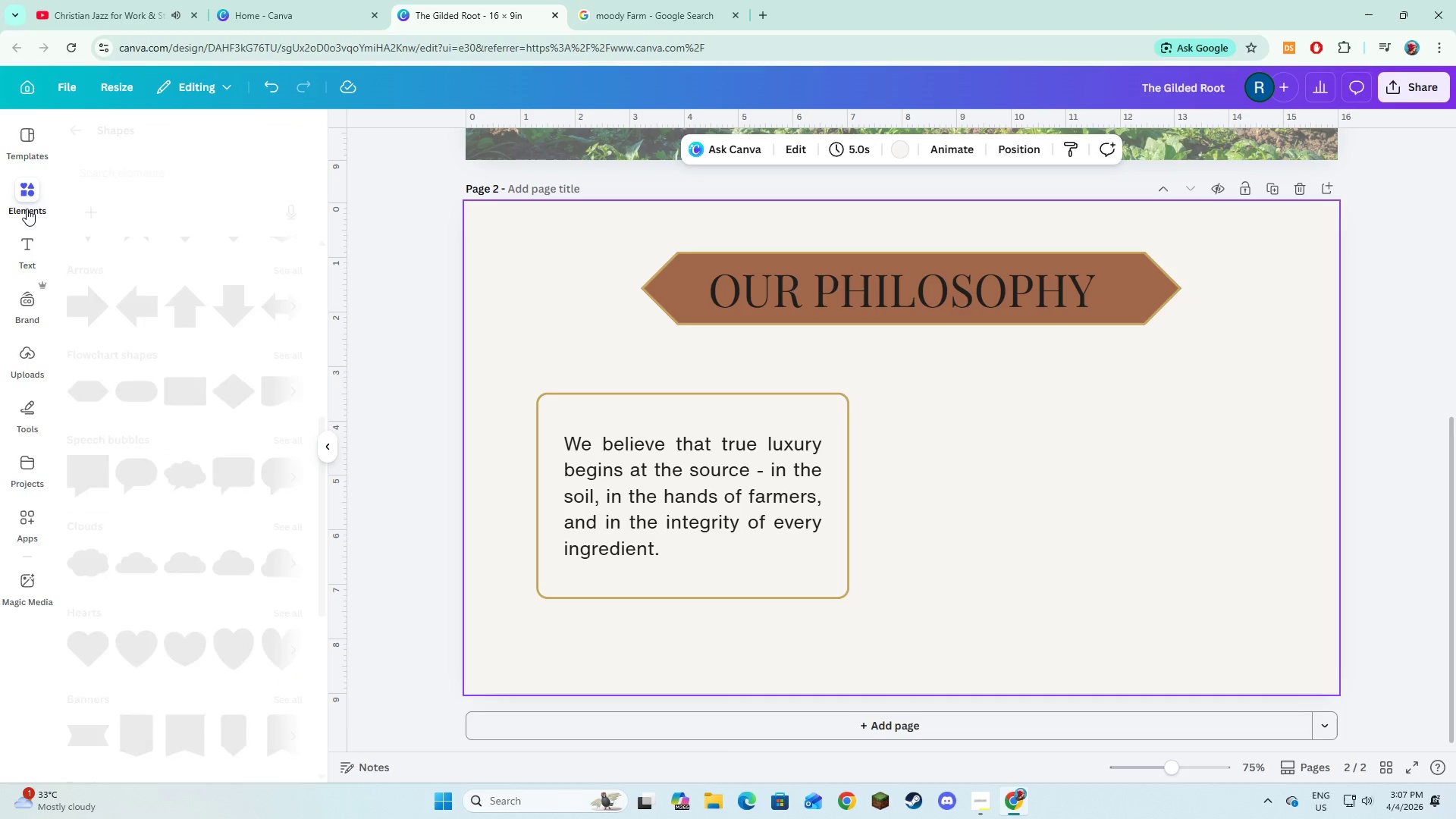 
scroll: coordinate [168, 360], scroll_direction: up, amount: 6.0
 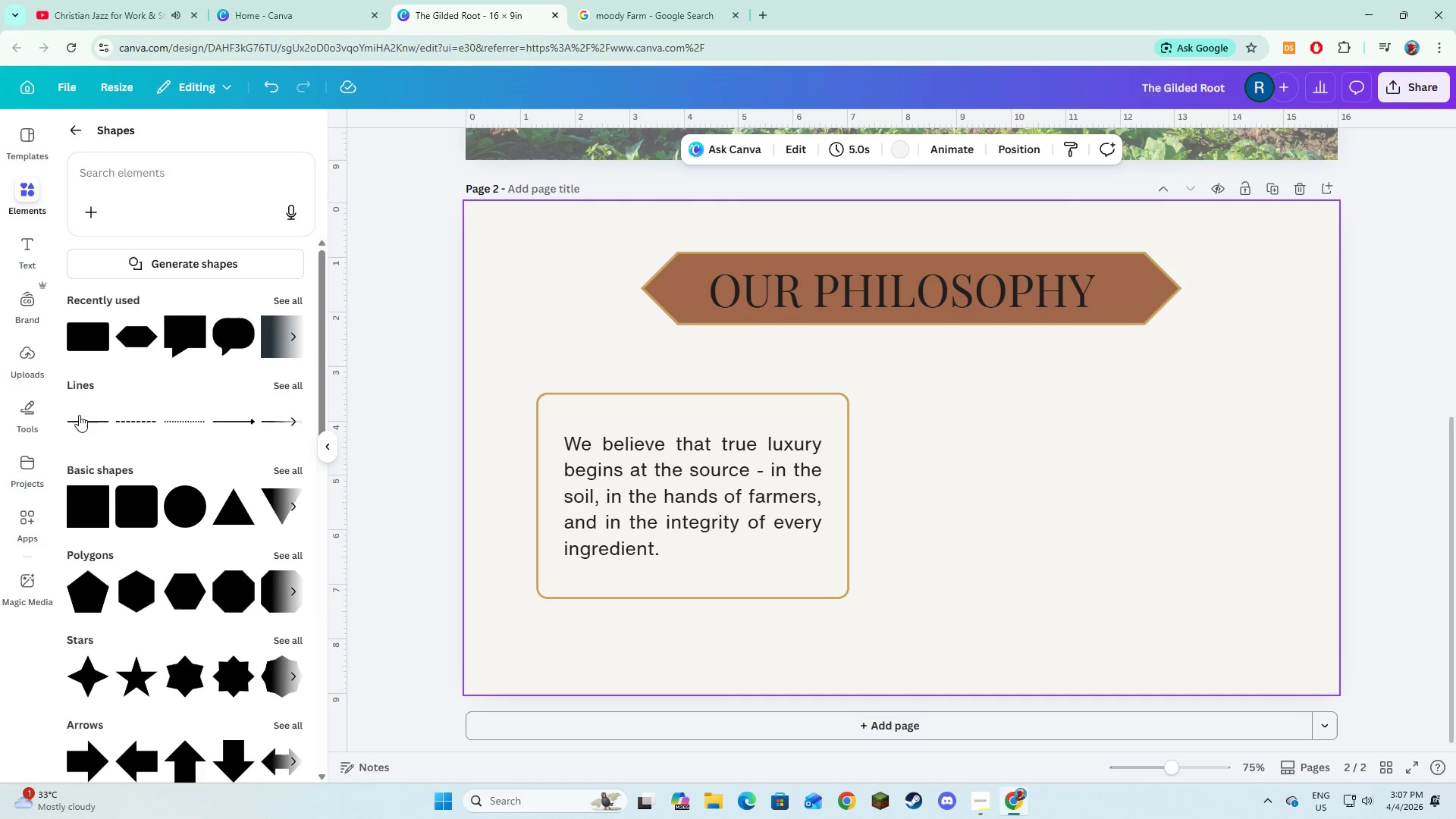 
left_click([79, 415])
 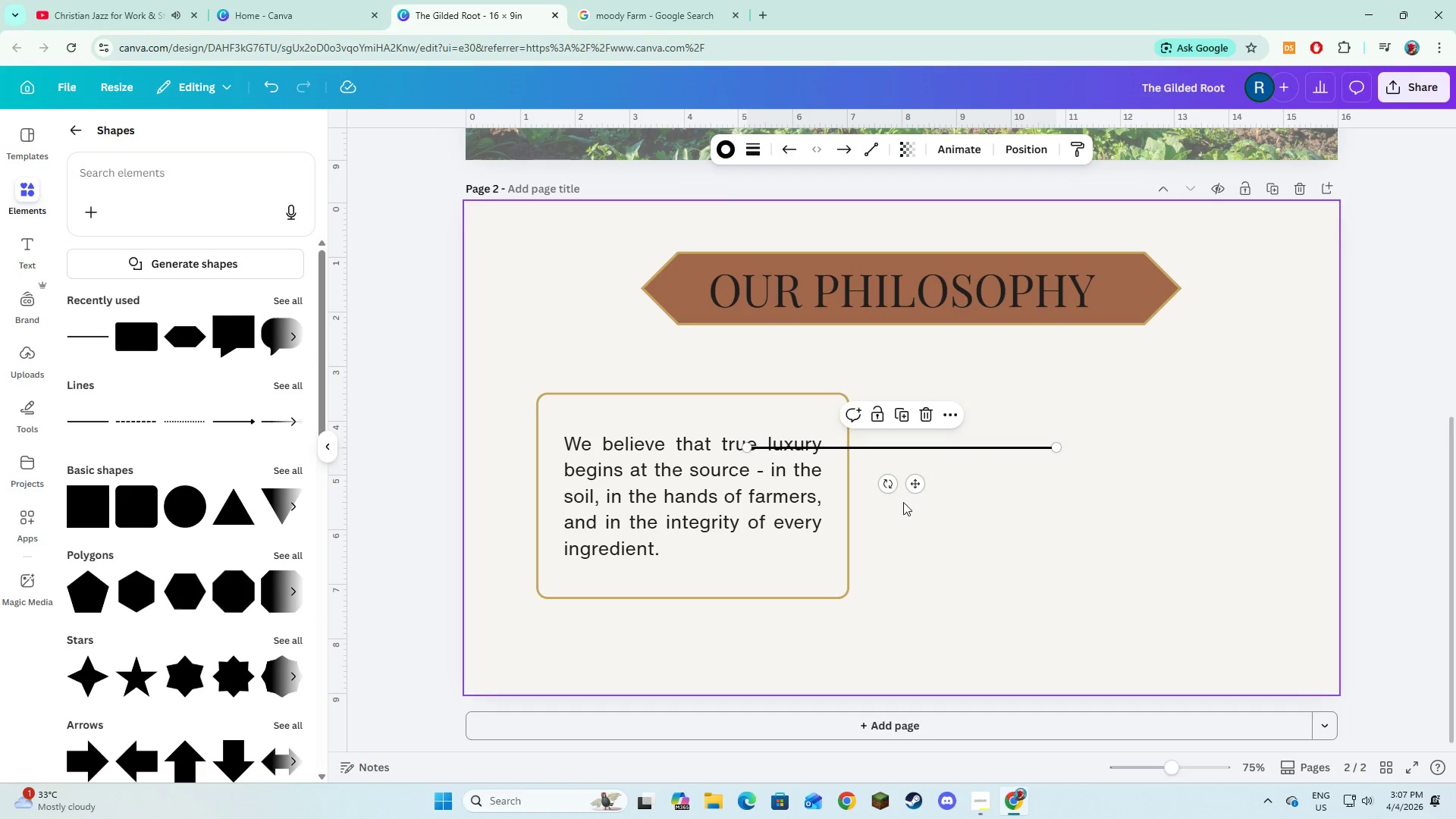 
left_click_drag(start_coordinate=[912, 487], to_coordinate=[1100, 632])
 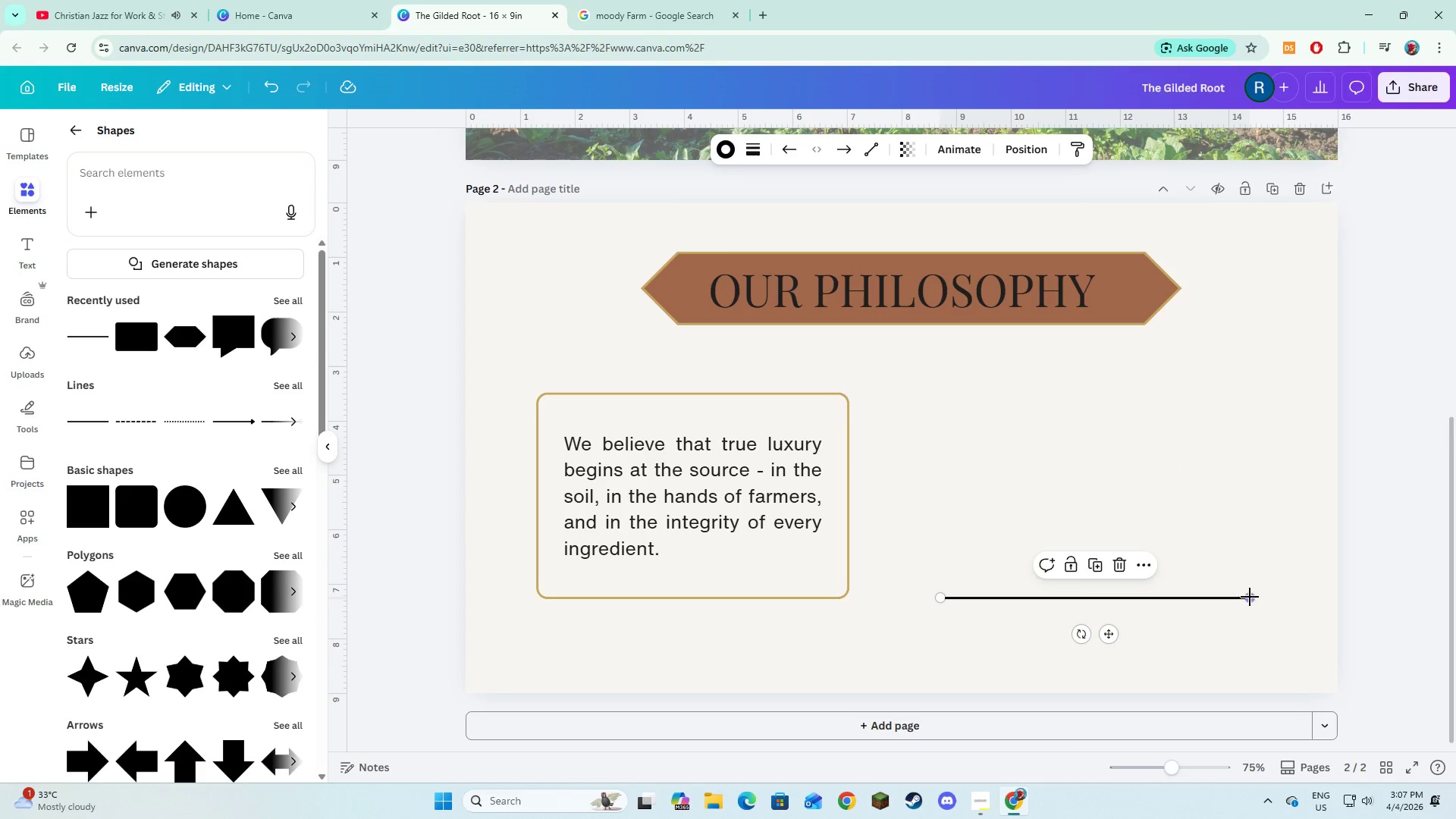 
left_click_drag(start_coordinate=[1250, 597], to_coordinate=[1170, 599])
 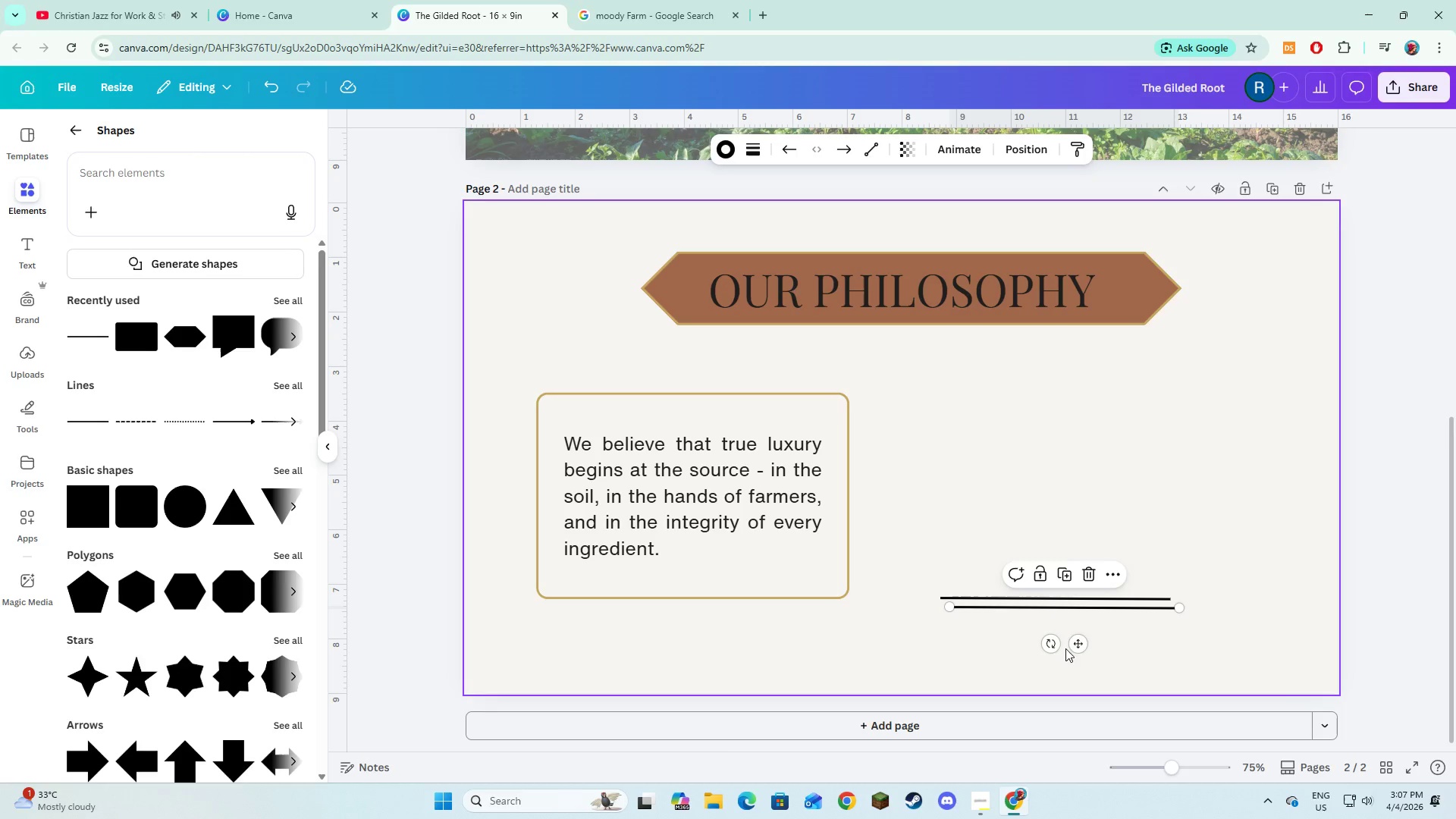 
left_click_drag(start_coordinate=[1072, 642], to_coordinate=[1043, 519])
 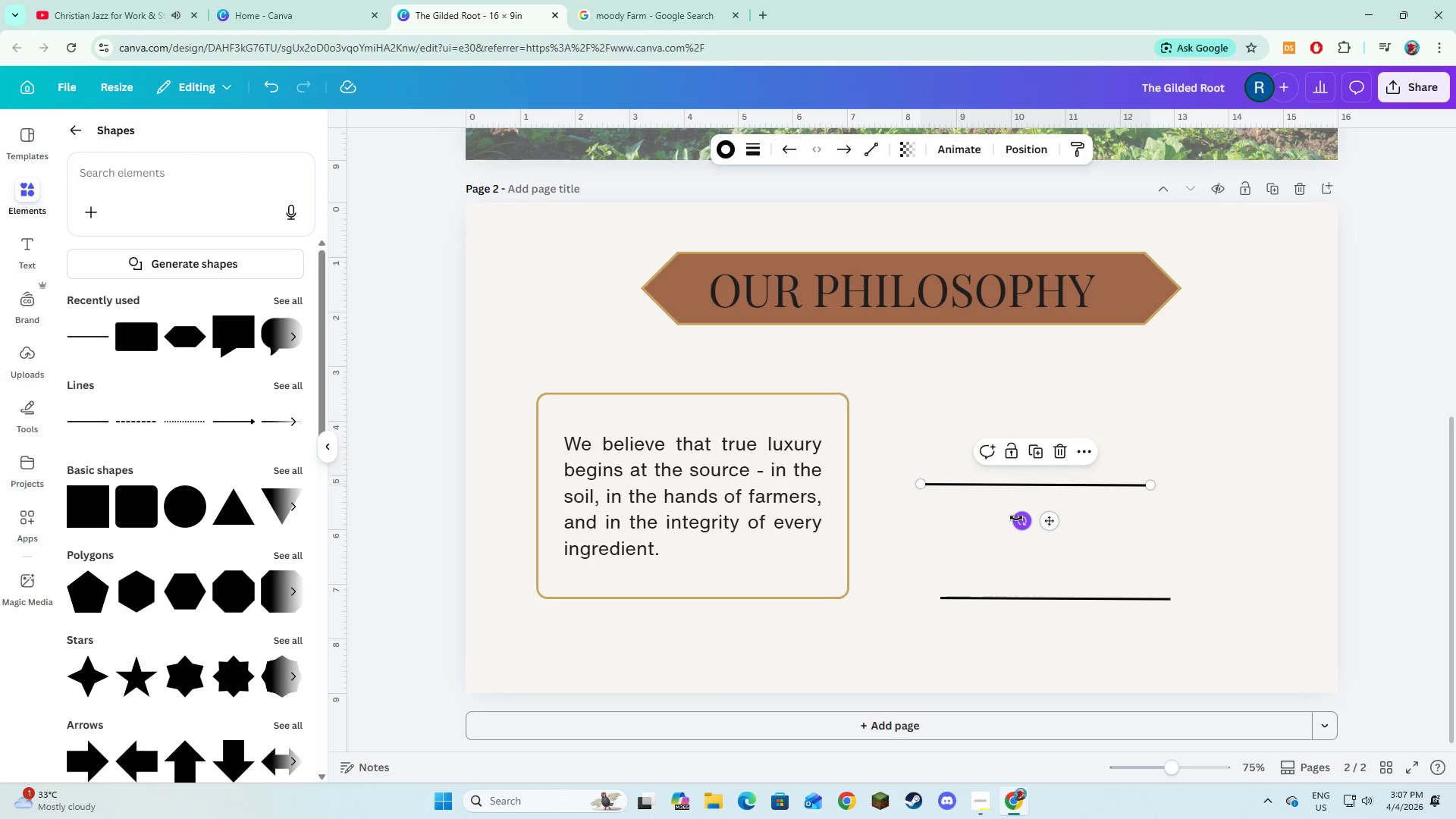 
left_click_drag(start_coordinate=[1016, 518], to_coordinate=[1096, 505])
 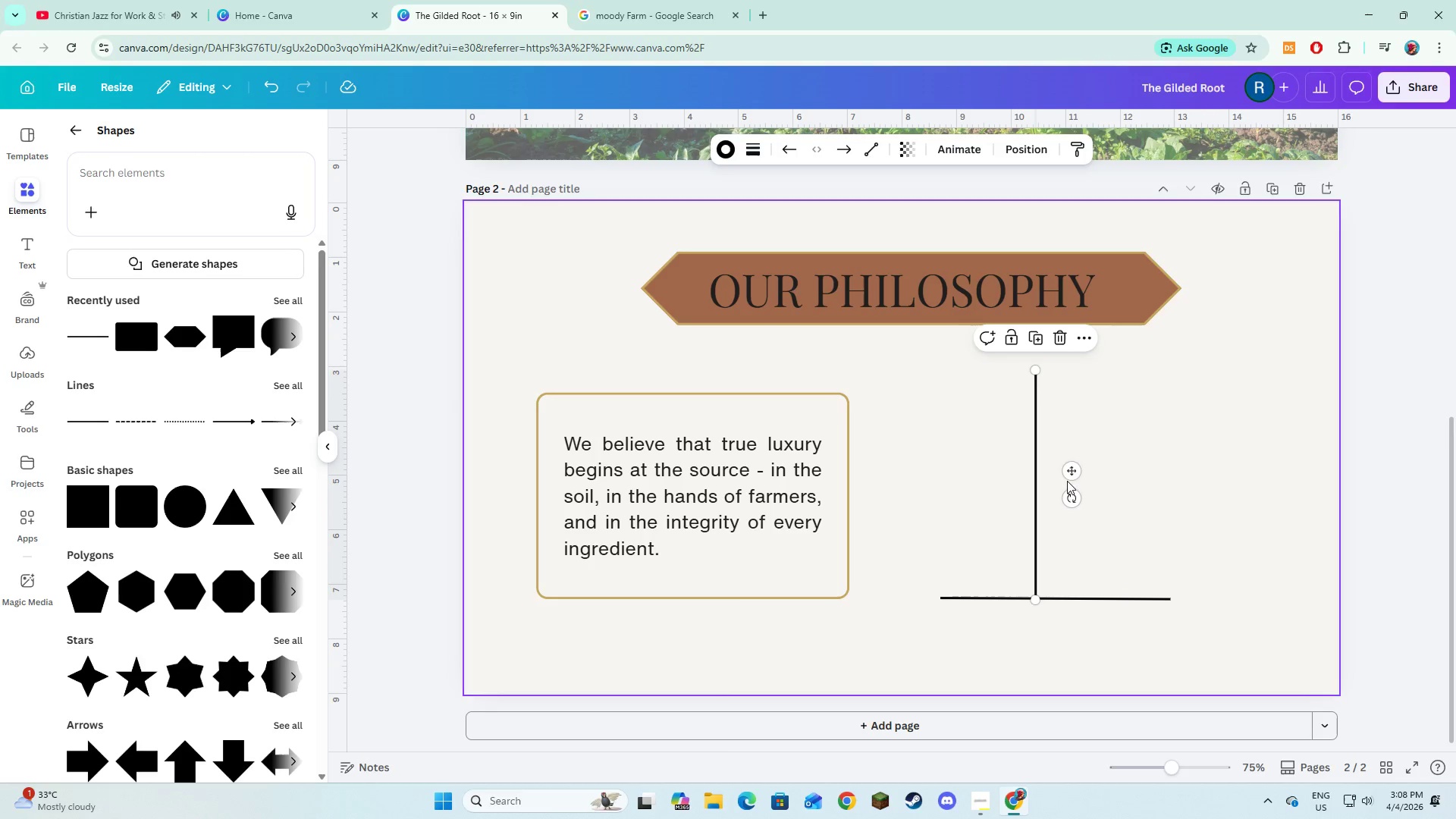 
left_click_drag(start_coordinate=[1069, 466], to_coordinate=[977, 466])
 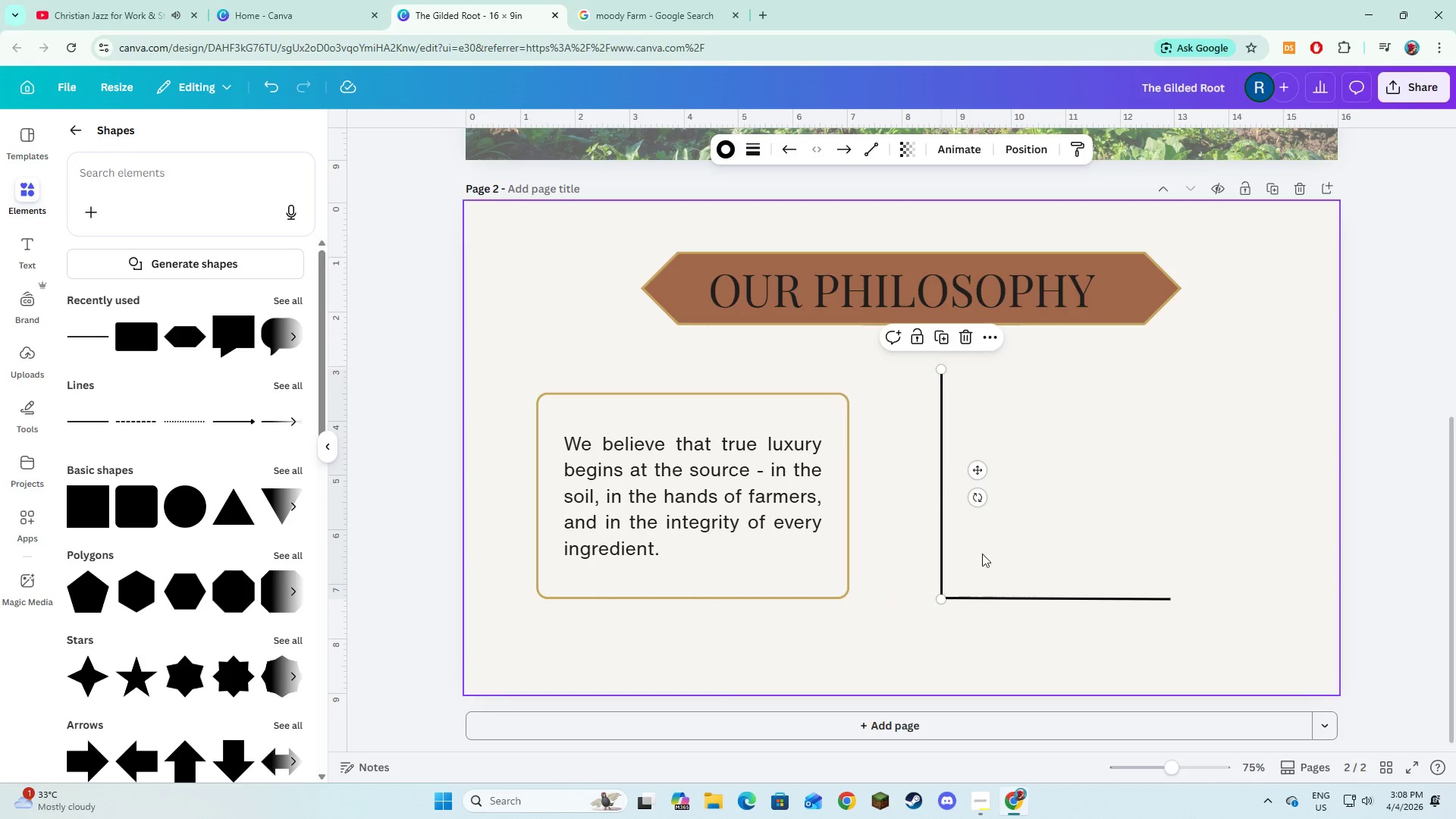 
hold_key(key=ShiftLeft, duration=0.91)
left_click([1004, 599])
 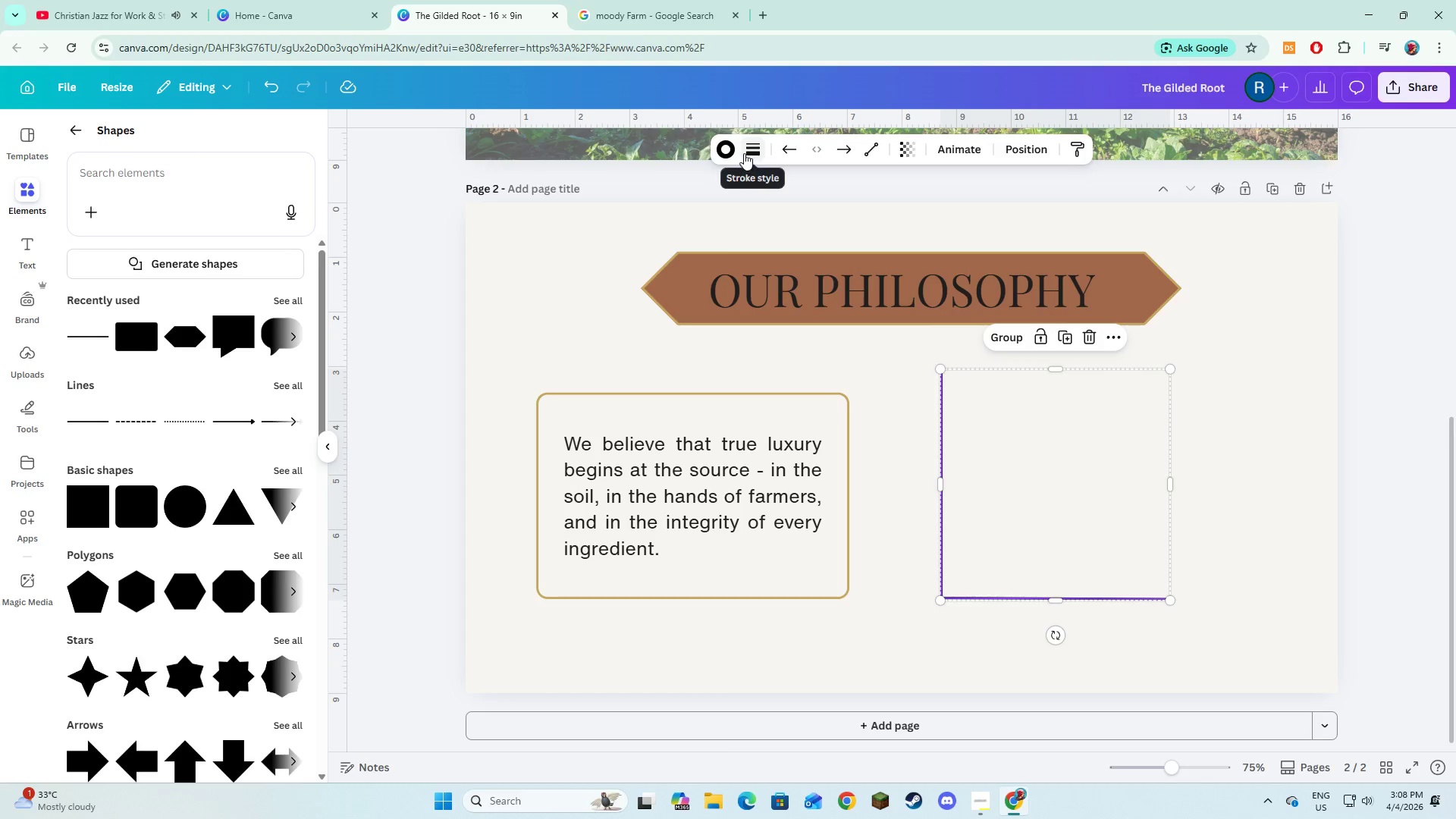 
left_click([733, 150])
 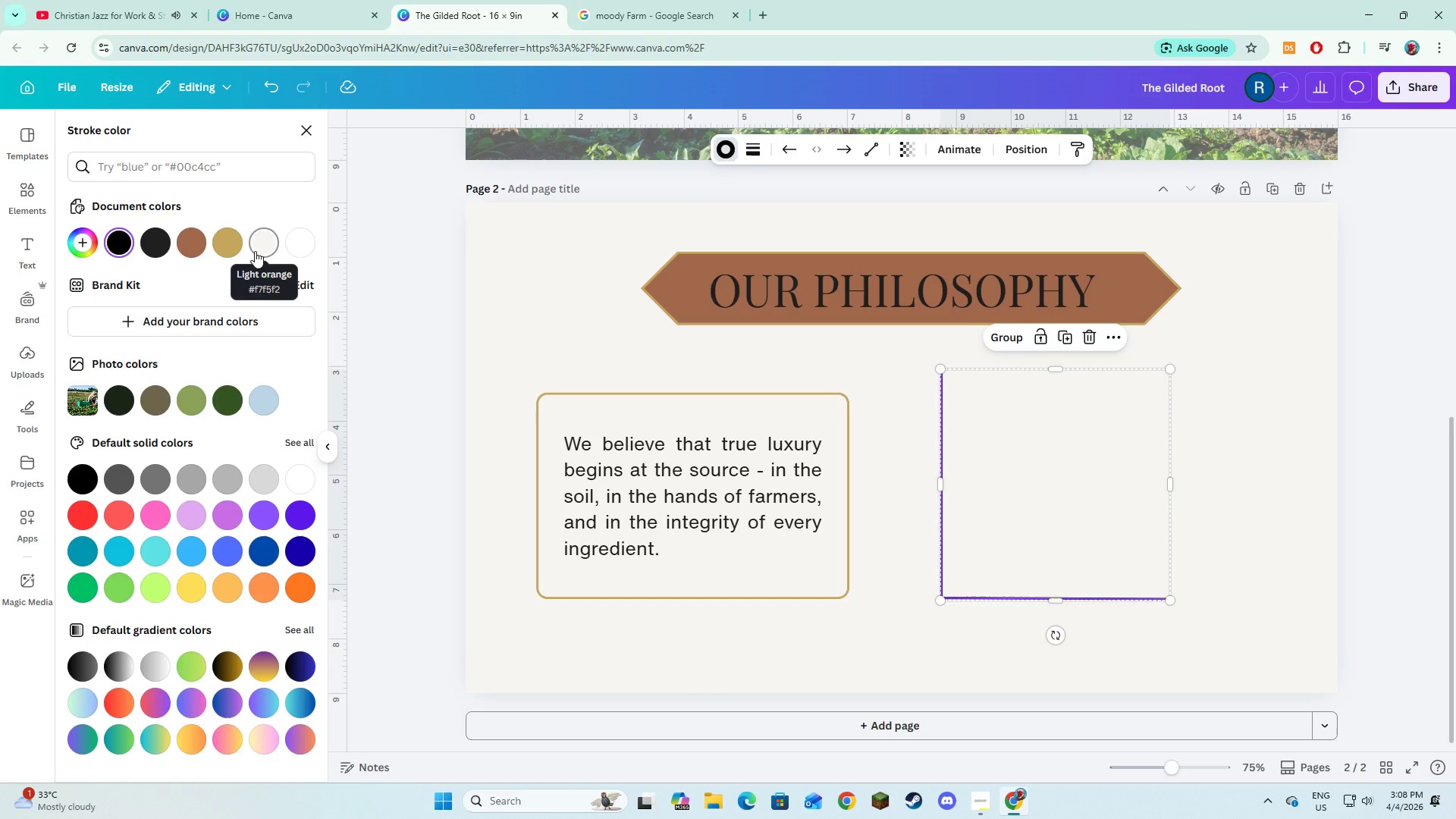 
left_click([185, 244])
 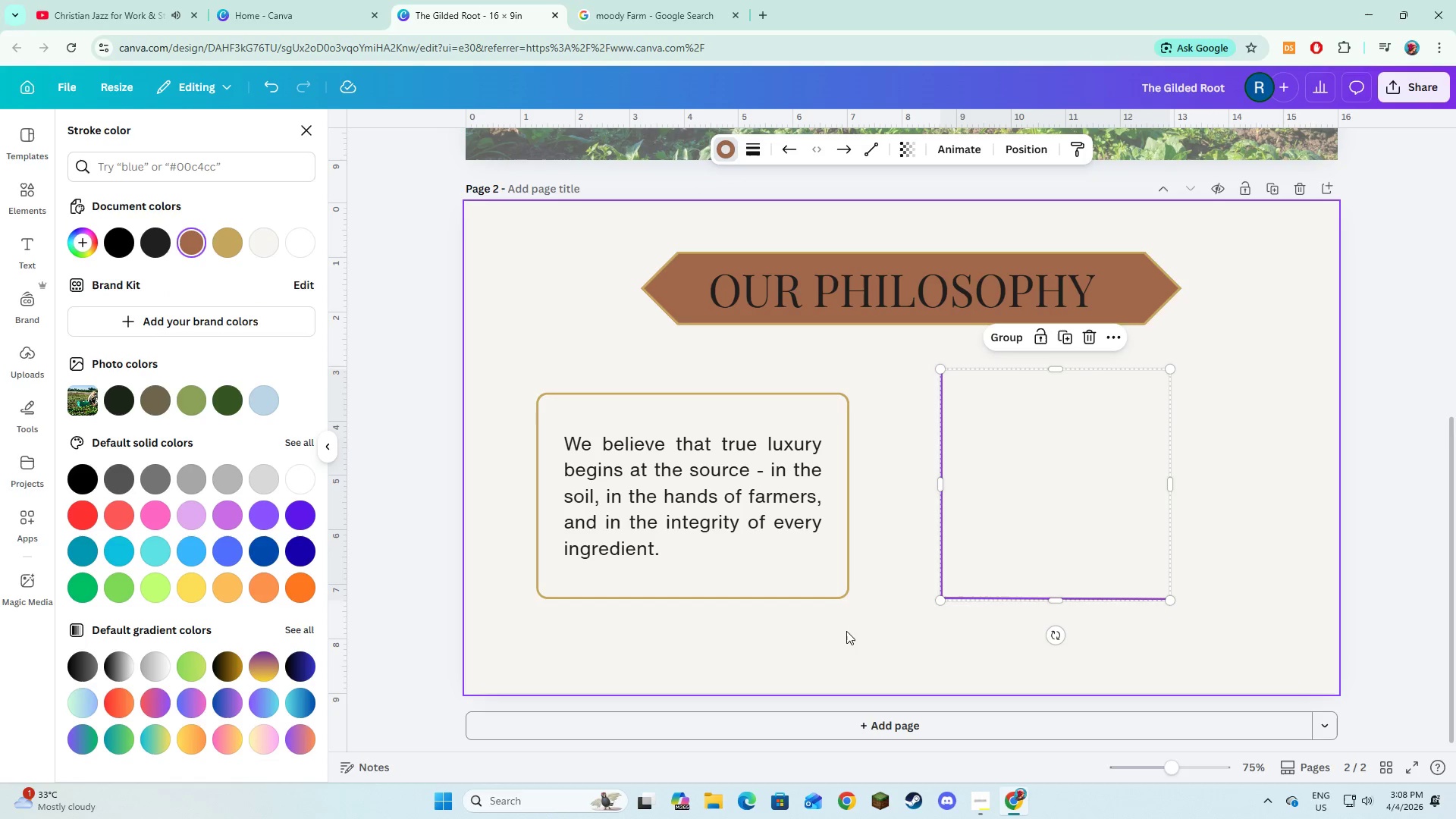 
left_click([851, 636])
 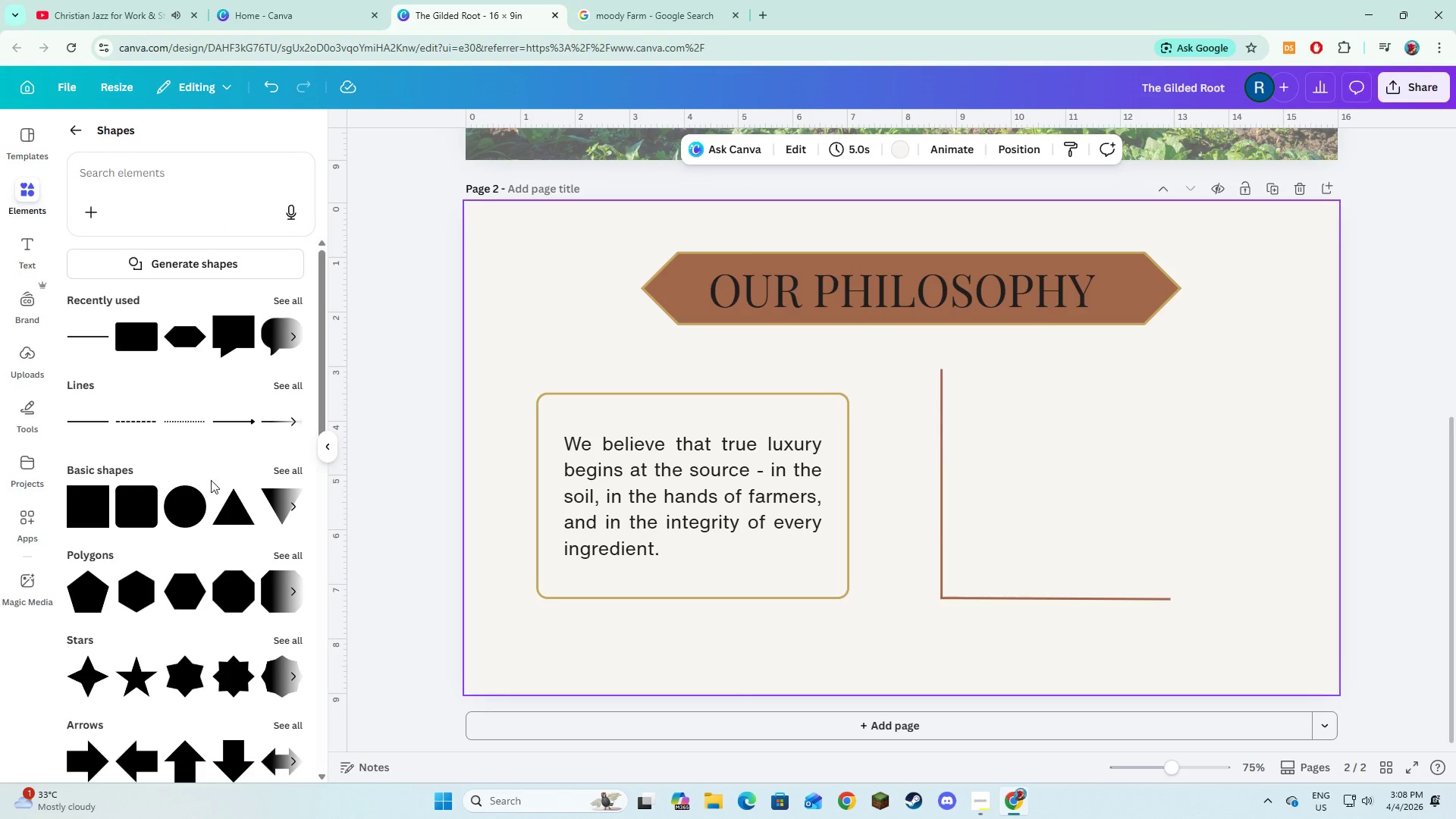 
left_click([78, 529])
 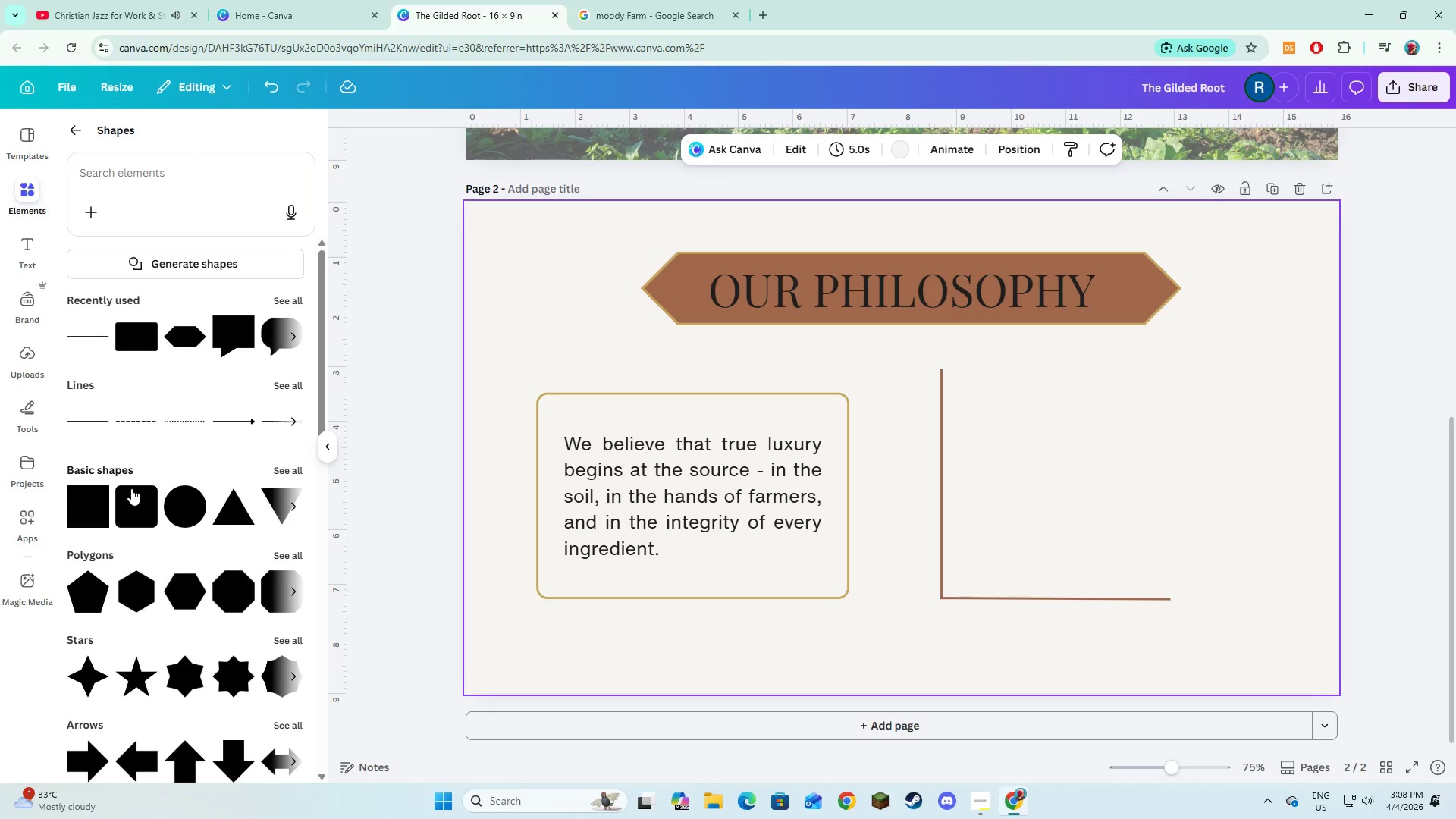 
left_click([94, 508])
 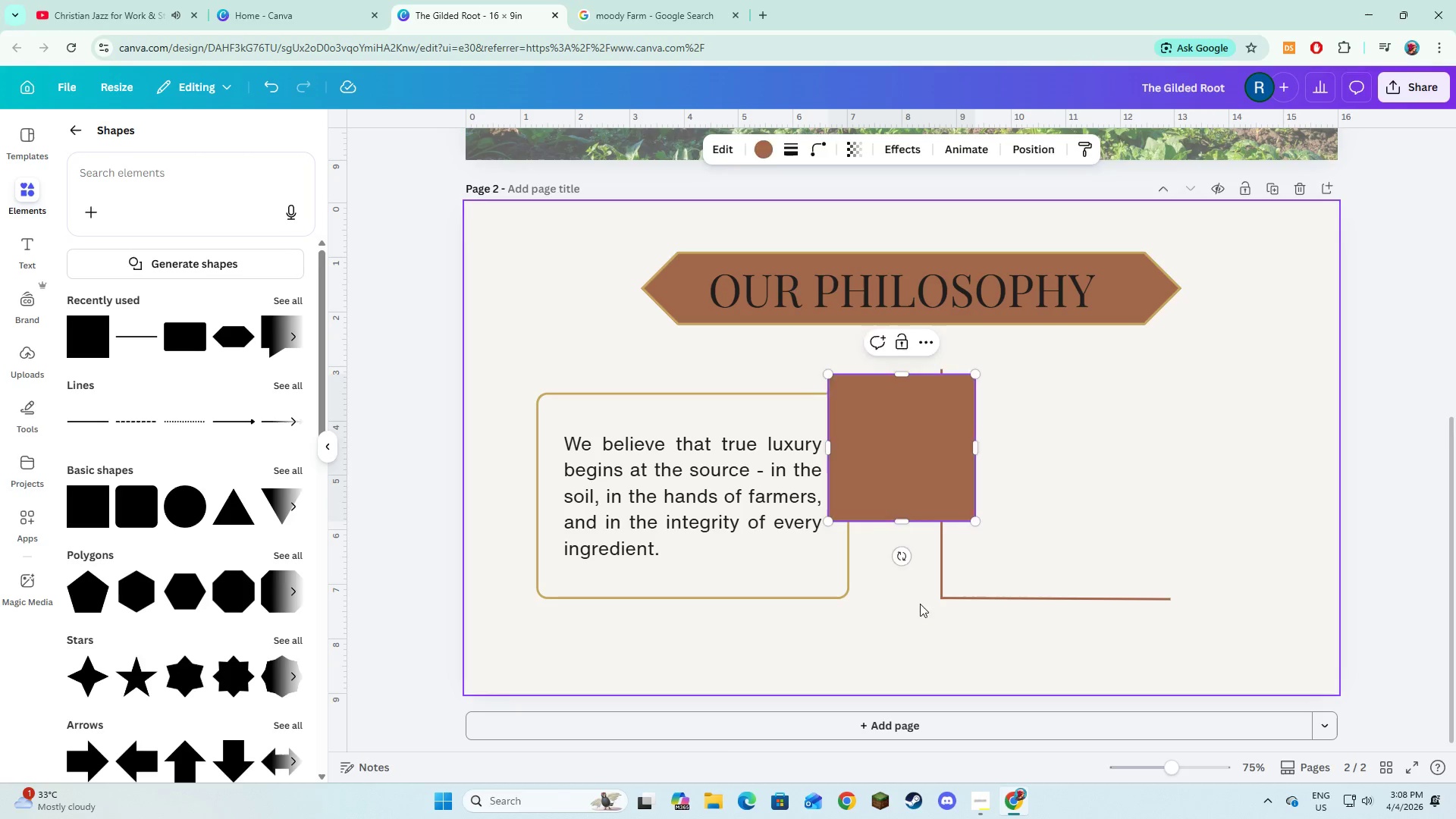 
double_click([886, 476])
 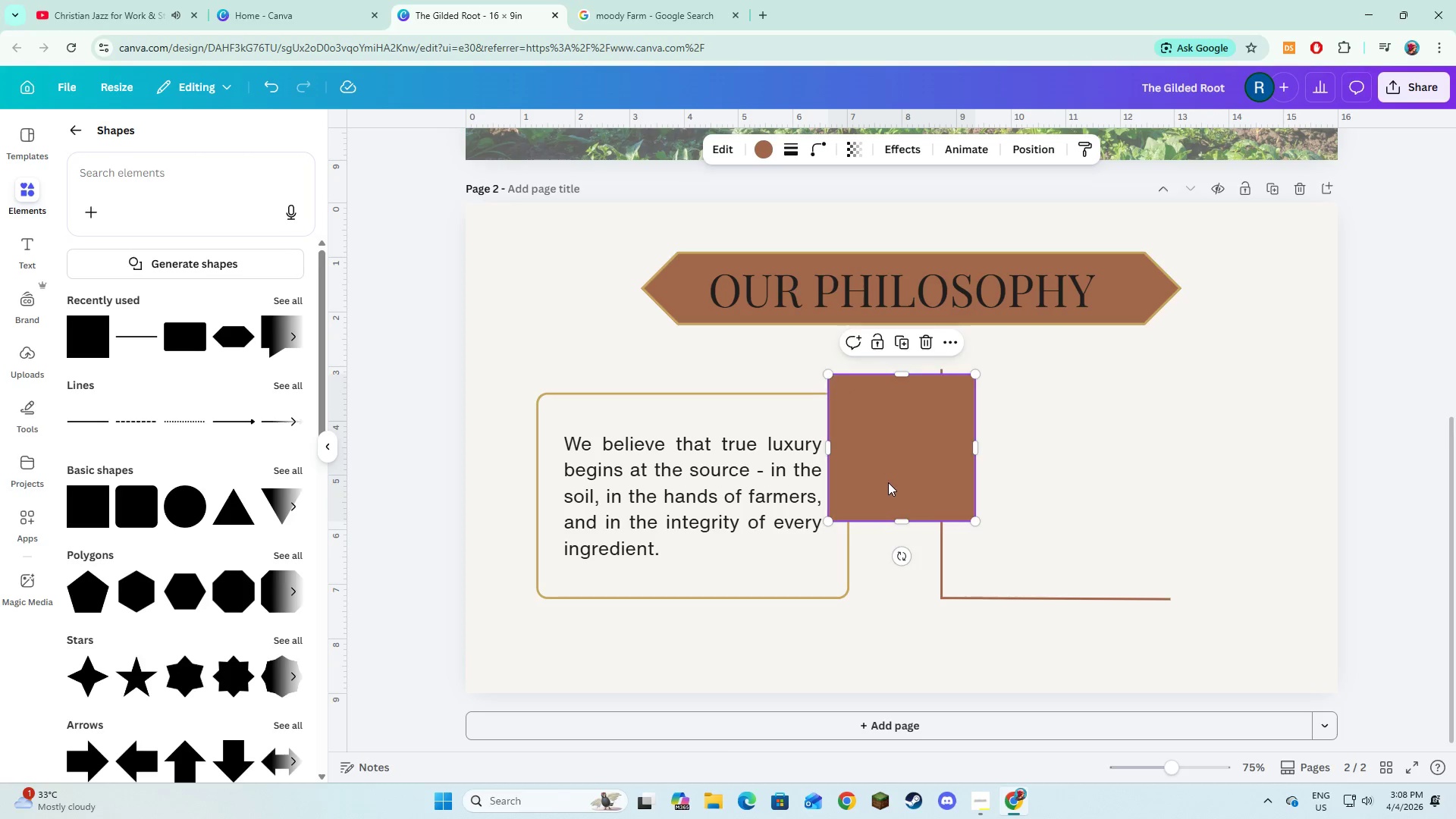 
left_click_drag(start_coordinate=[886, 475], to_coordinate=[1006, 548])
 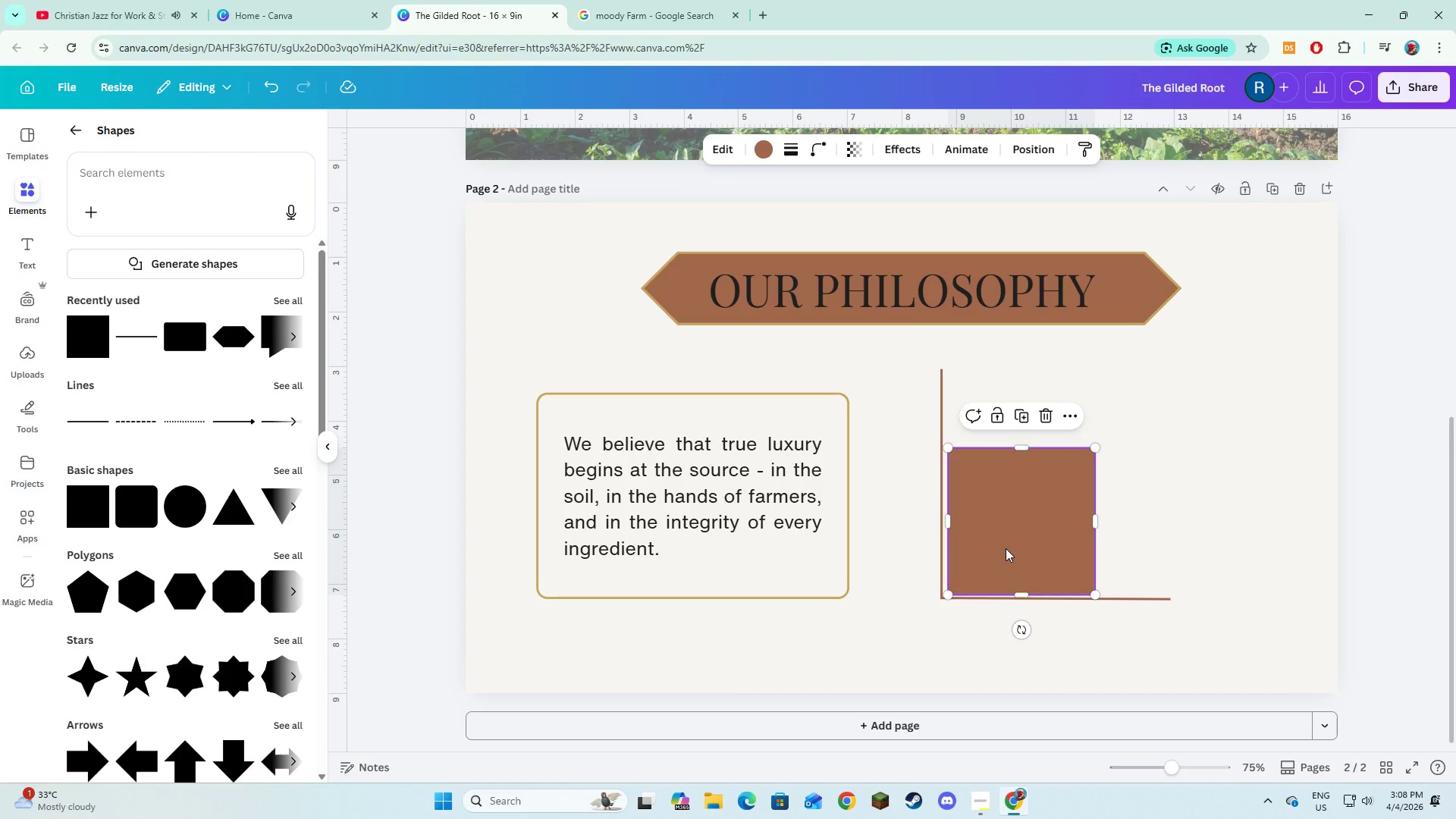 
wait(17.47)
 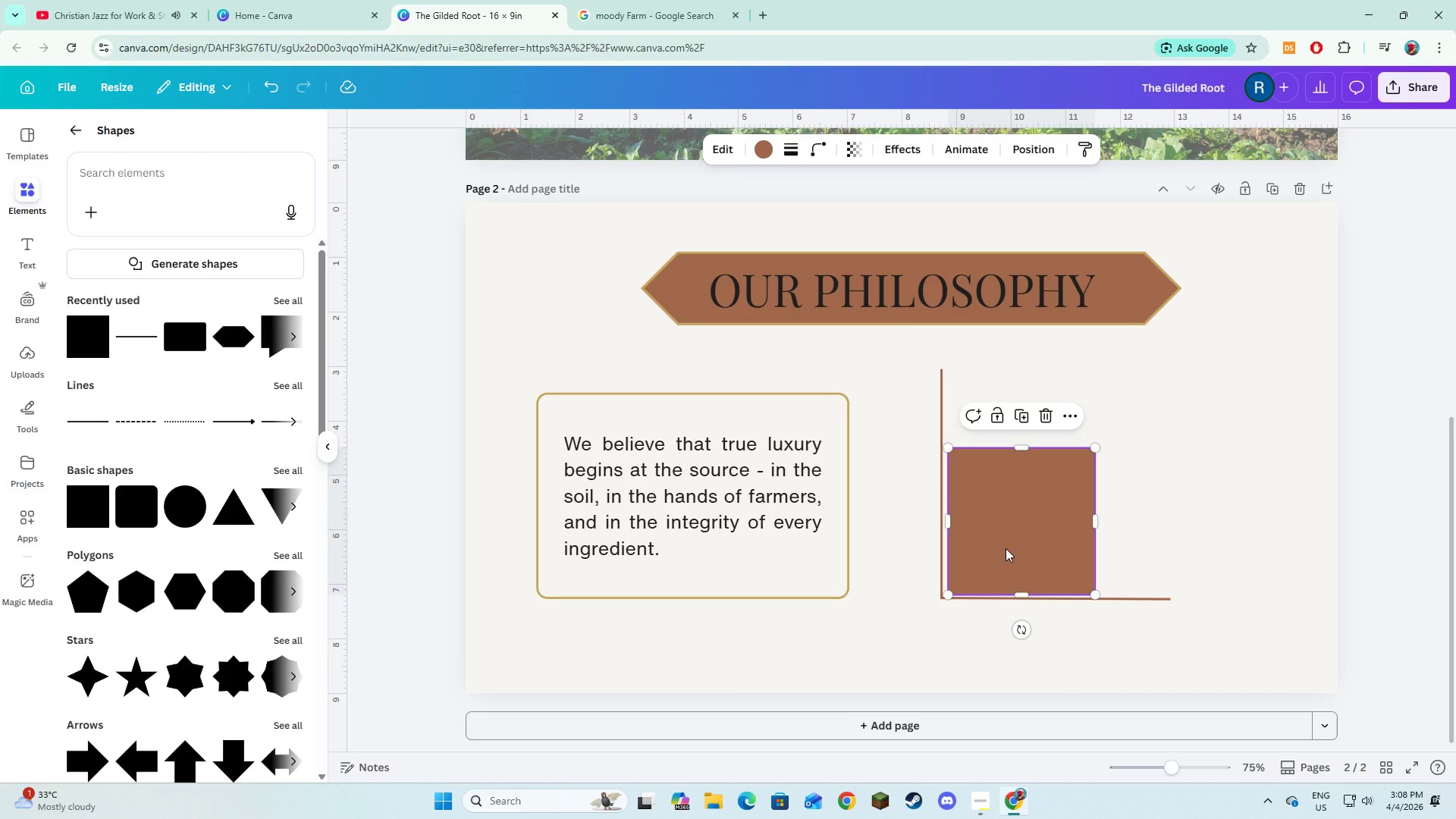 
left_click([1144, 597])
 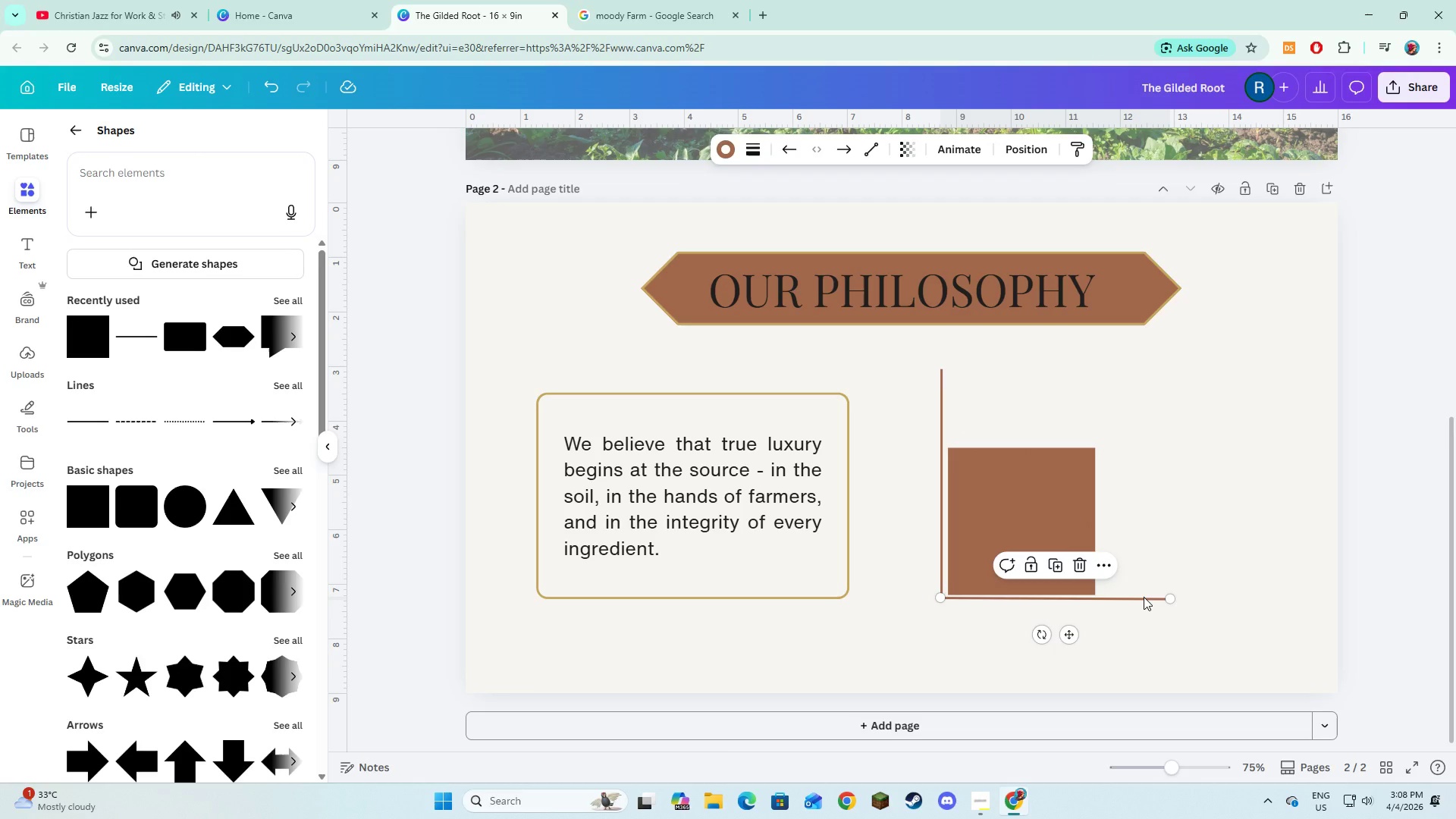 
key(Backspace)
 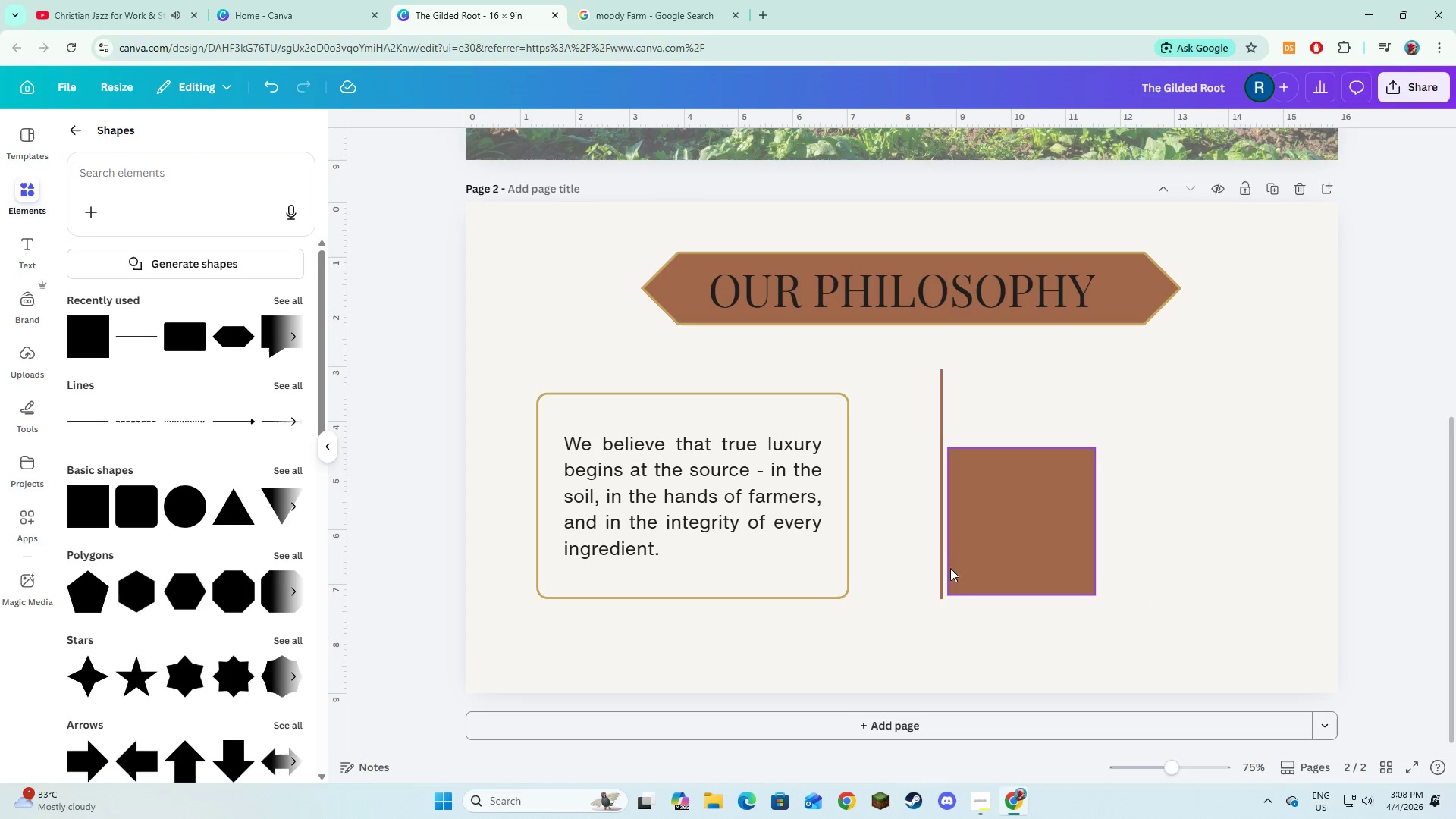 
left_click([937, 568])
 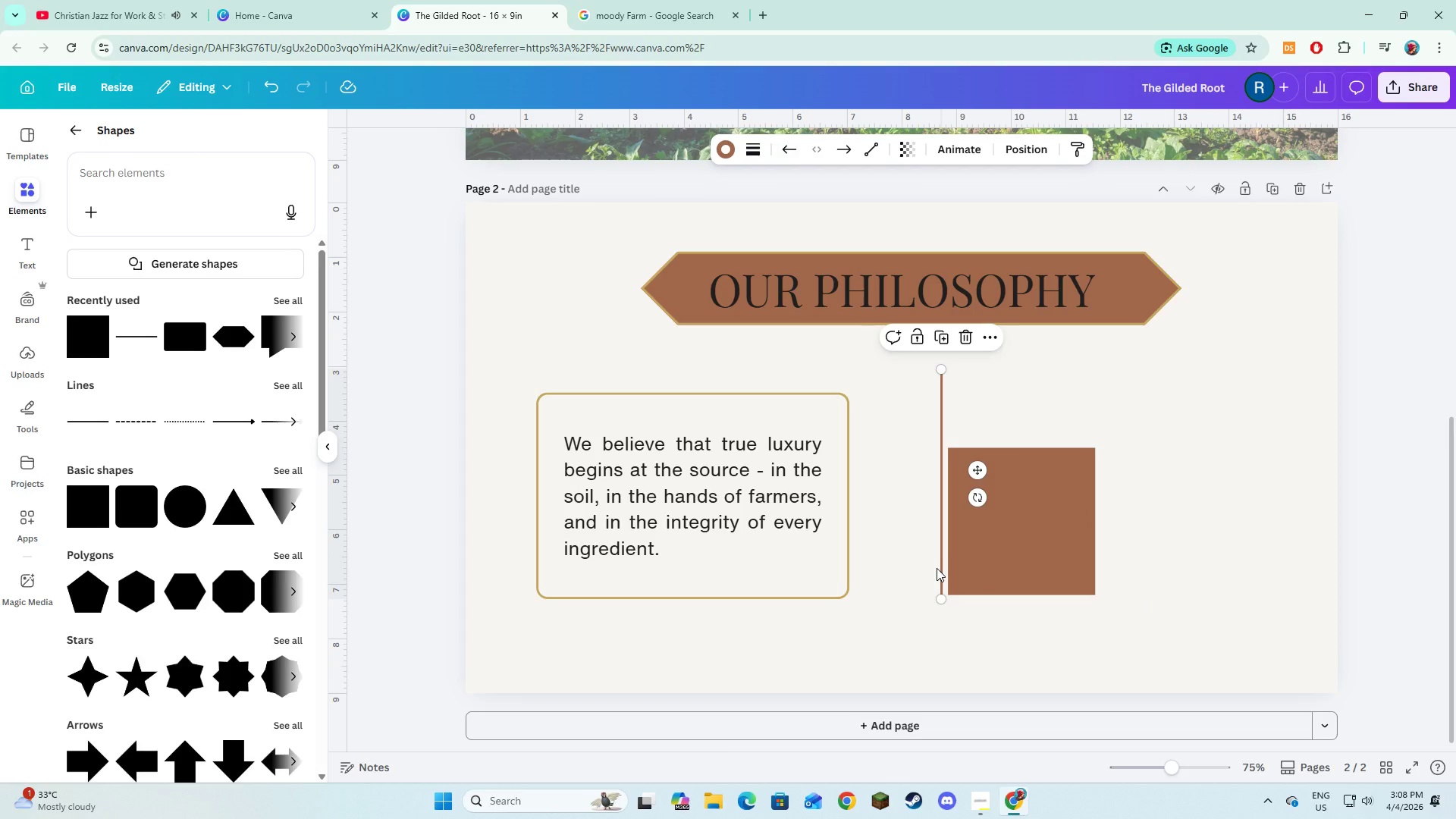 
key(Backspace)
 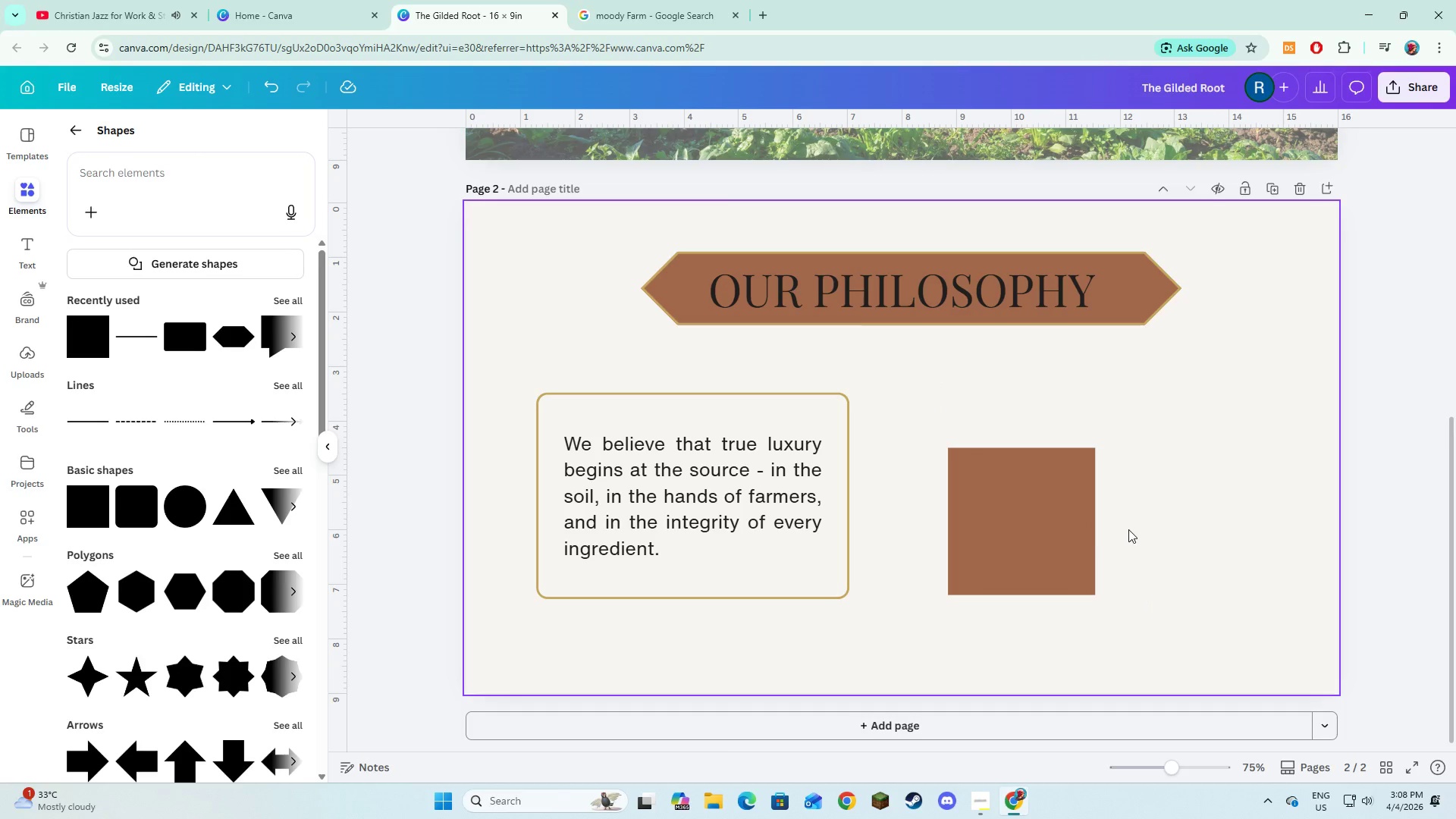 
left_click([1050, 532])
 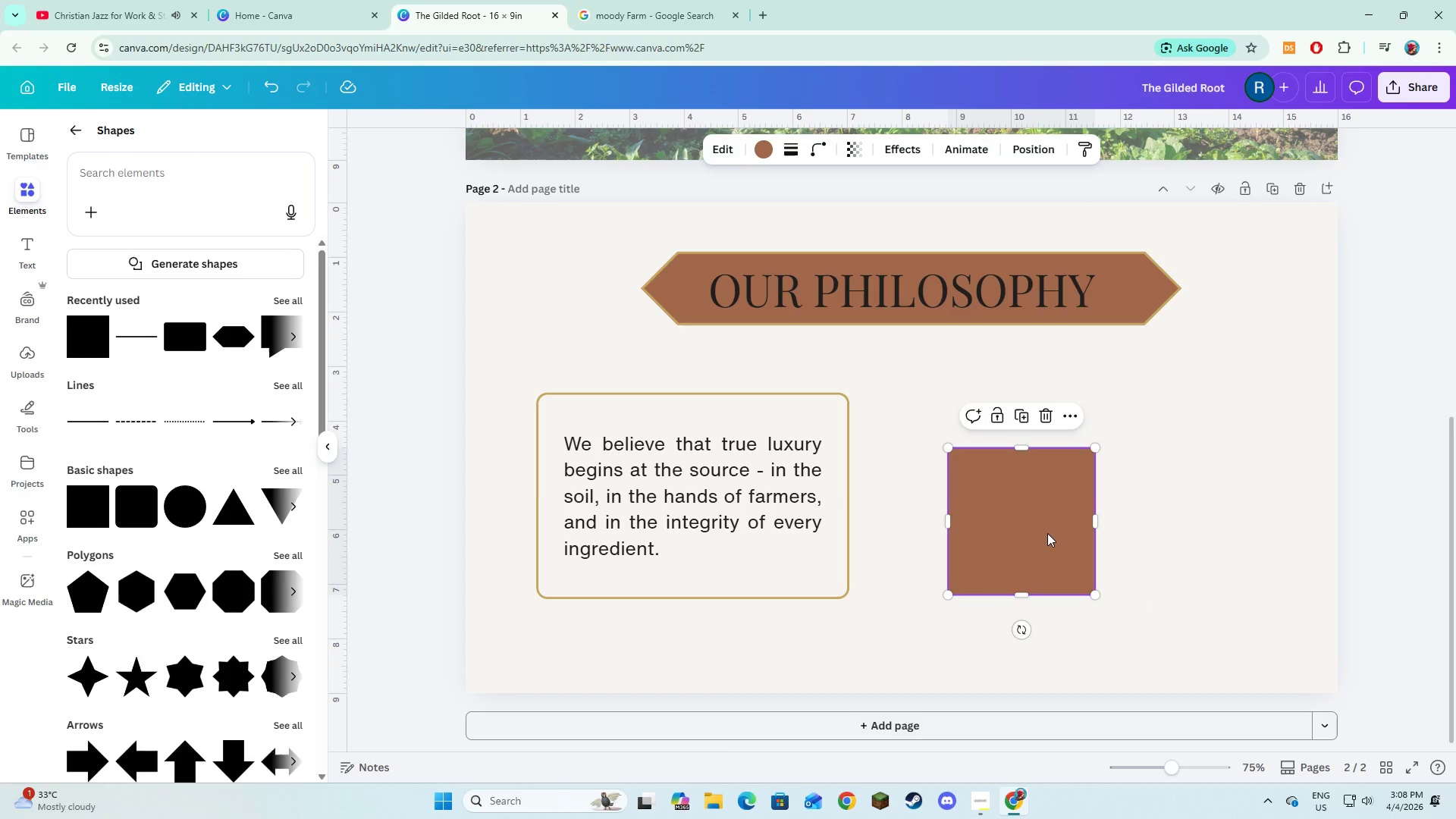 
left_click_drag(start_coordinate=[1048, 533], to_coordinate=[1046, 478])
 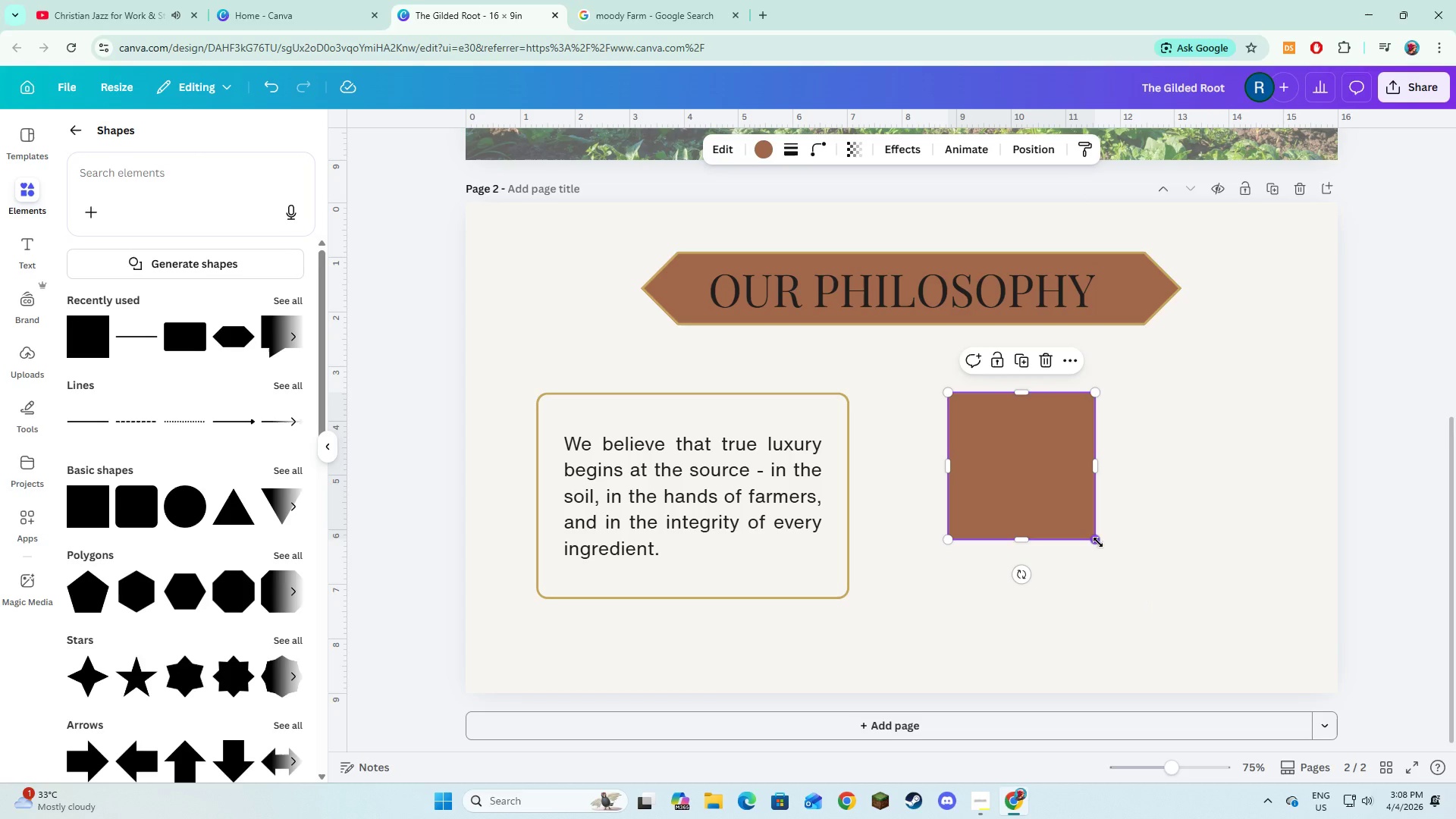 
left_click_drag(start_coordinate=[1098, 542], to_coordinate=[1259, 601])
 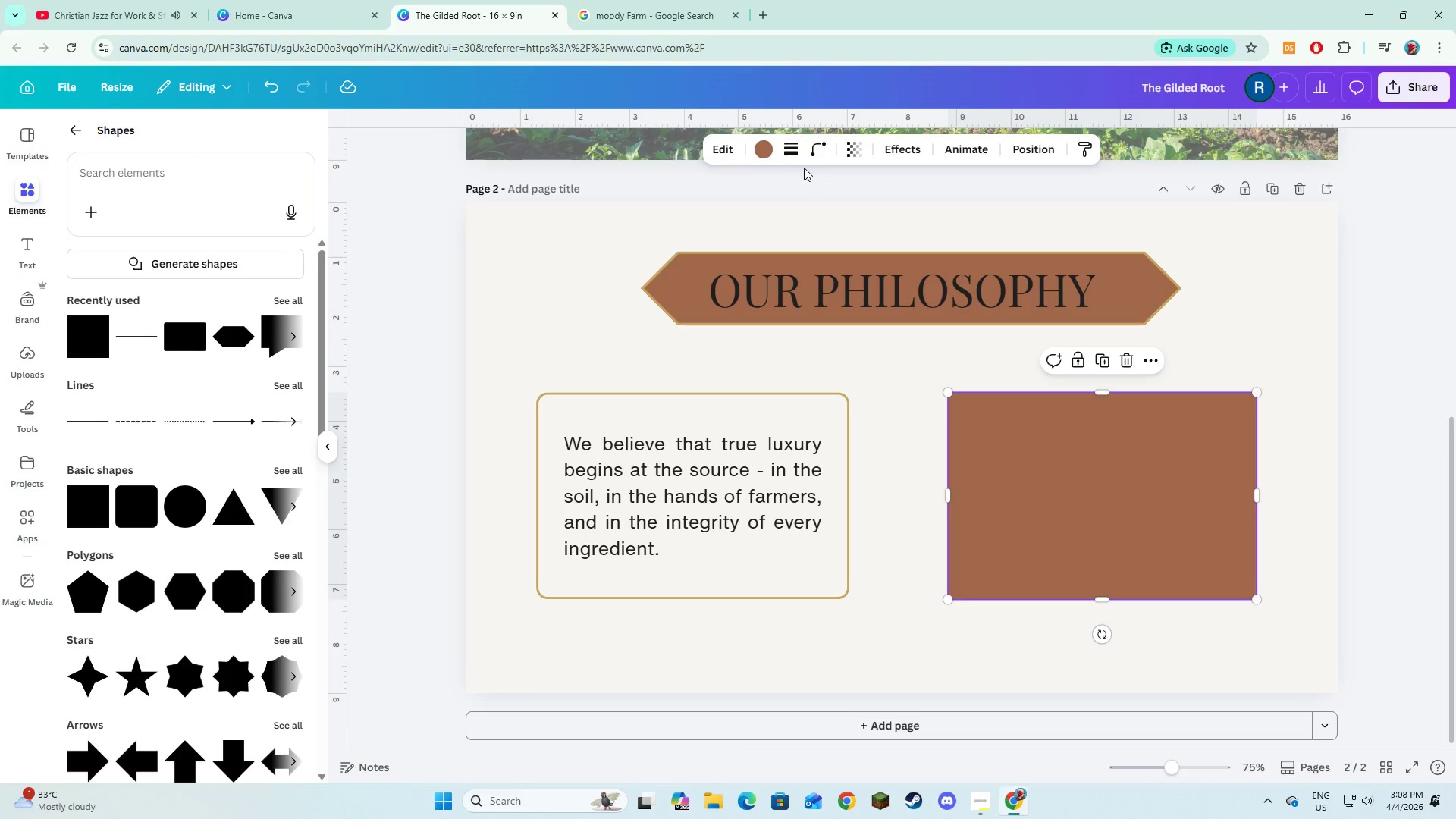 
left_click([798, 155])
 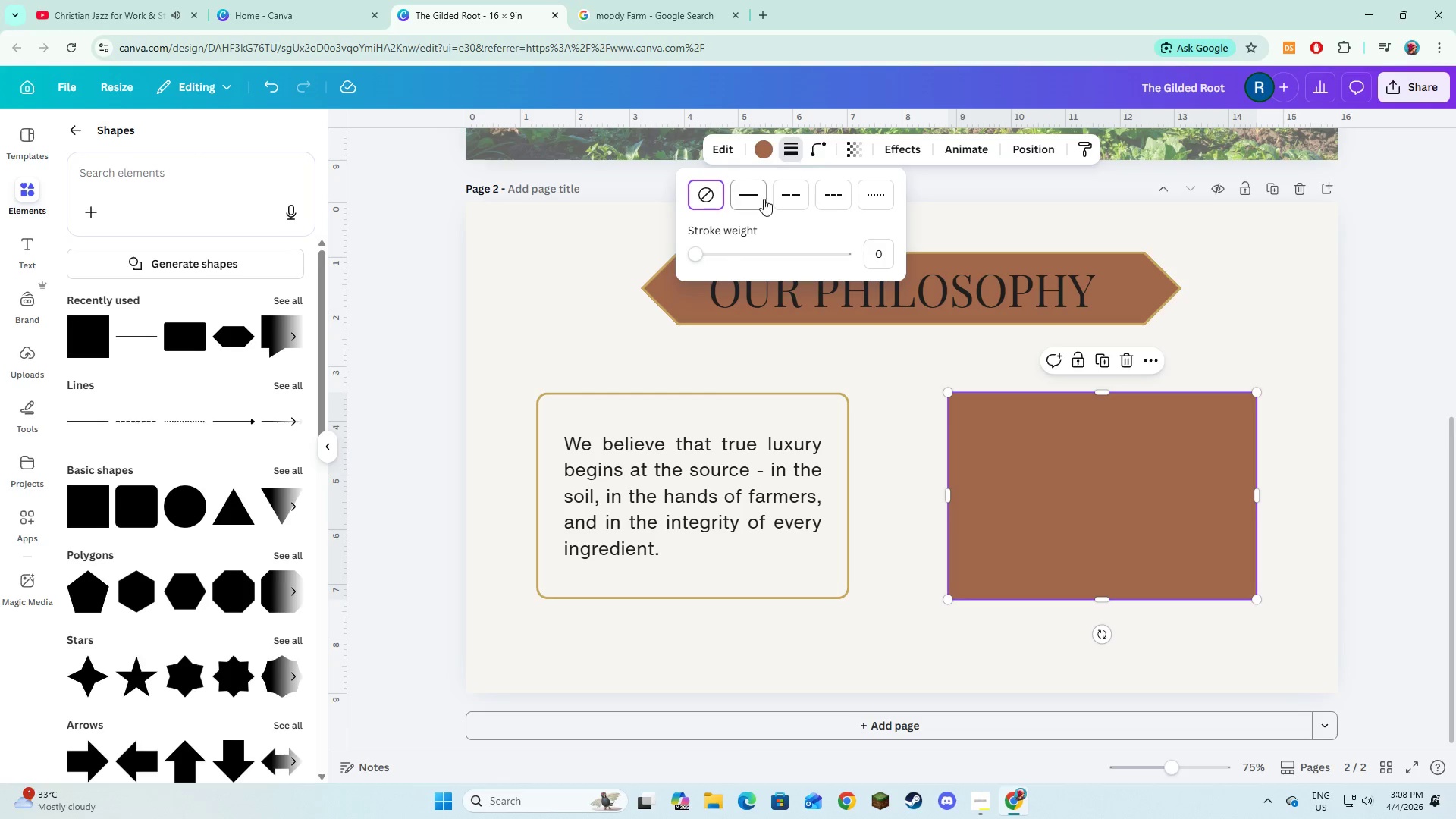 
left_click([761, 197])
 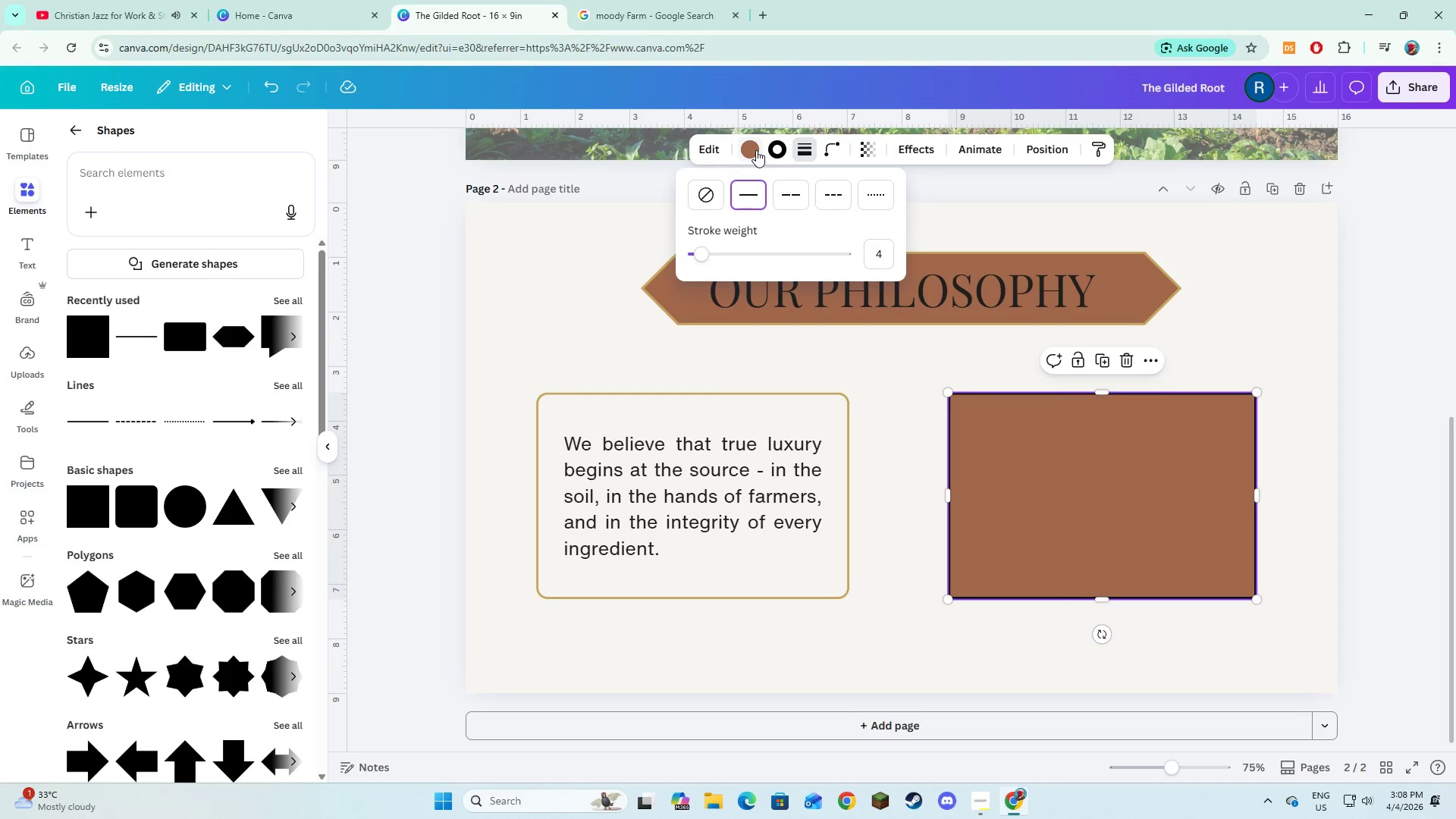 
left_click([778, 155])
 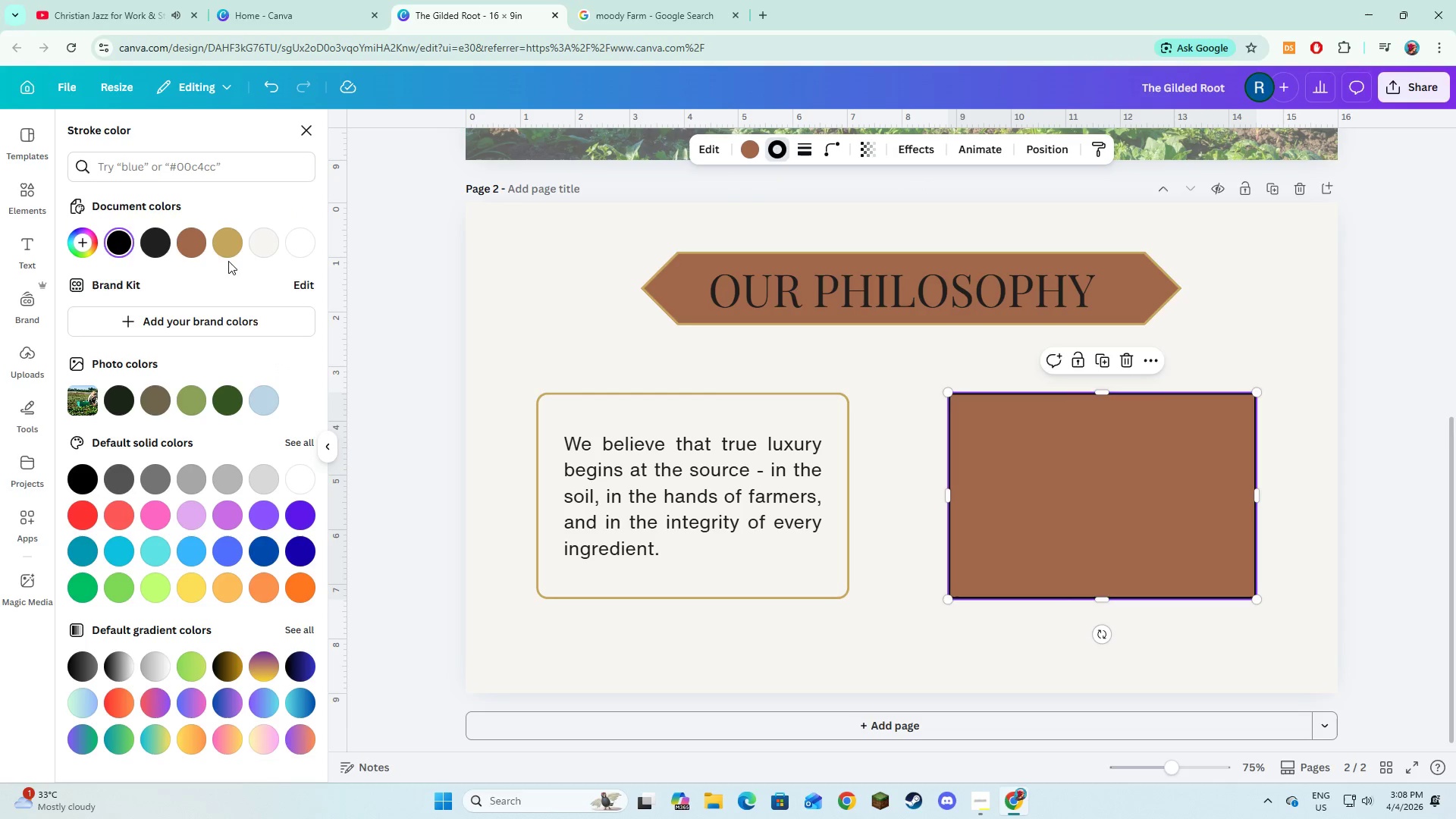 
left_click([230, 256])
 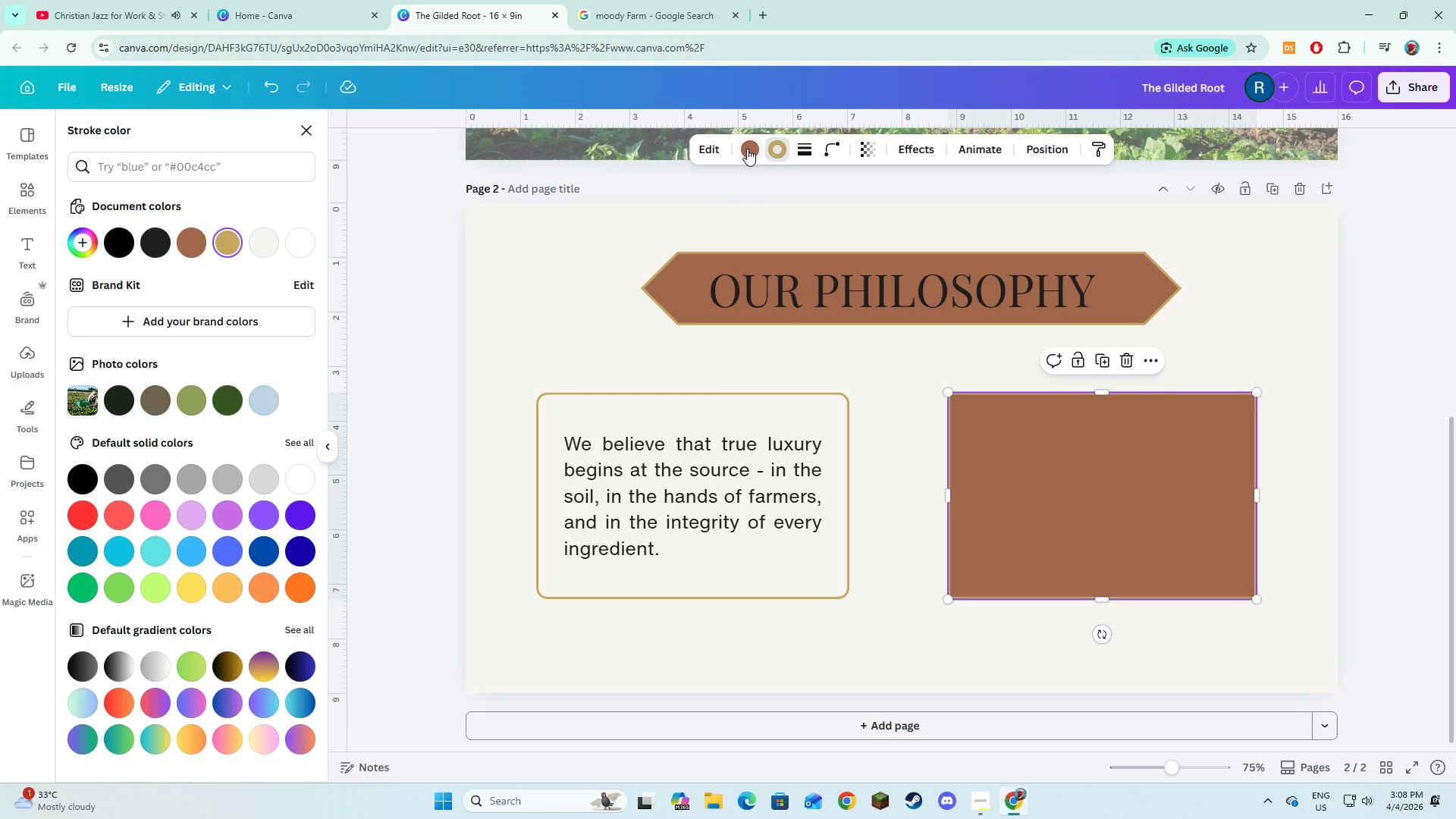 
left_click([747, 149])
 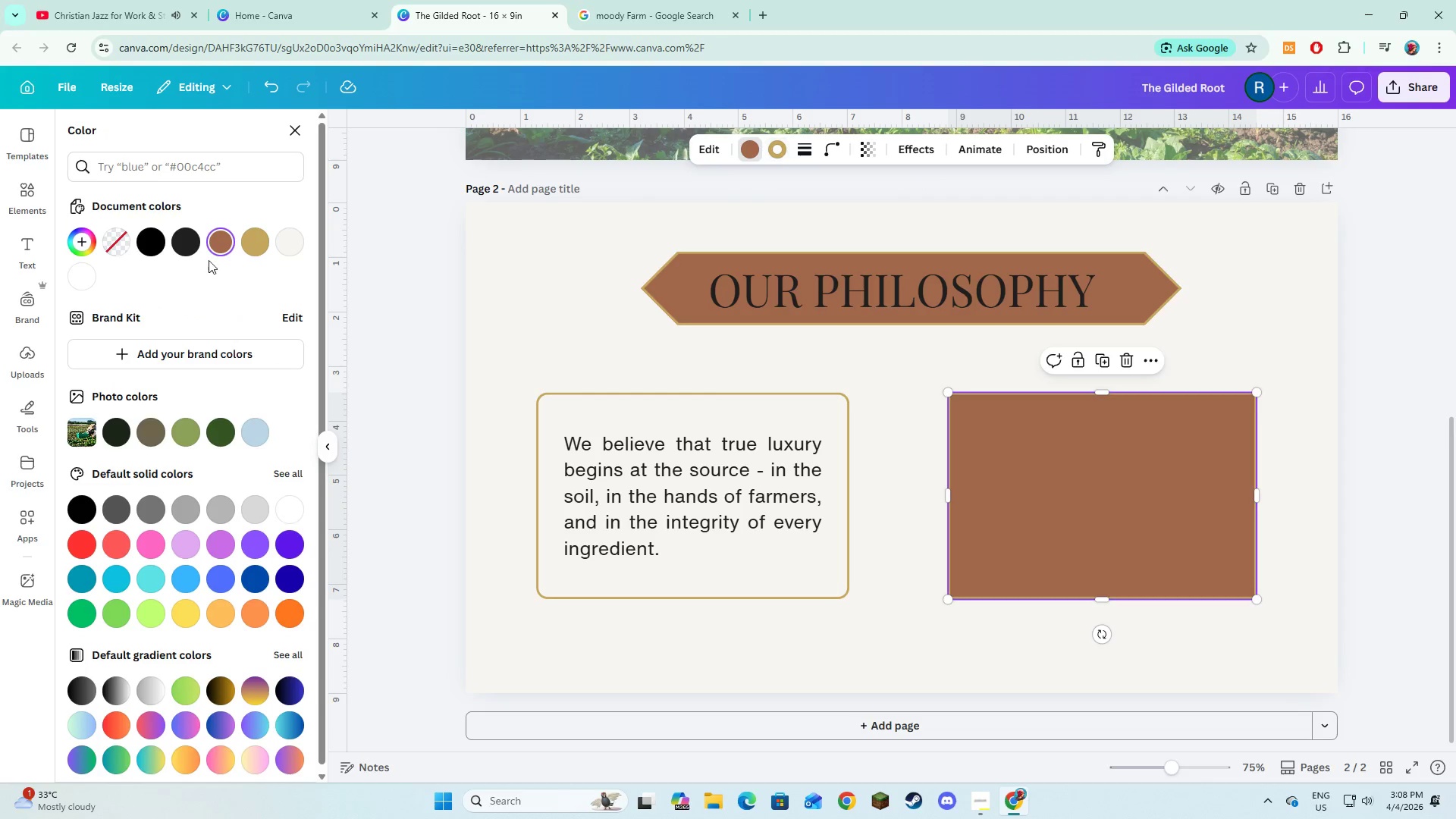 
mouse_move([216, 253])
 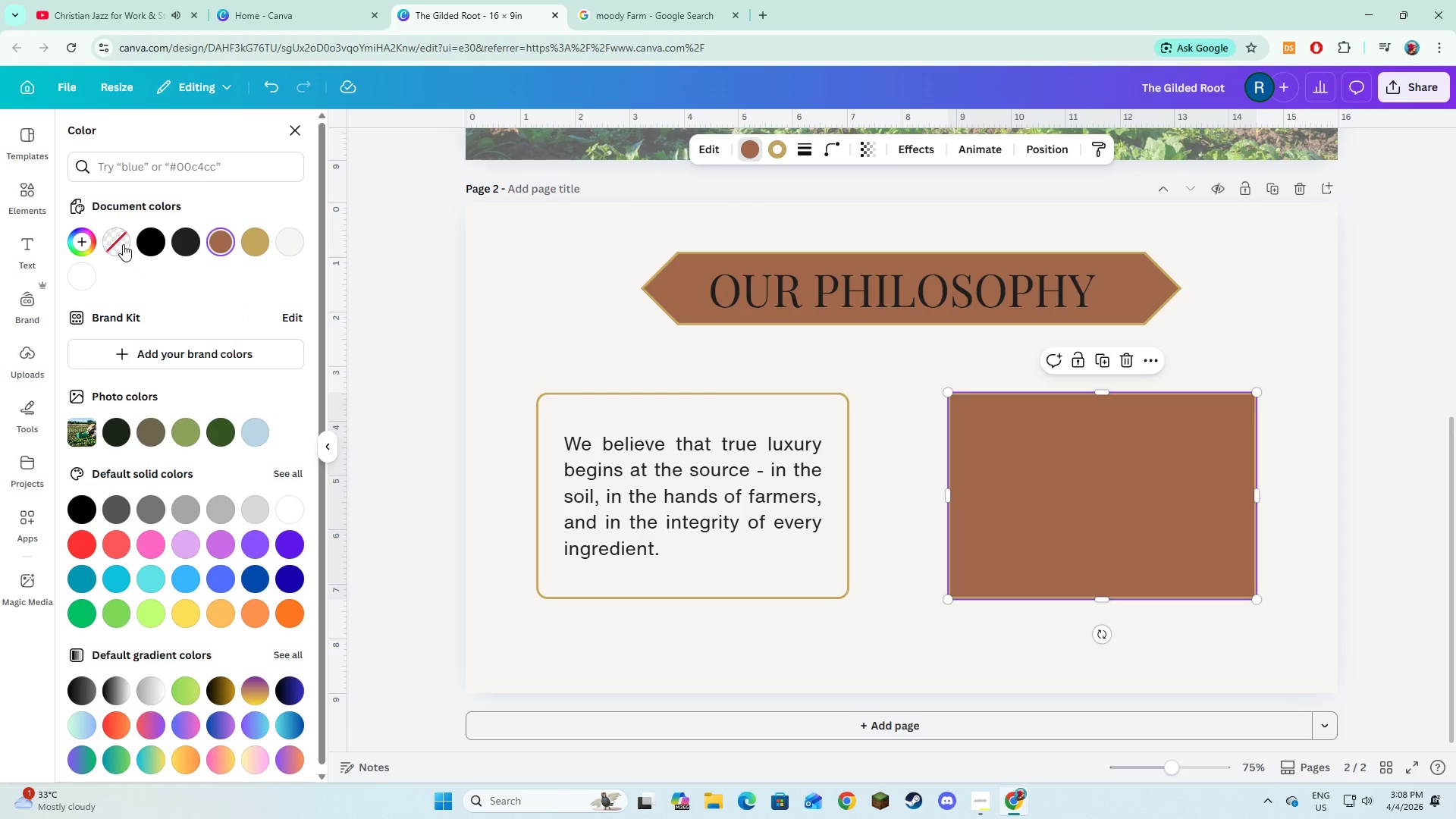 
left_click([123, 244])
 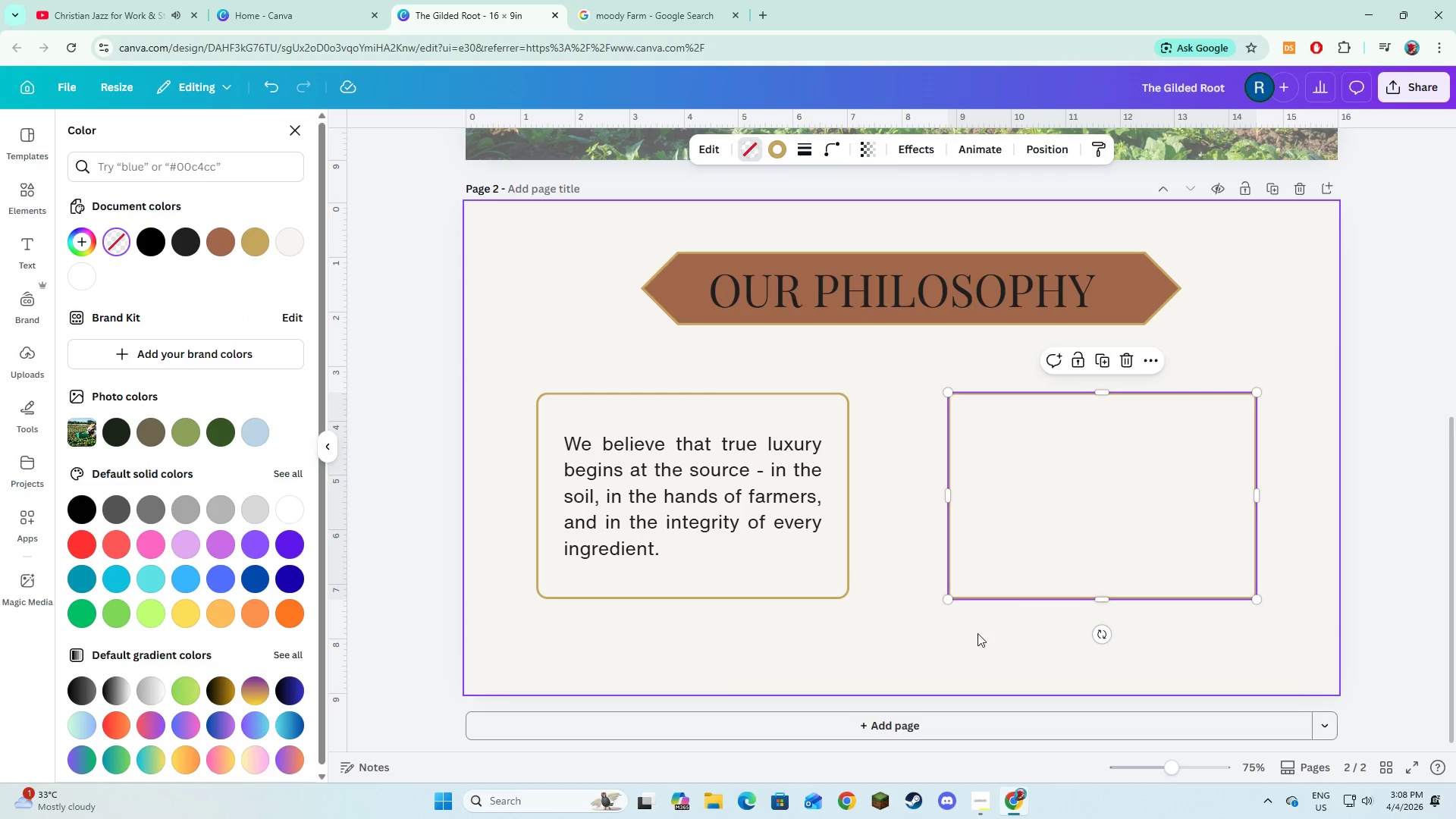 
left_click([930, 647])
 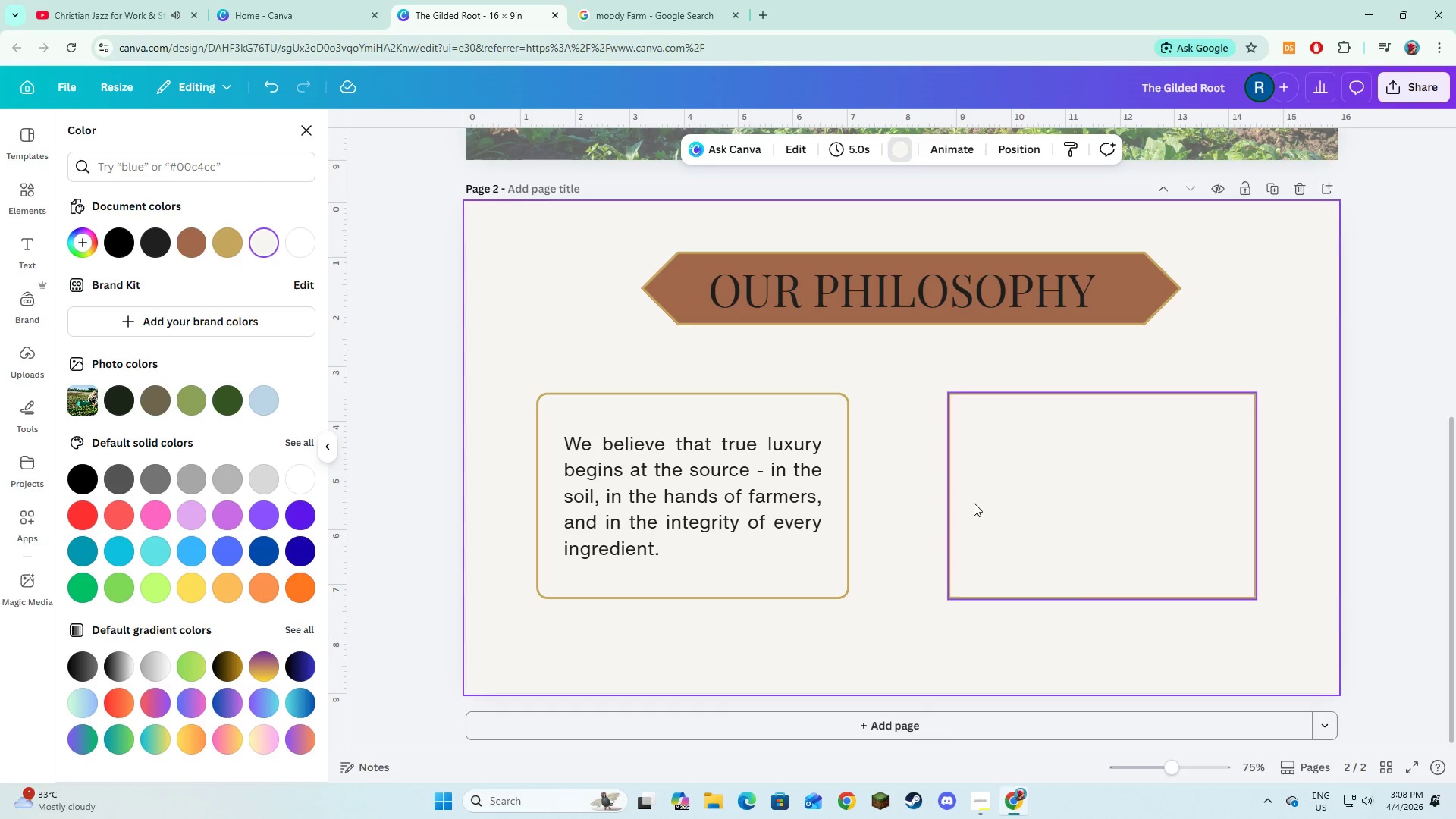 
left_click([976, 499])
 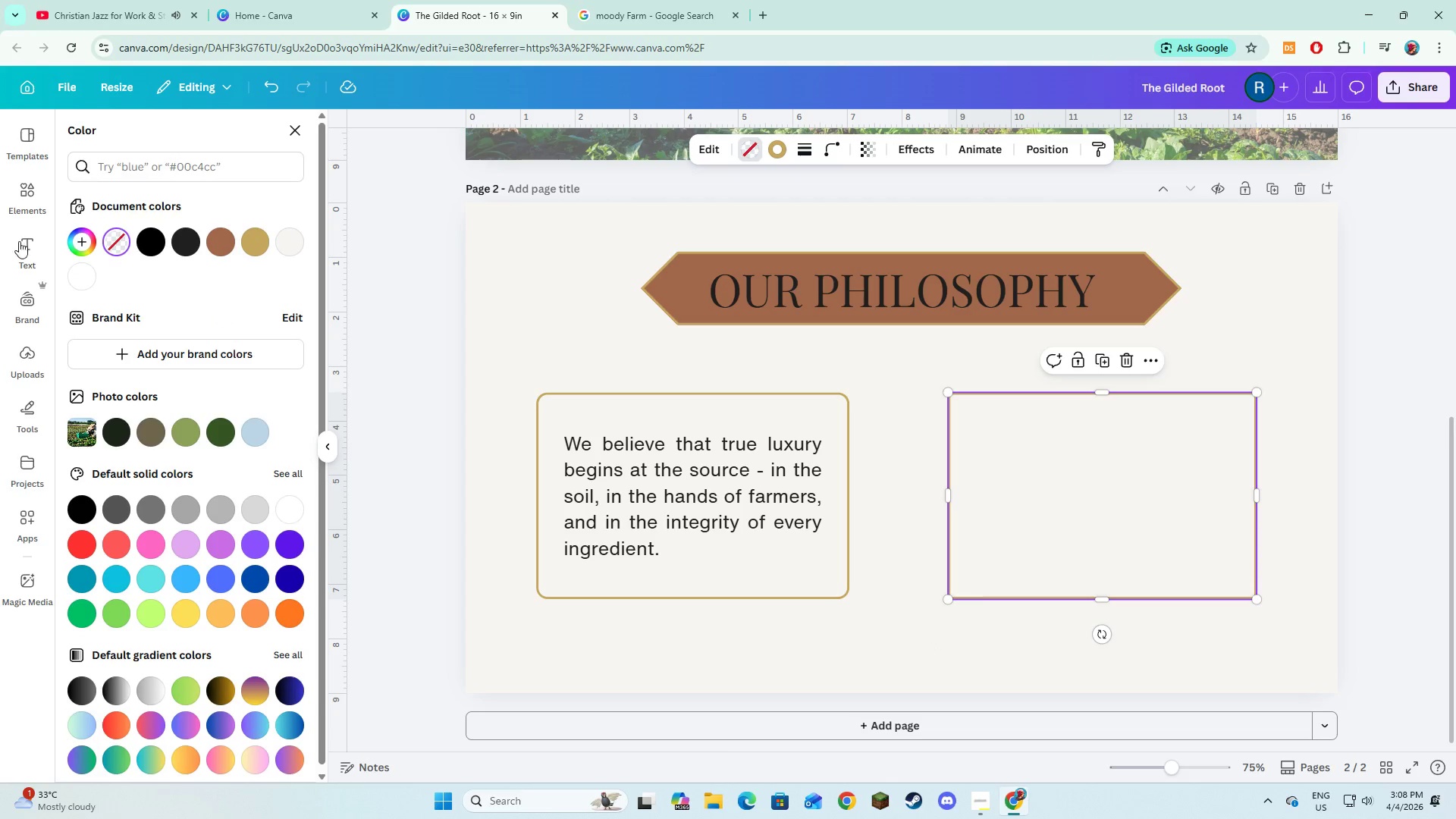 
left_click([26, 252])
 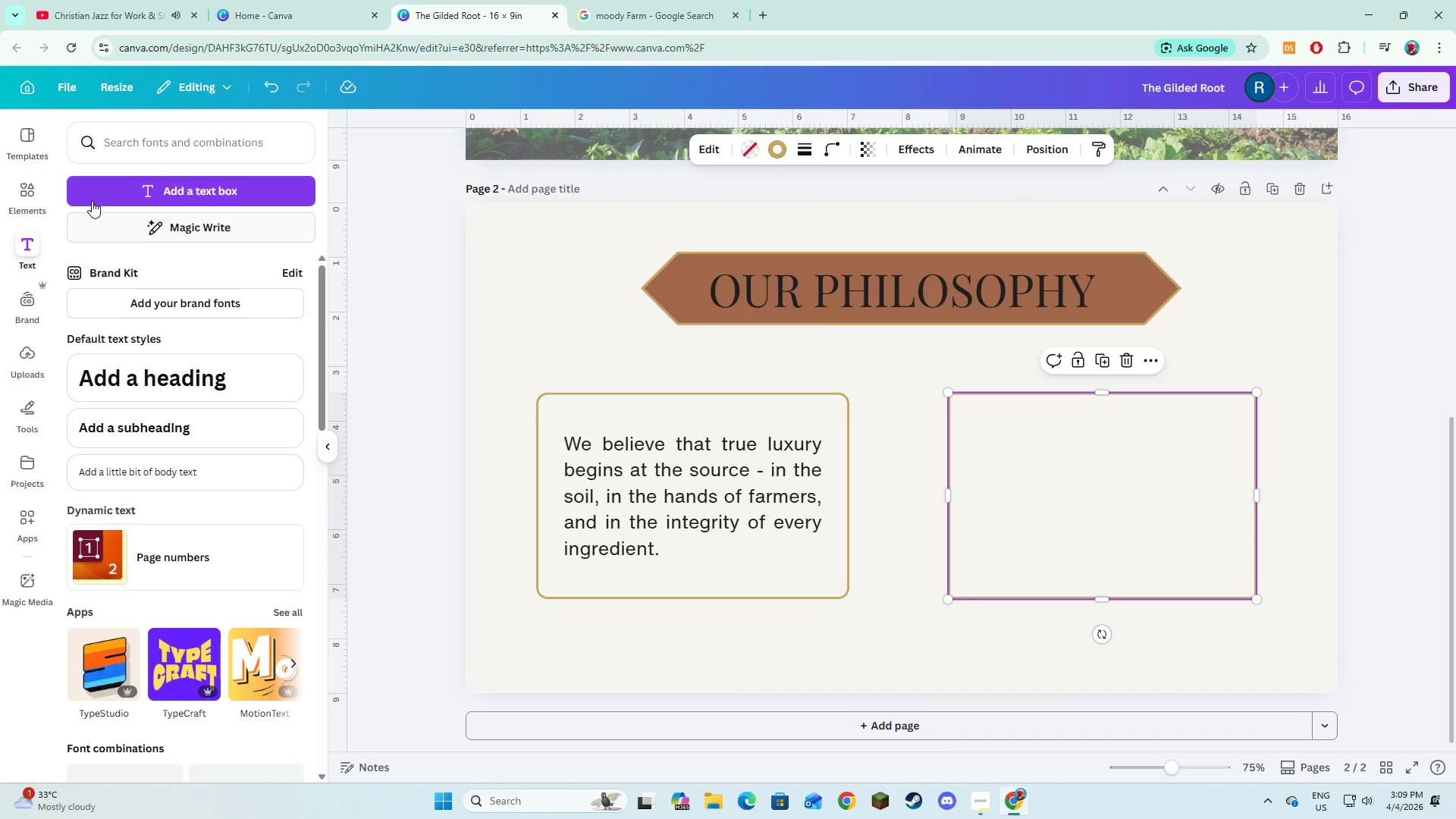 
left_click([93, 199])
 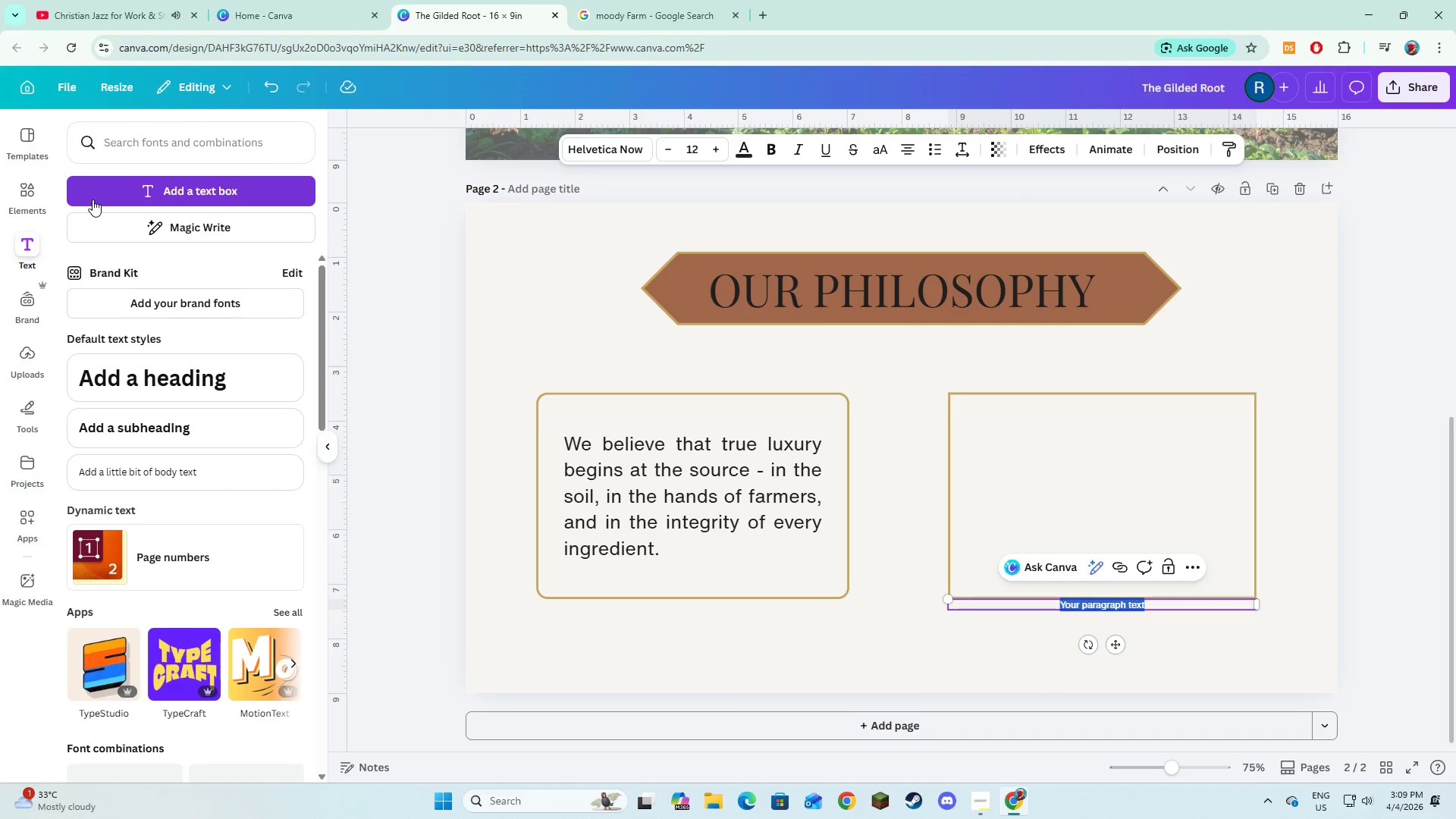 
type(* 9)
key(Backspace)
type(87% locally sourced )
 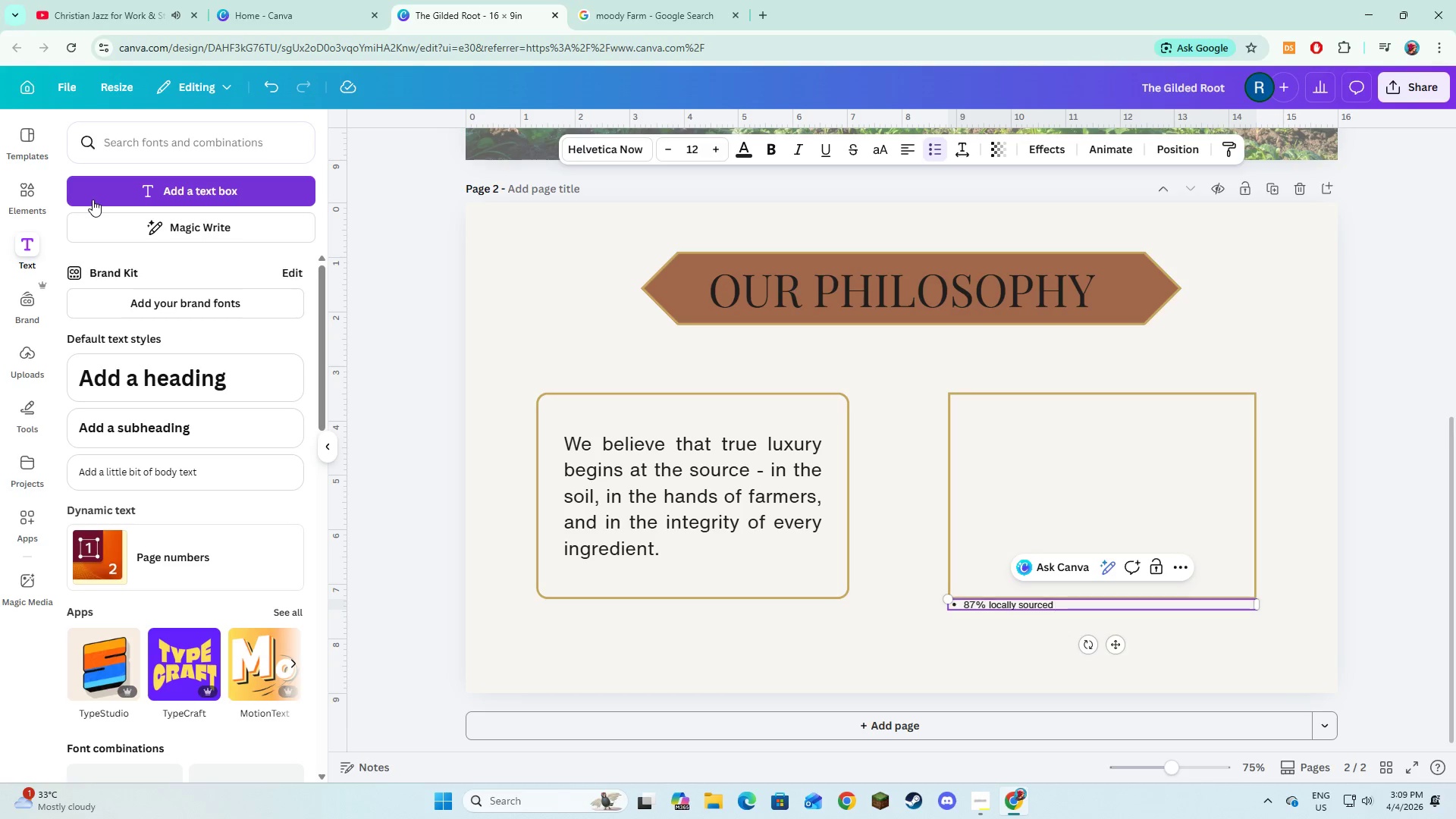 
type(ingredients)
 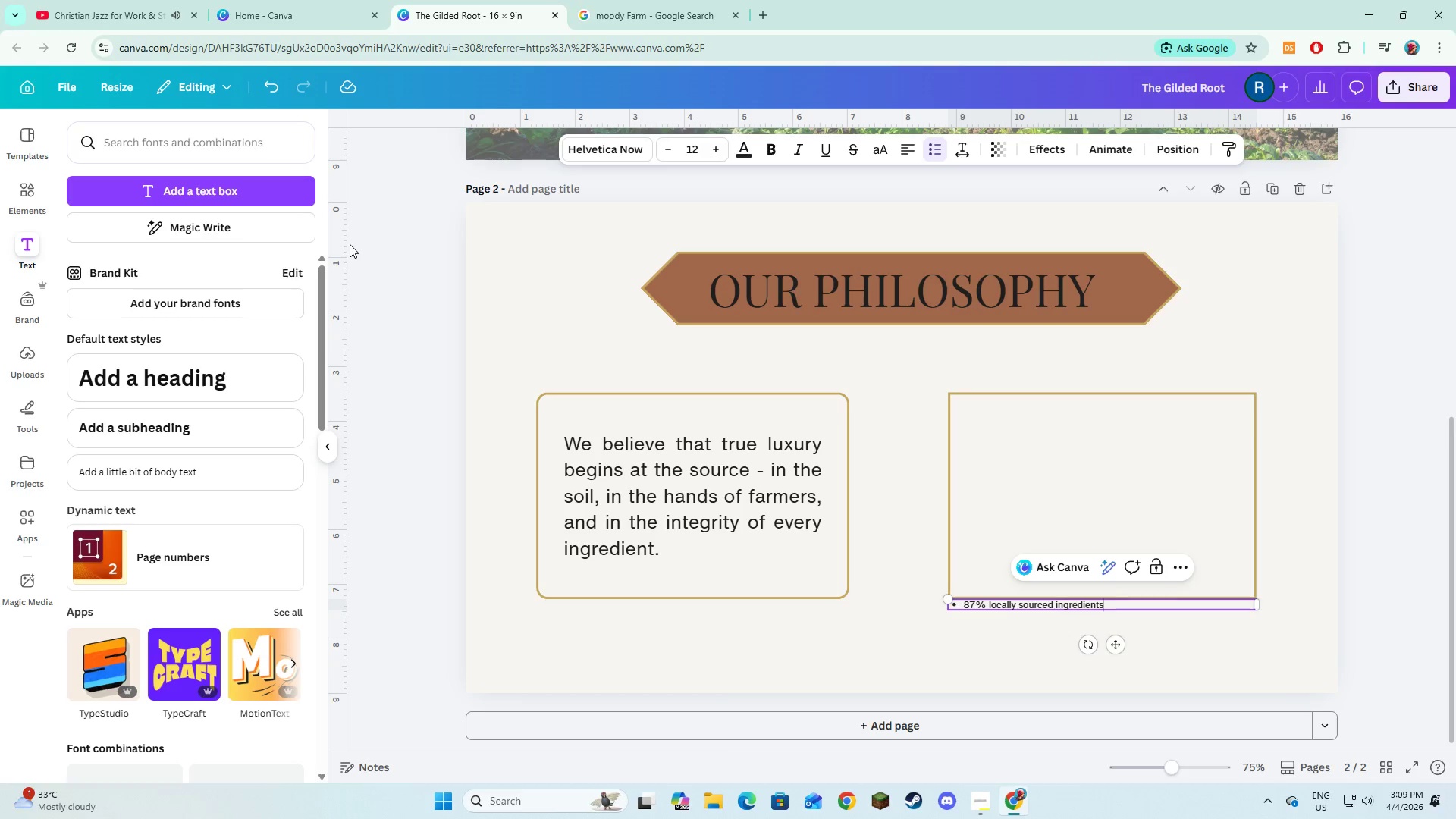 
key(Enter)
 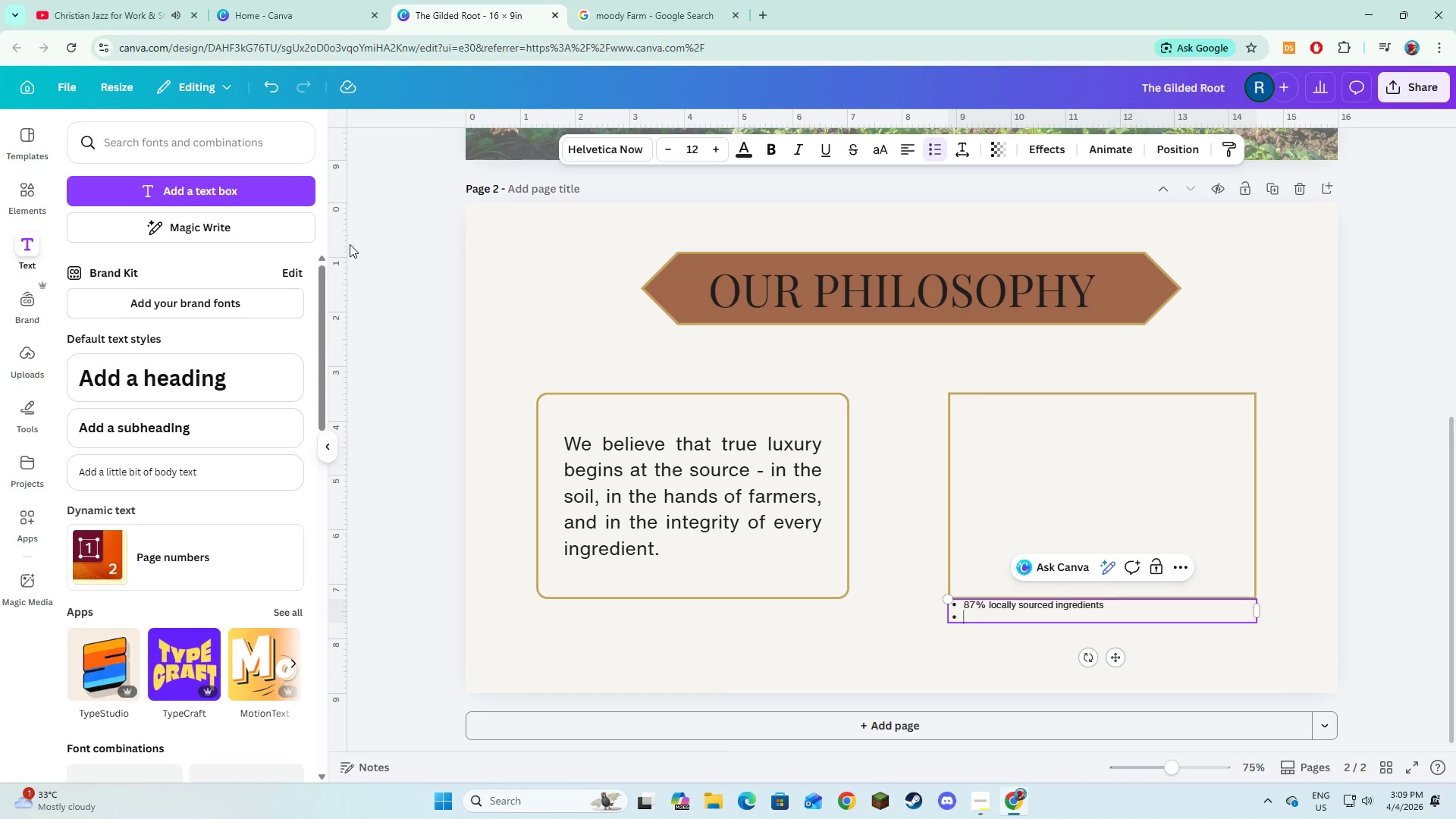 
key(Enter)
 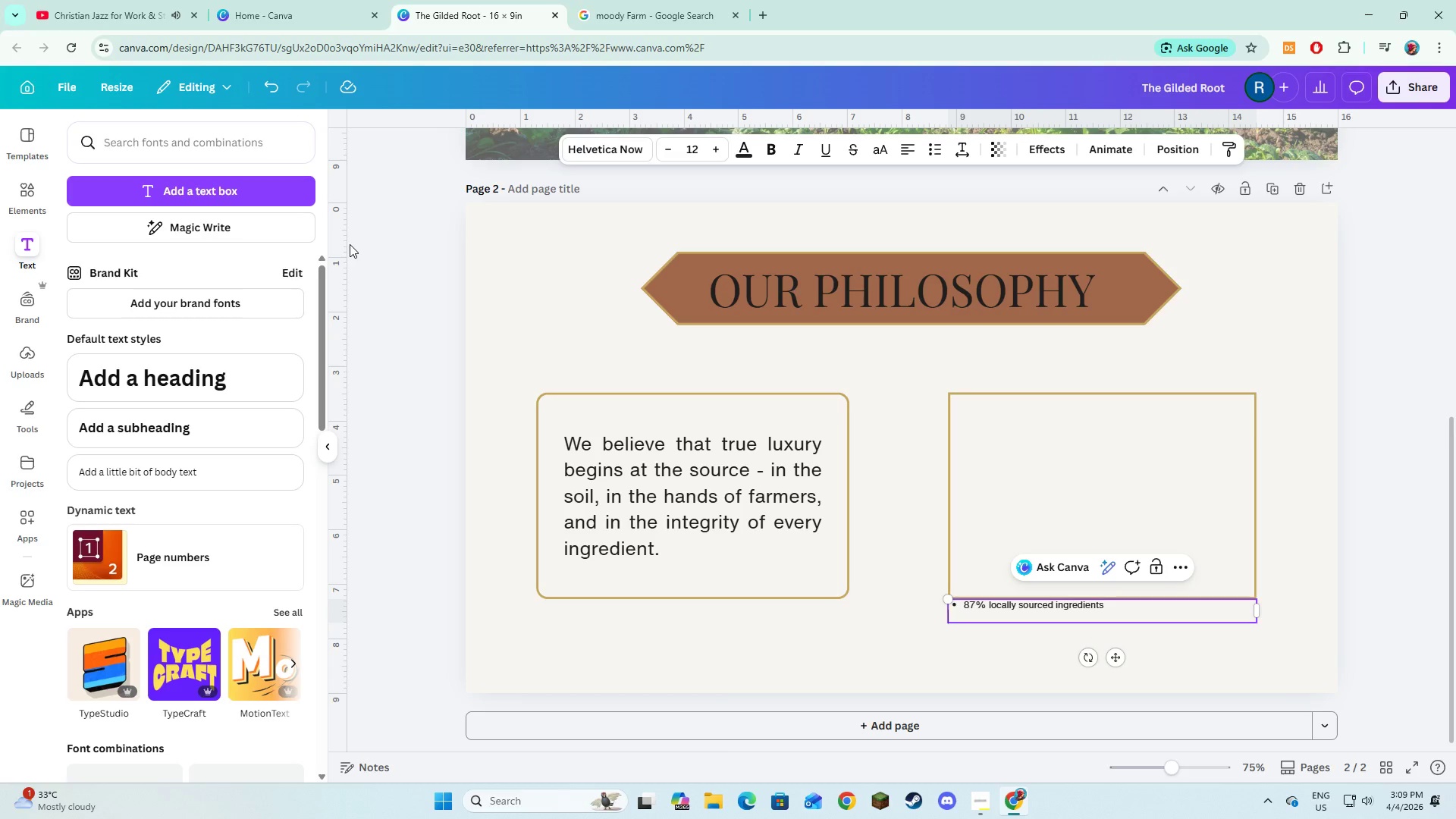 
key(Enter)
 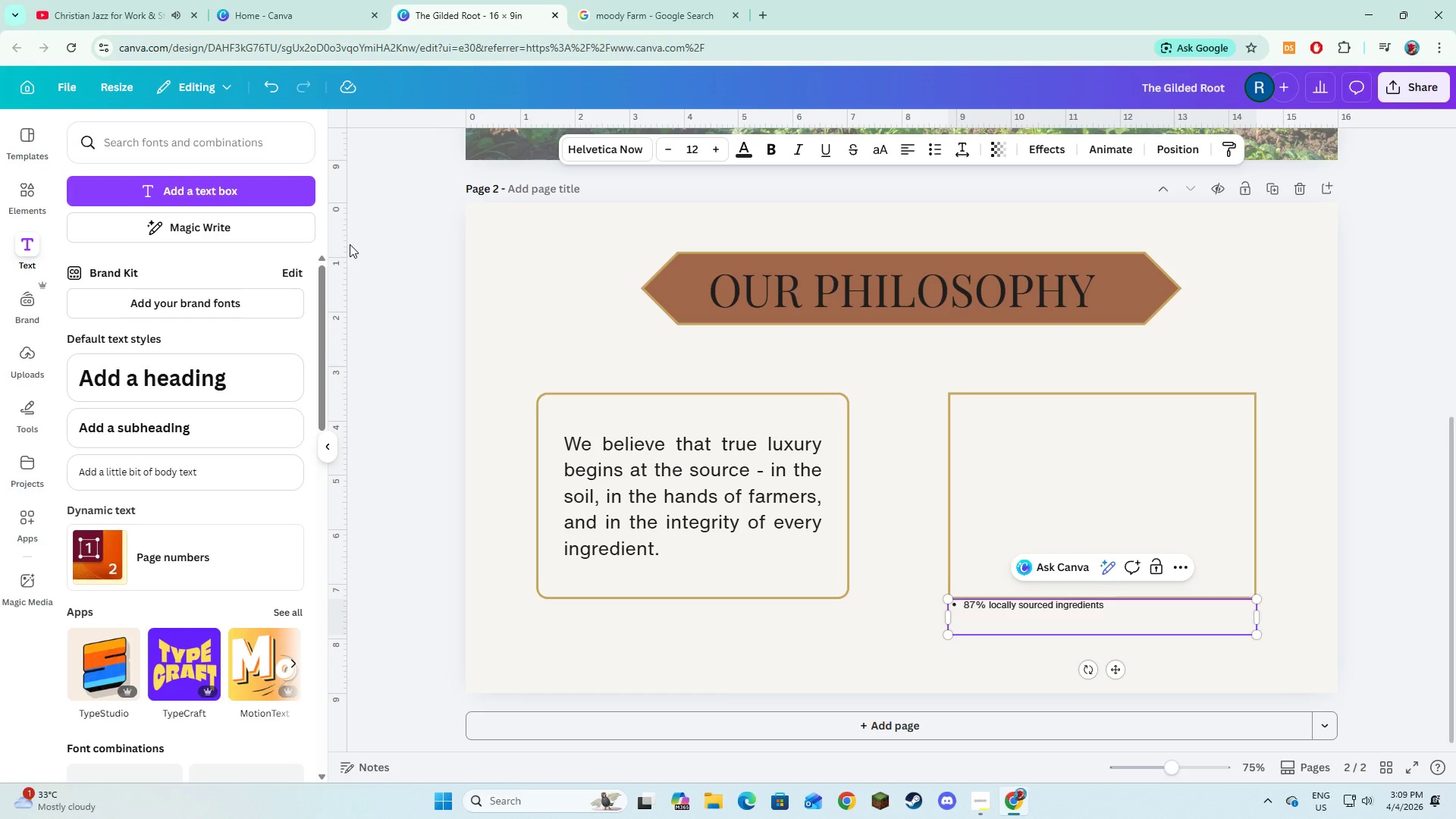 
key(Control+ControlLeft)
 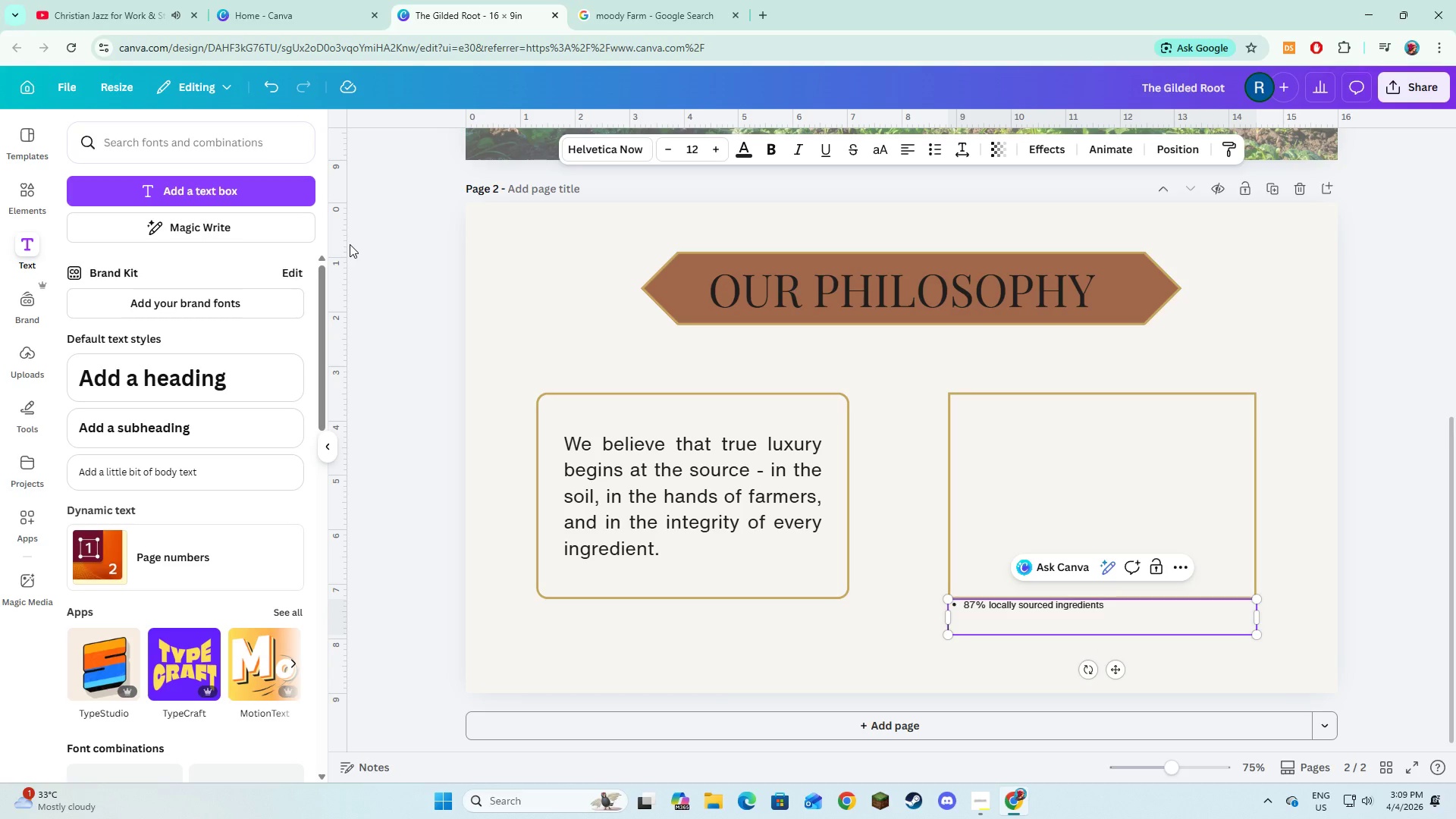 
key(Control+Z)
 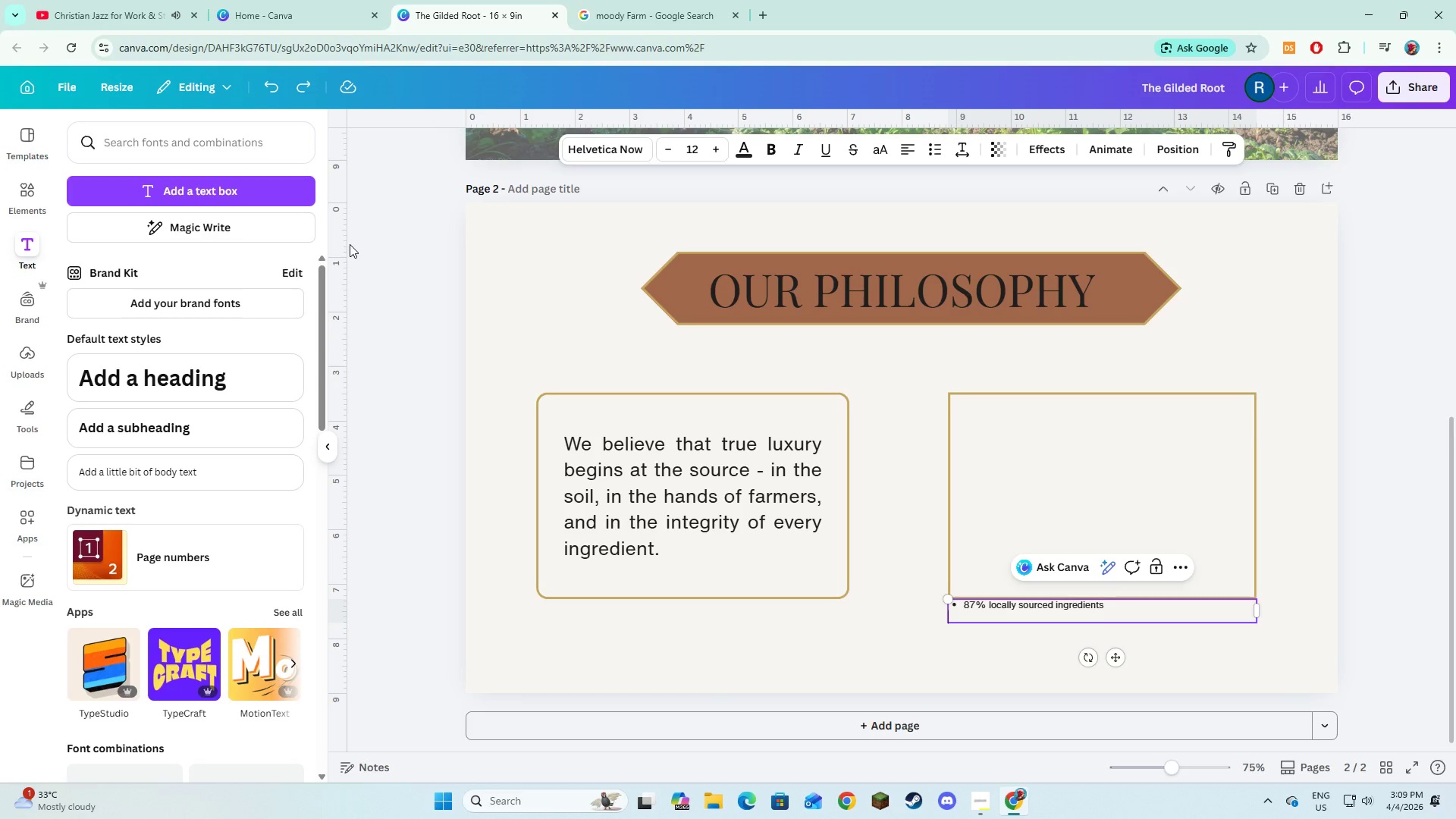 
key(Backspace)
 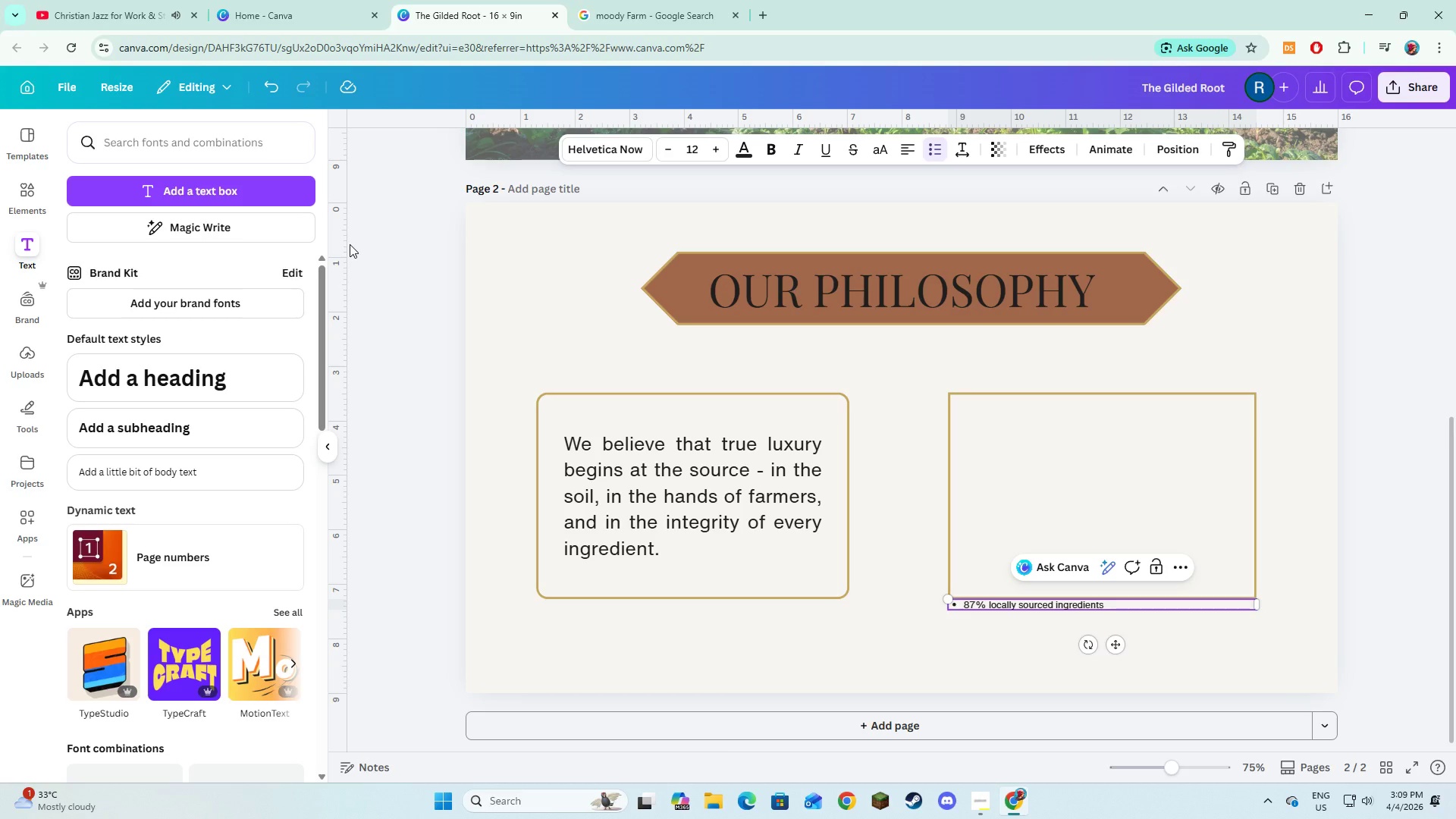 
key(Enter)
 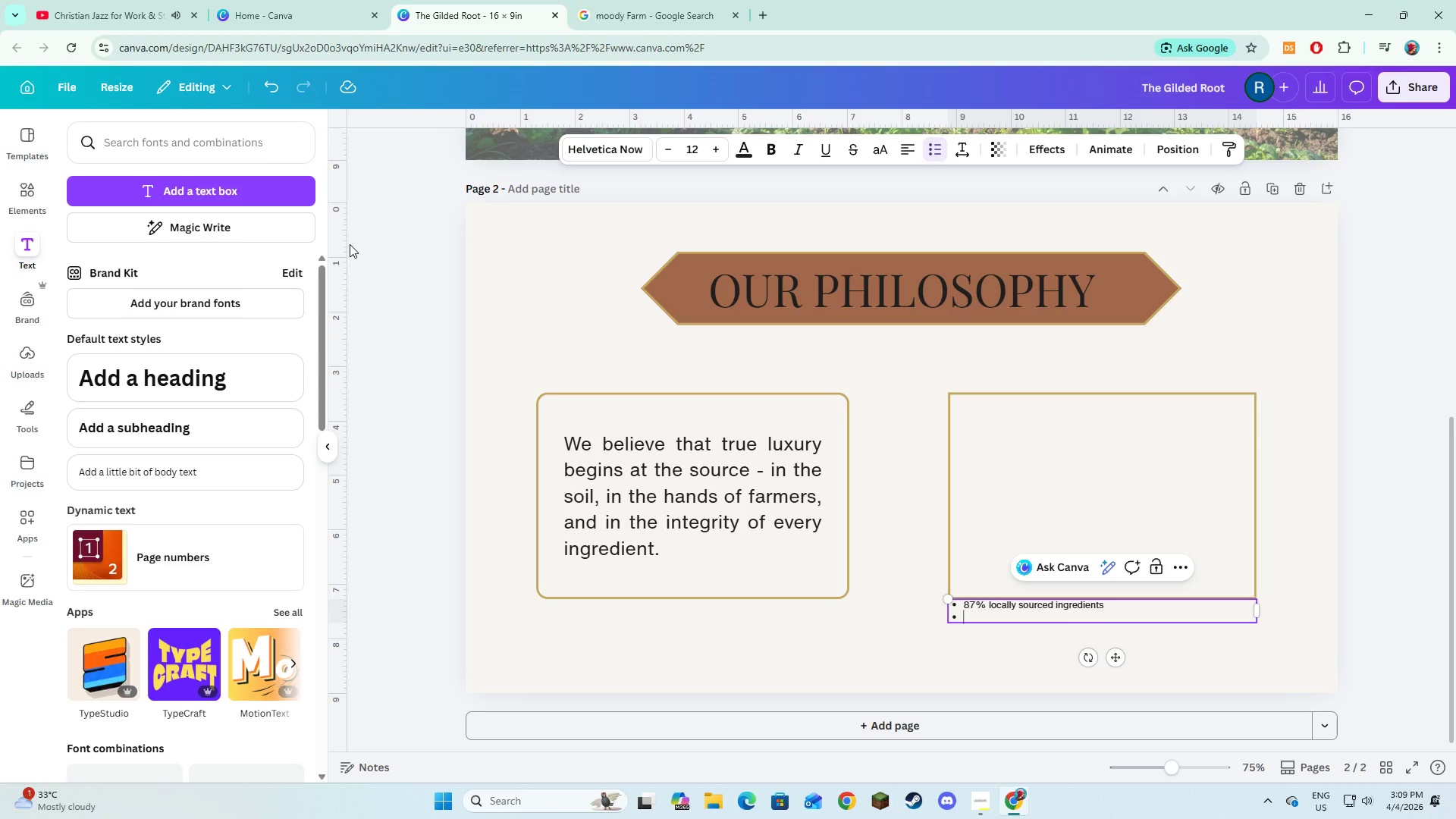 
type(12 partner farms added)
 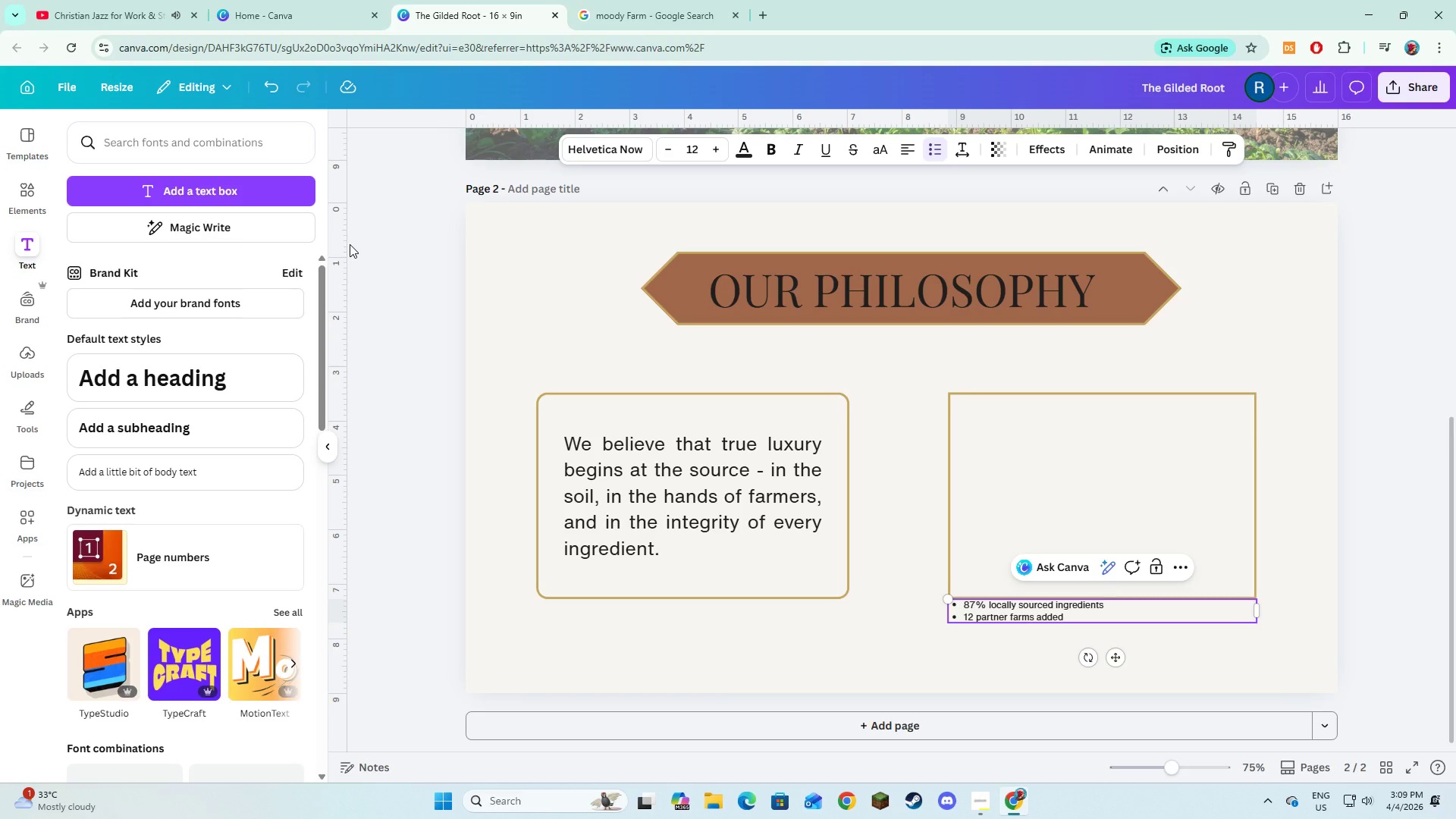 
key(Enter)
 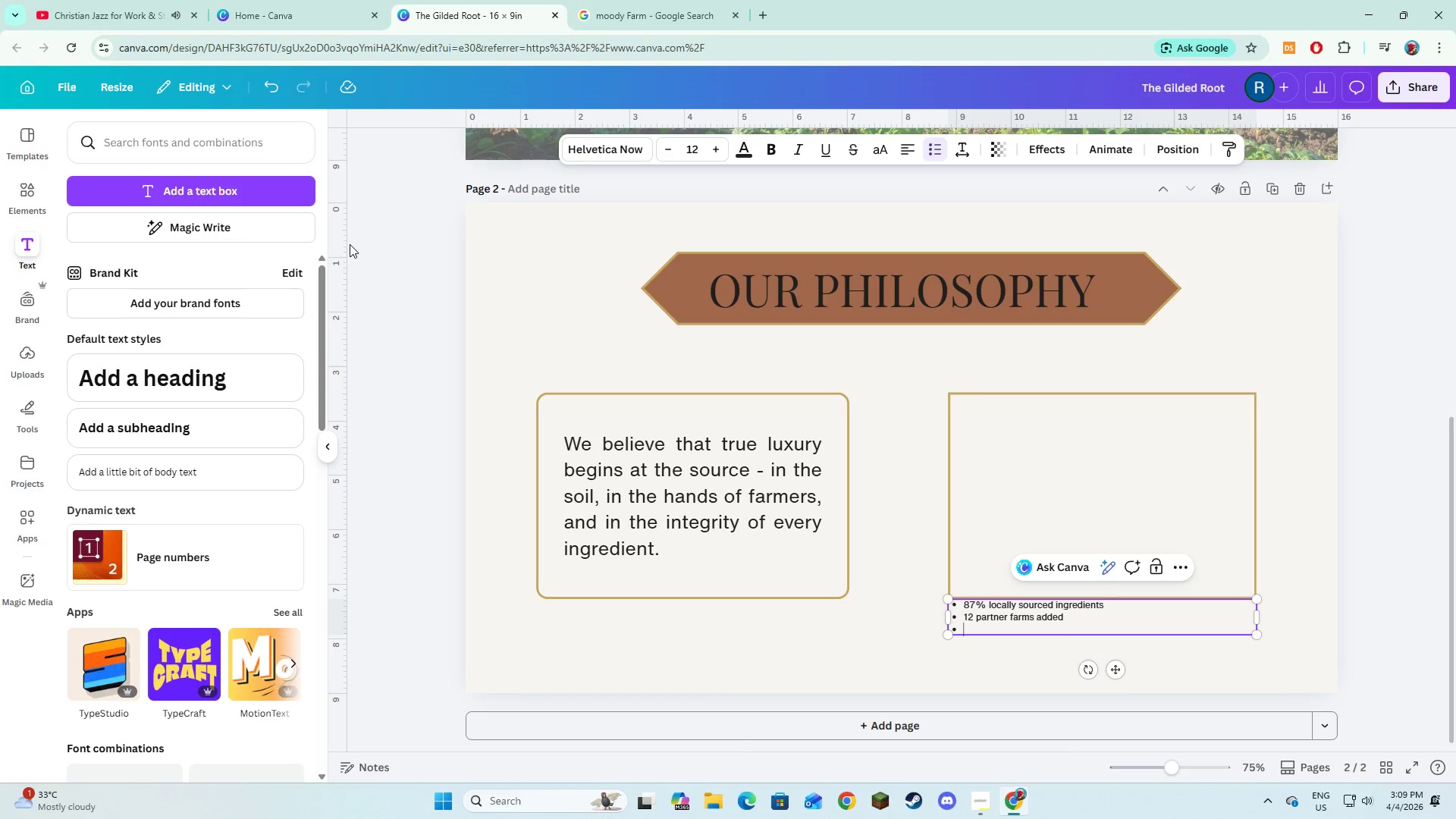 
type(+18% revenue growth QoQ)
 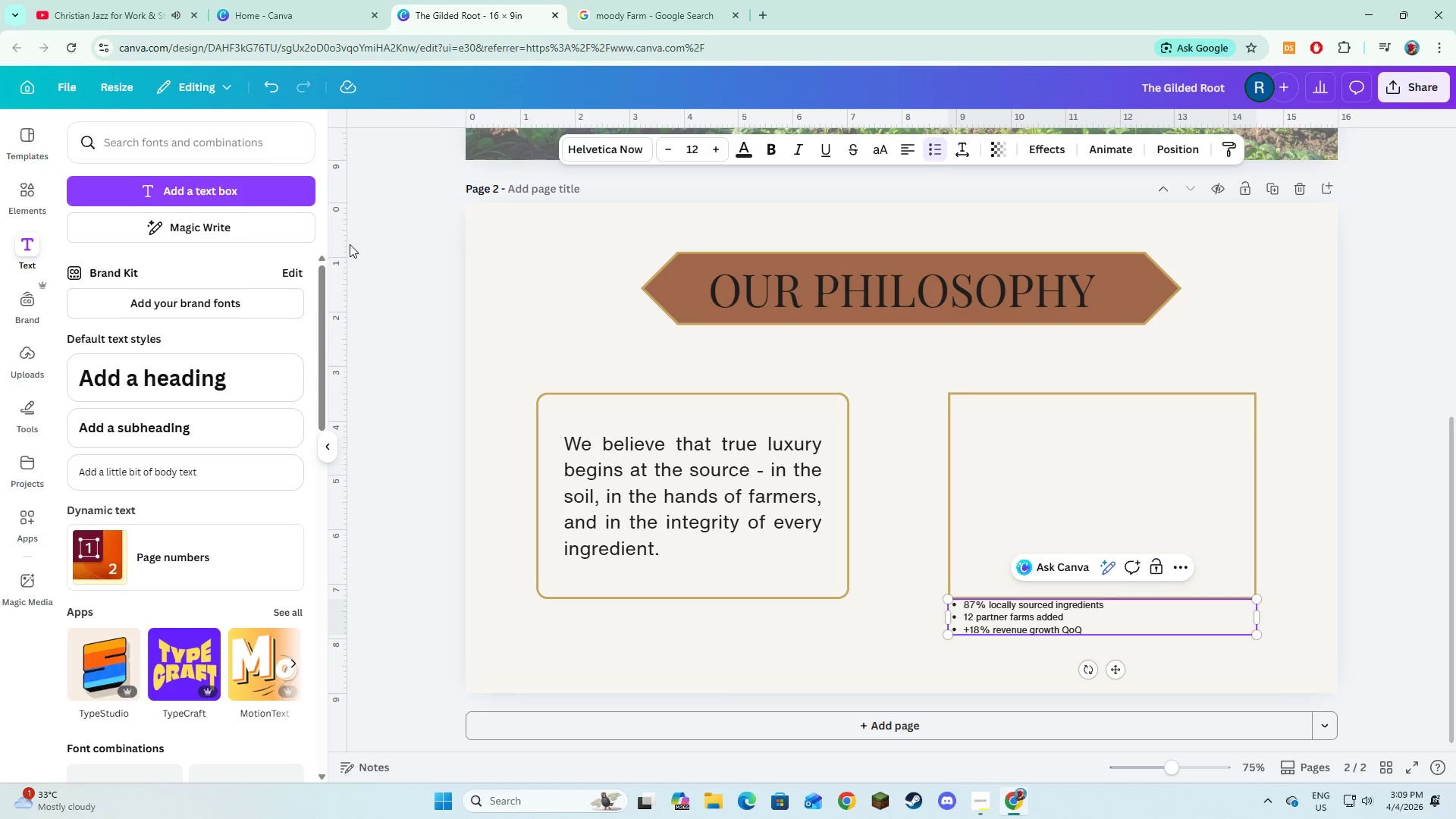 
key(Control+A)
 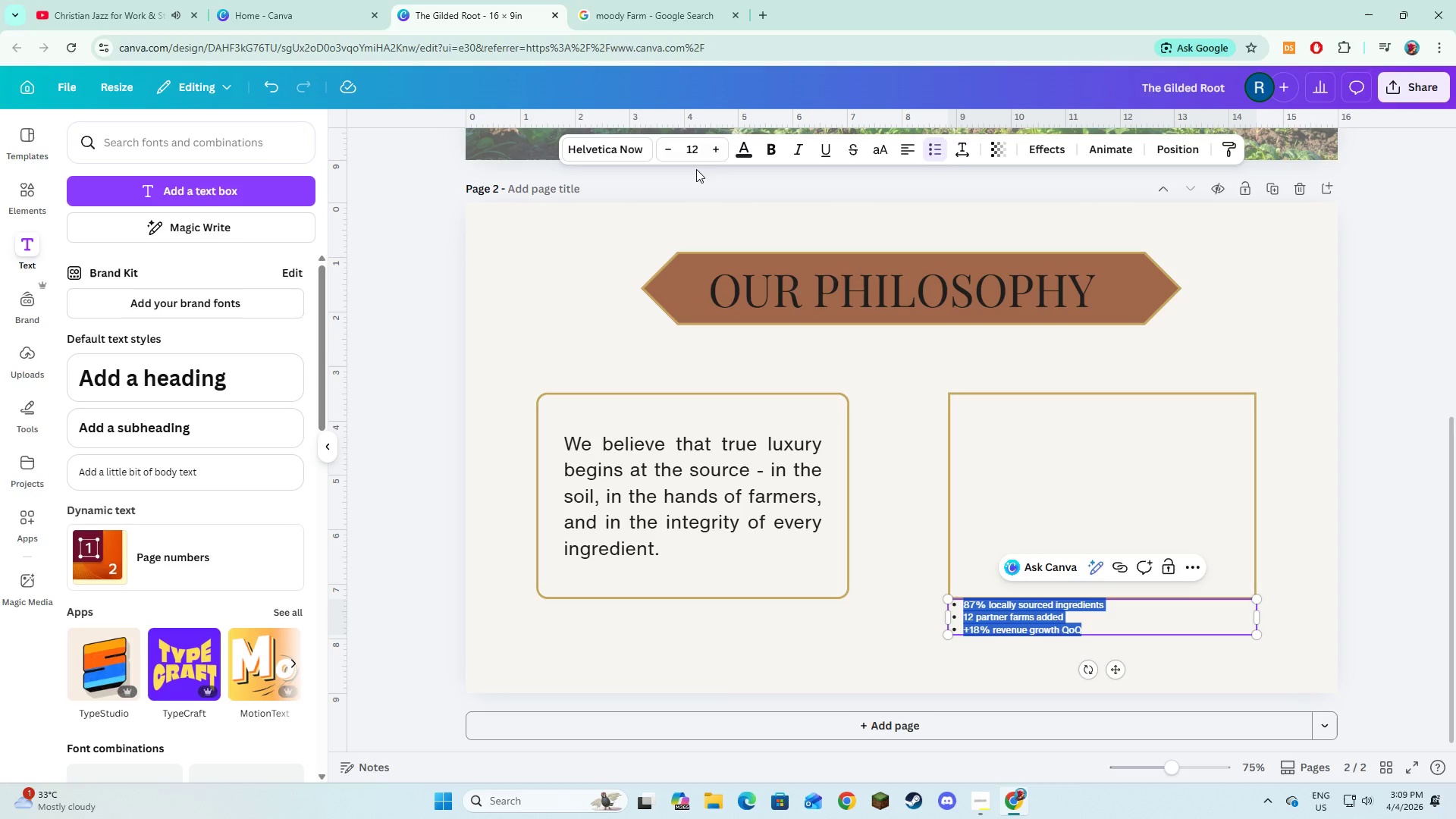 
double_click([717, 154])
 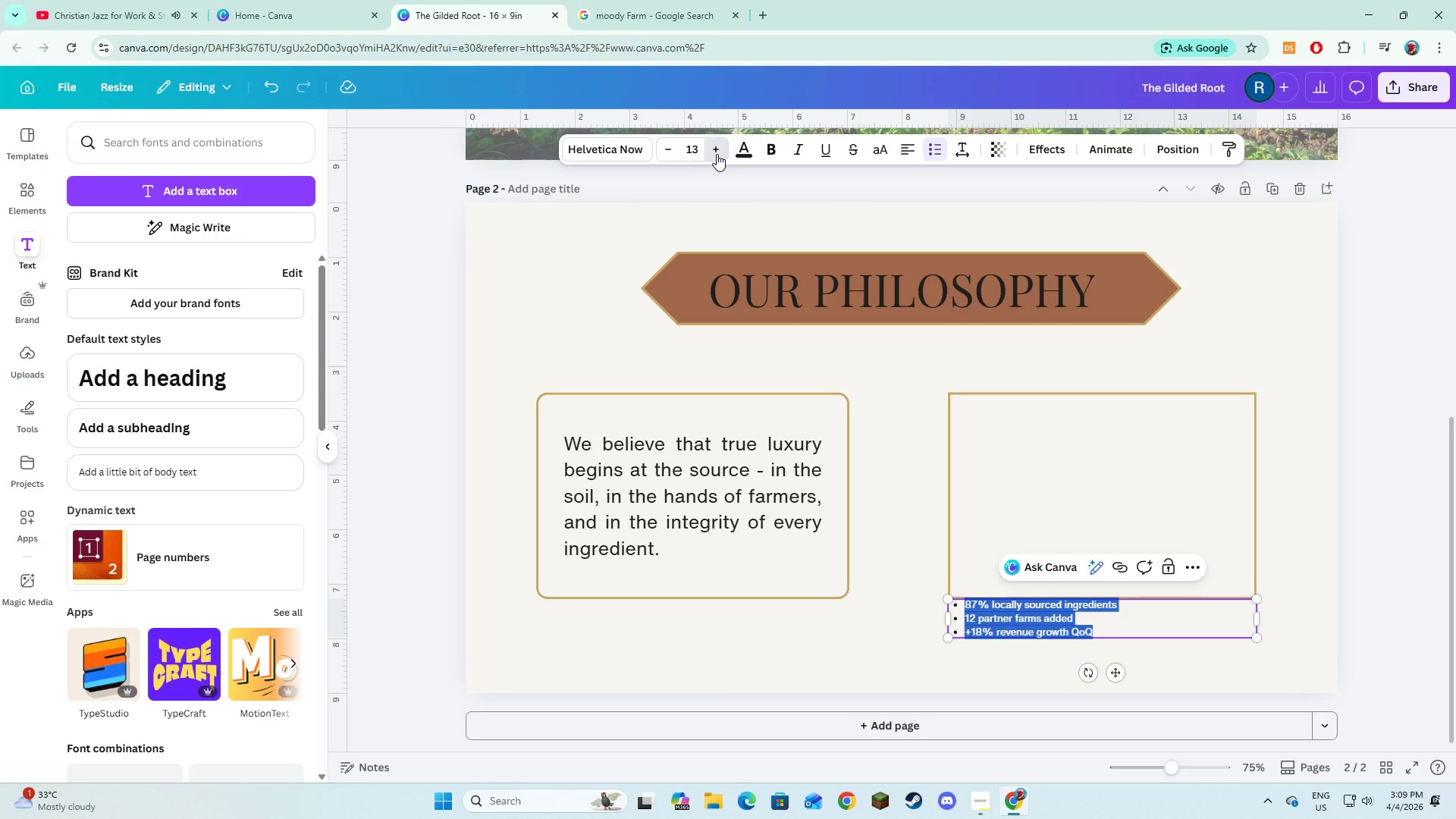 
triple_click([717, 154])
 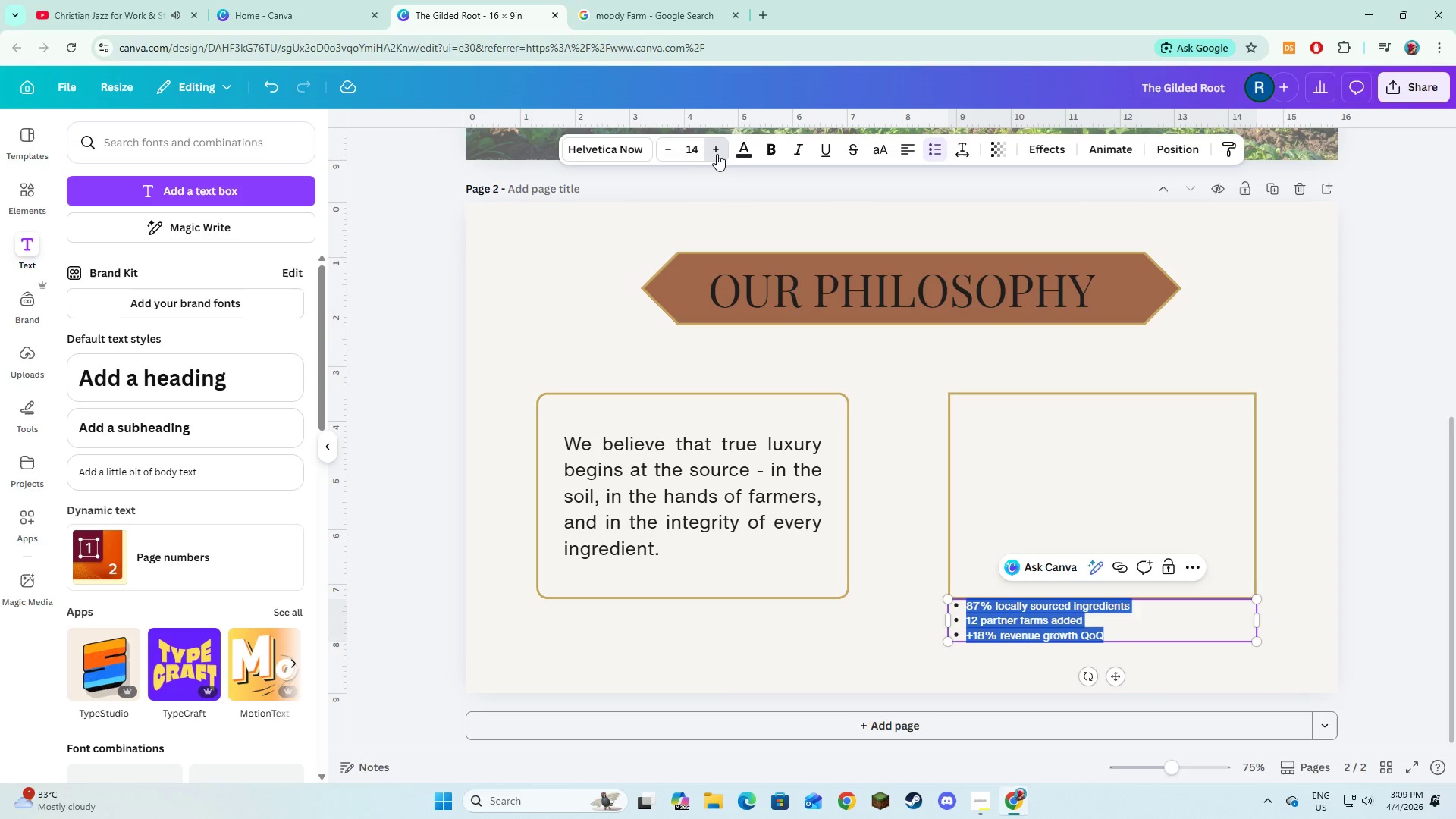 
triple_click([717, 154])
 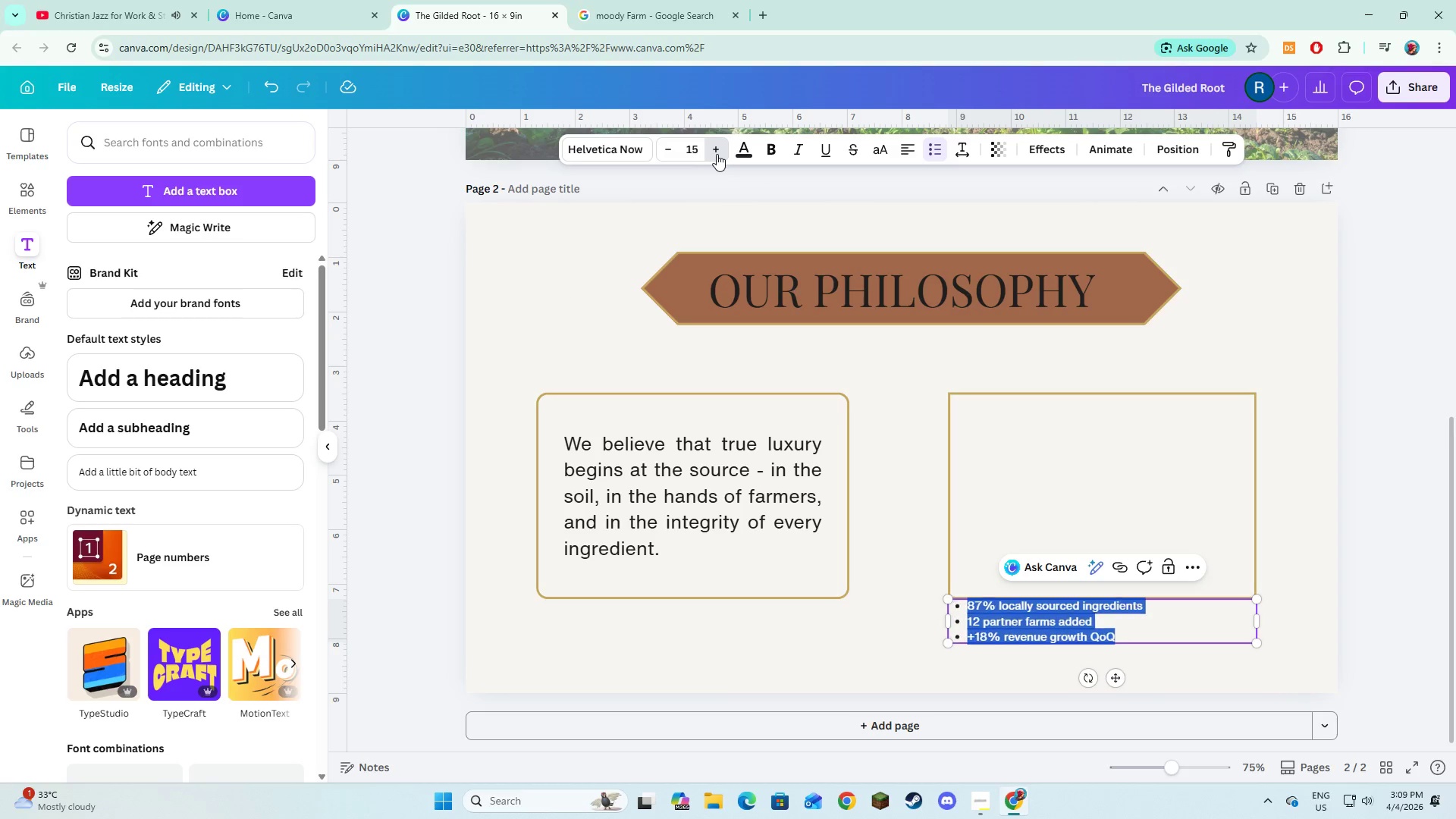 
triple_click([717, 154])
 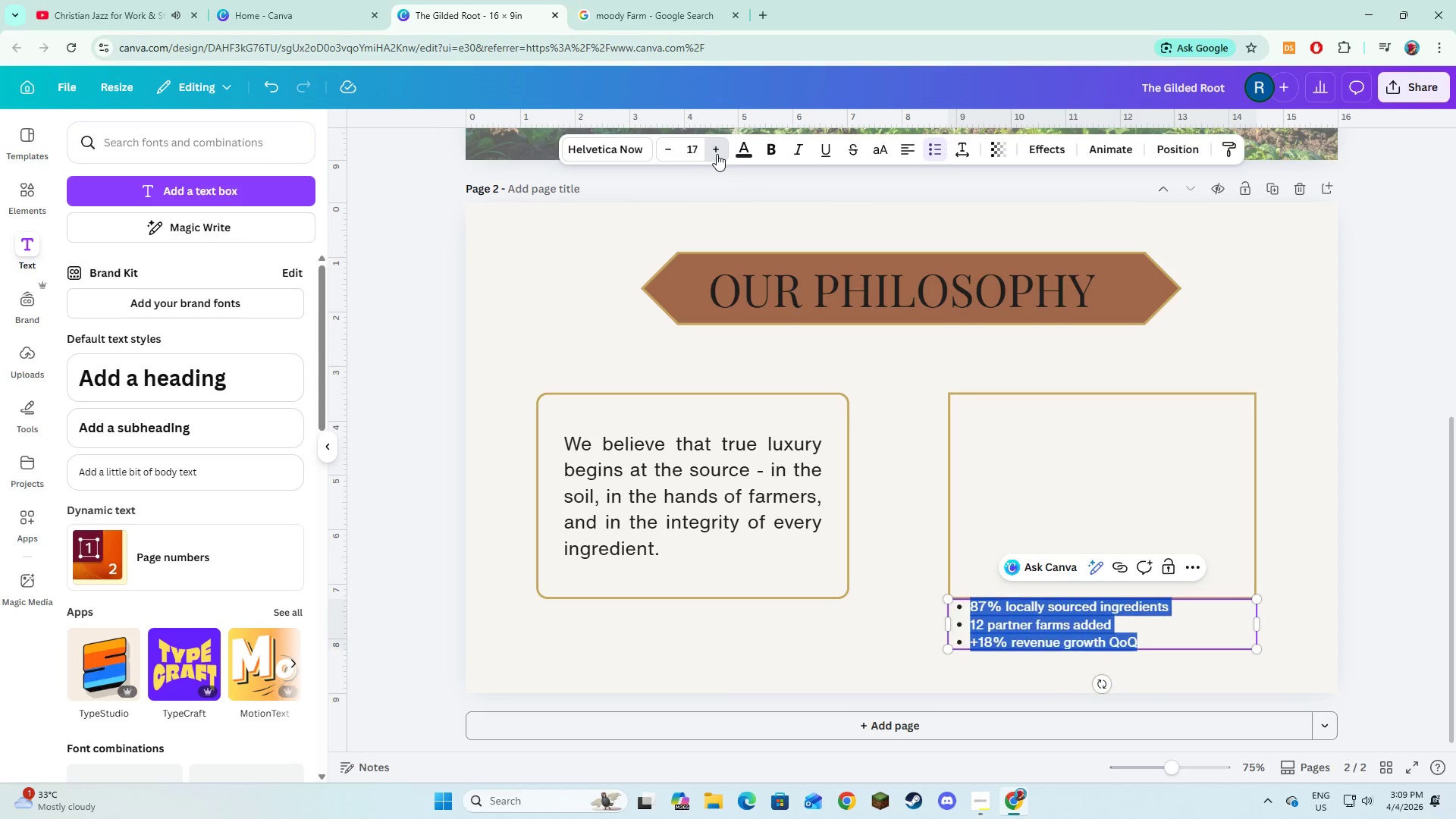 
triple_click([717, 154])
 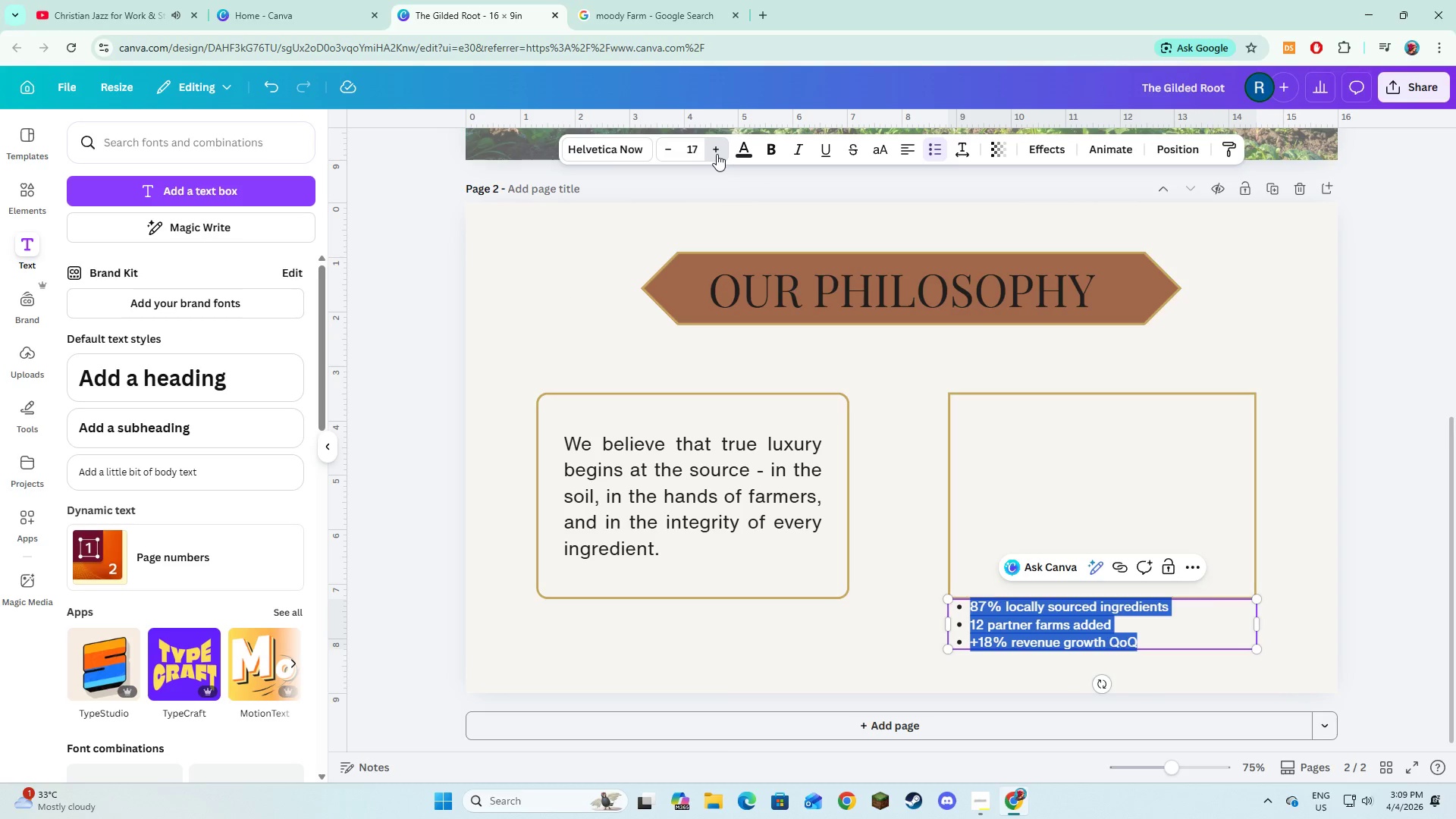 
triple_click([717, 154])
 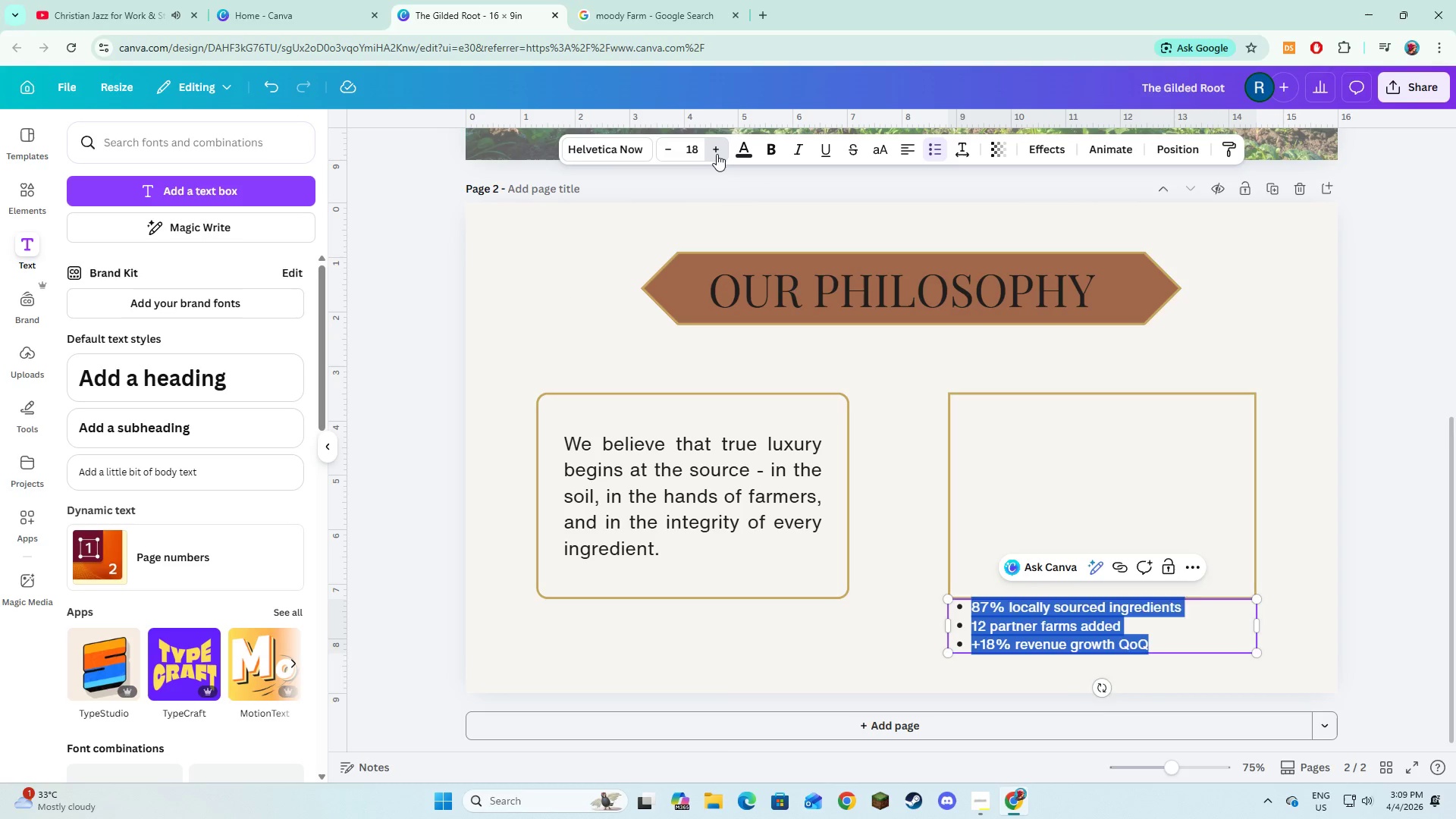 
triple_click([717, 154])
 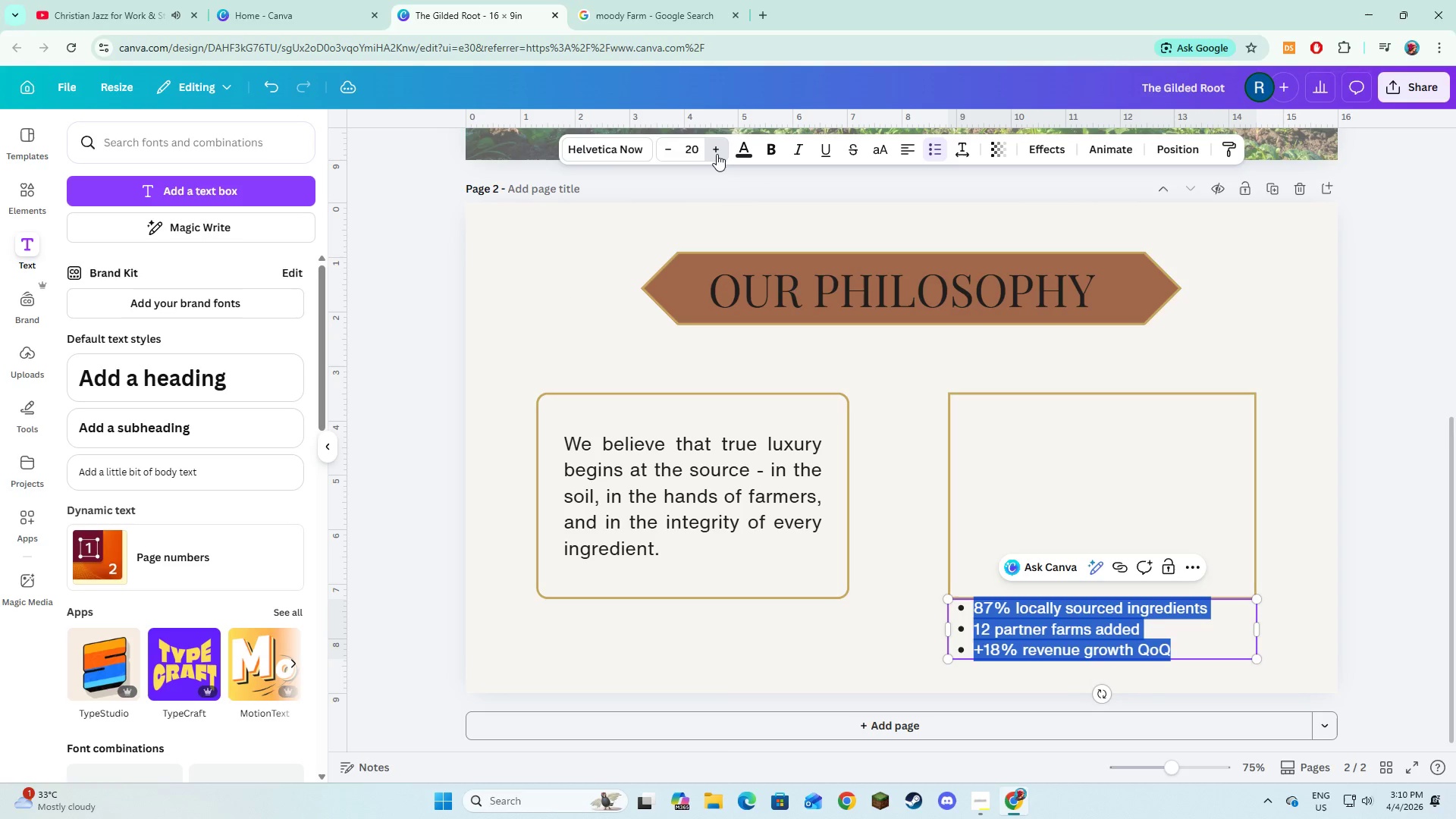 
triple_click([717, 154])
 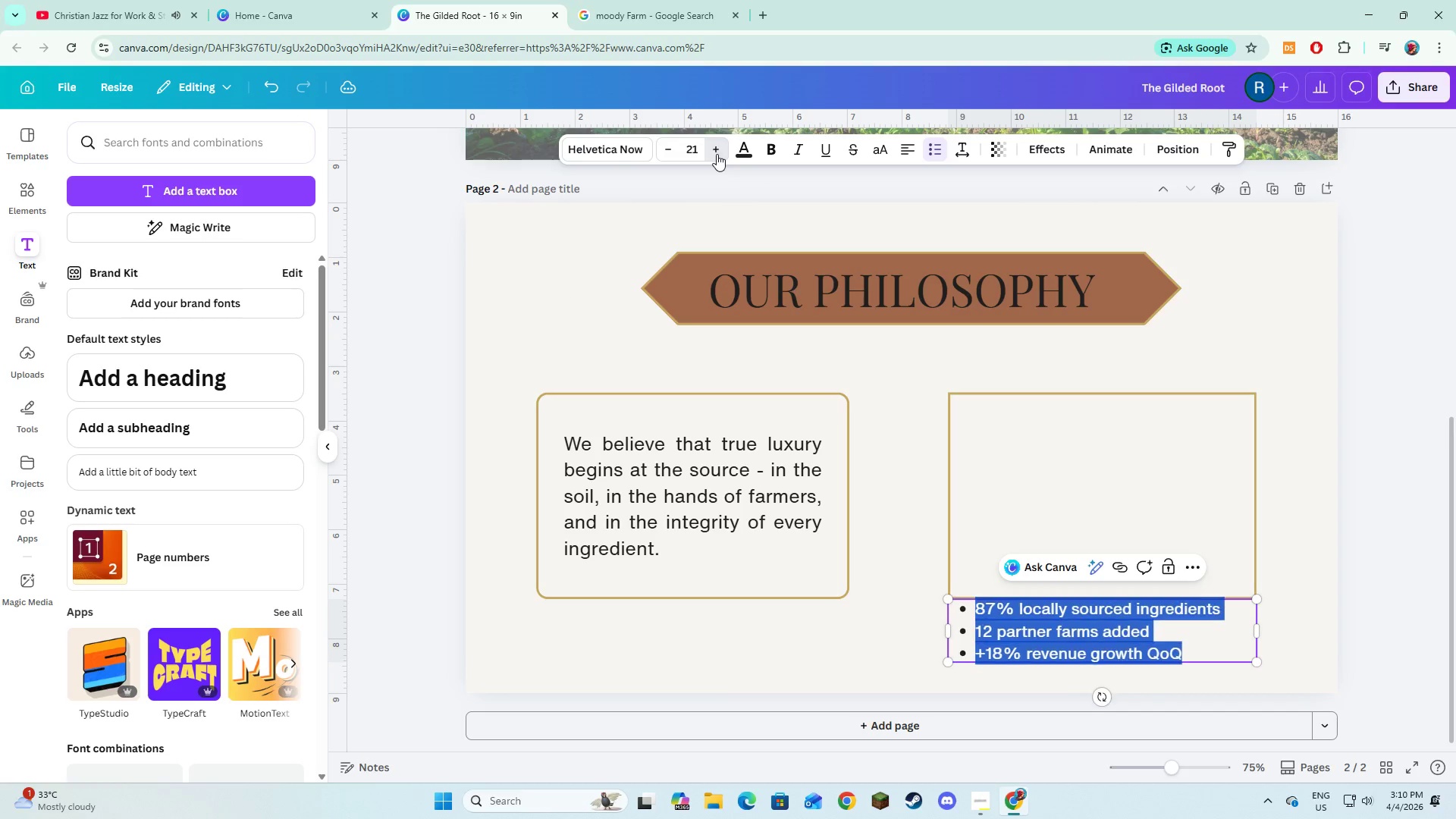 
triple_click([717, 154])
 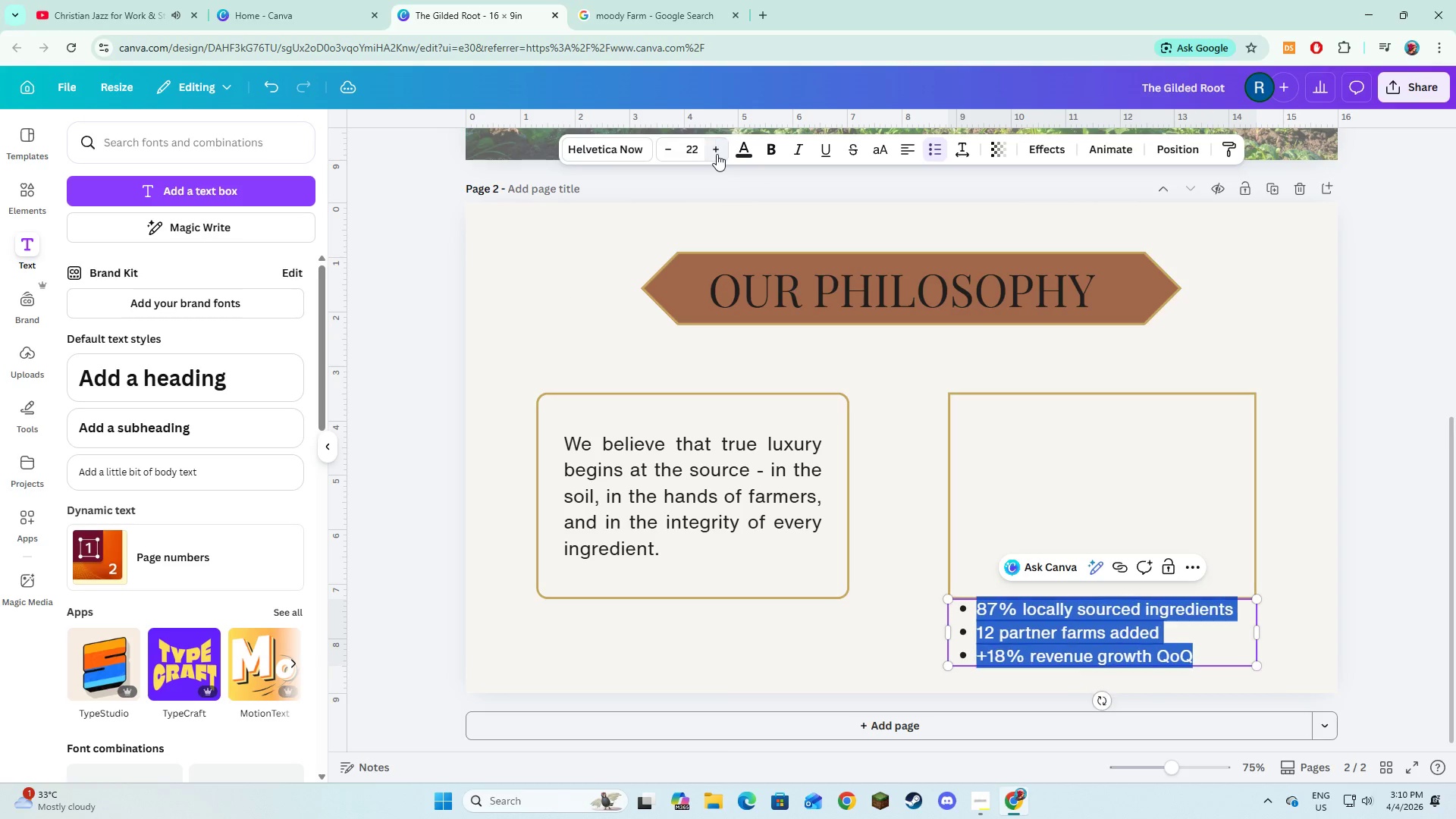 
triple_click([717, 154])
 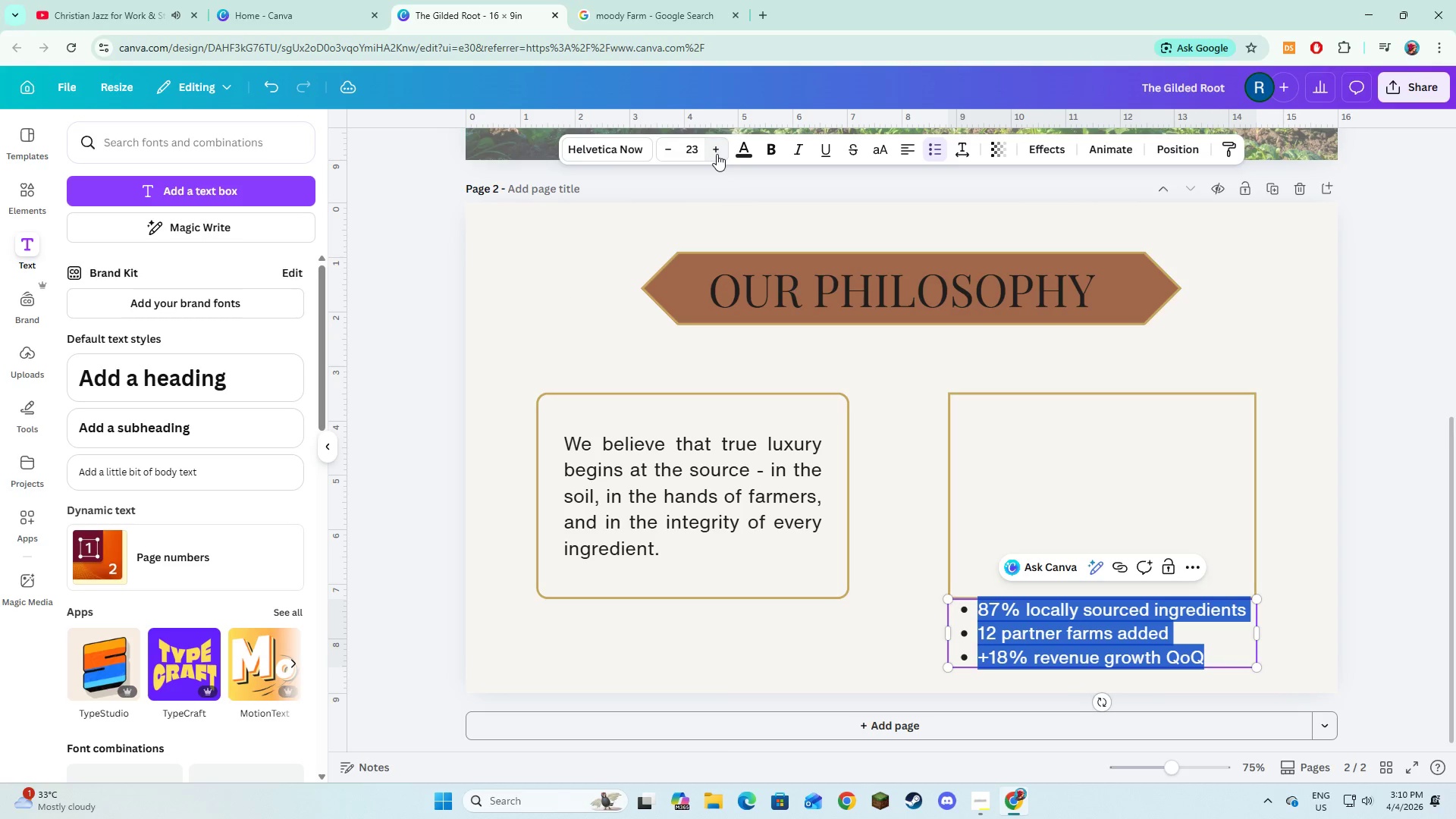 
triple_click([717, 154])
 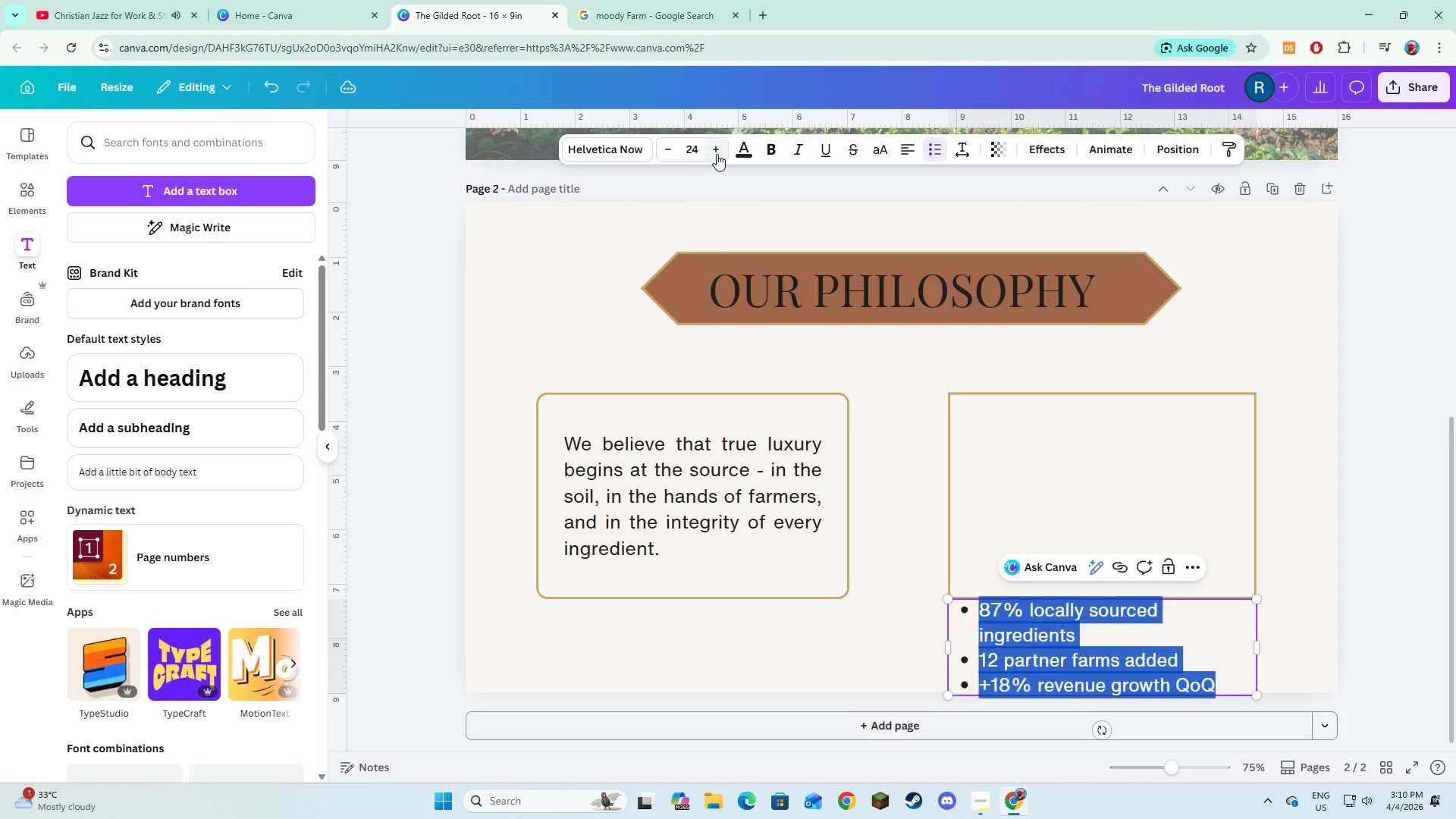 
triple_click([717, 154])
 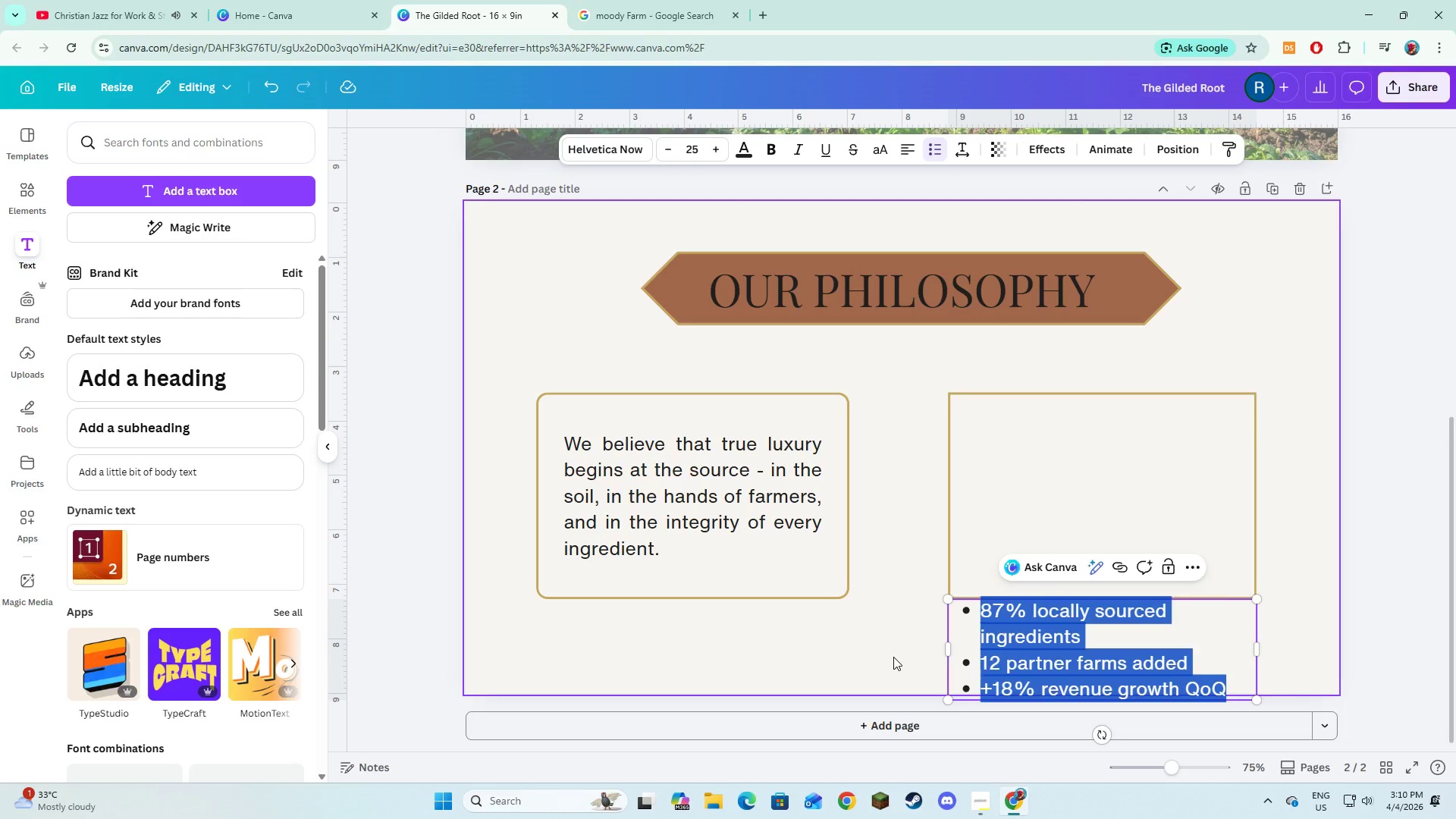 
double_click([1028, 646])
 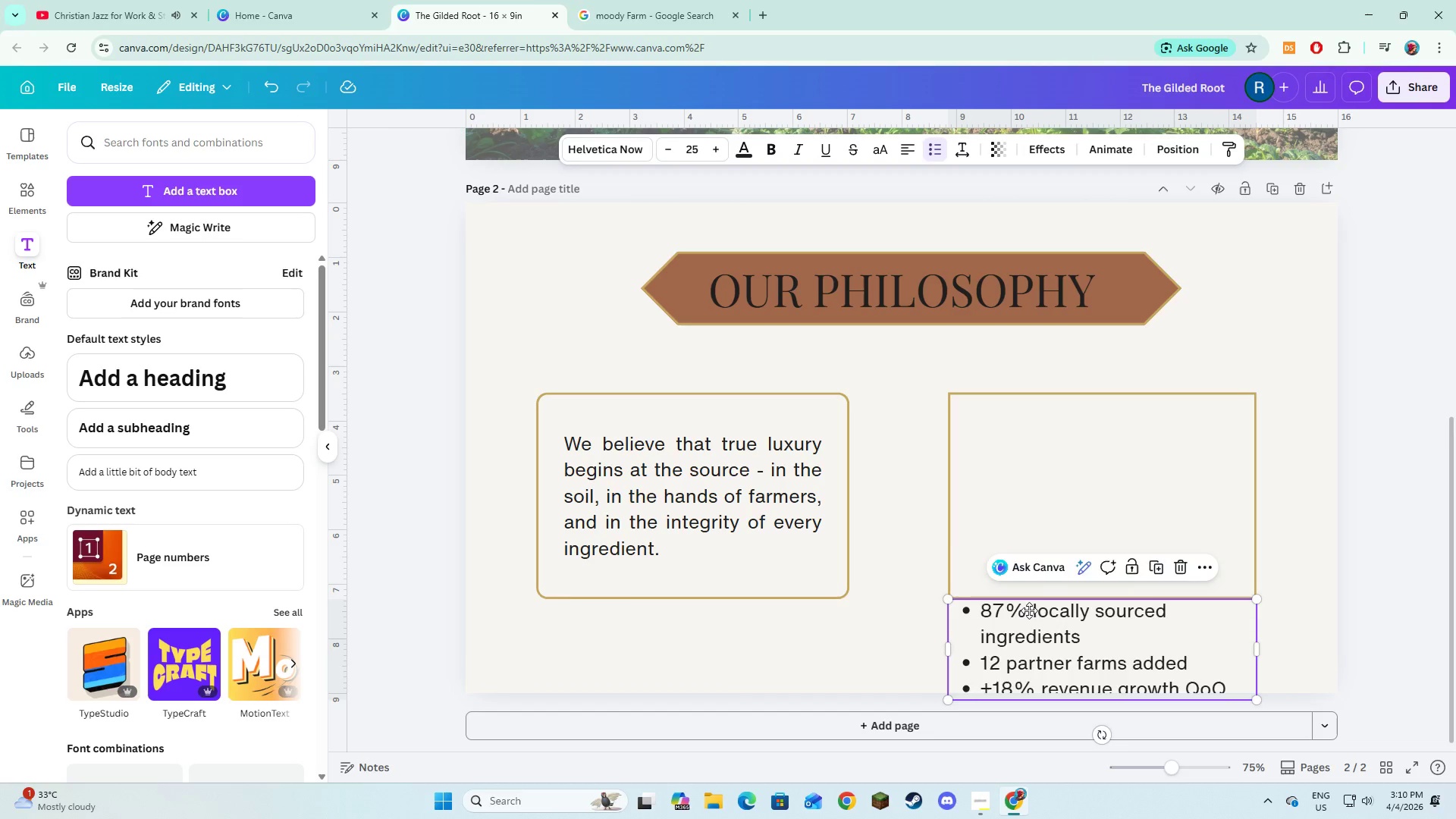 
left_click_drag(start_coordinate=[1029, 648], to_coordinate=[1034, 504])
 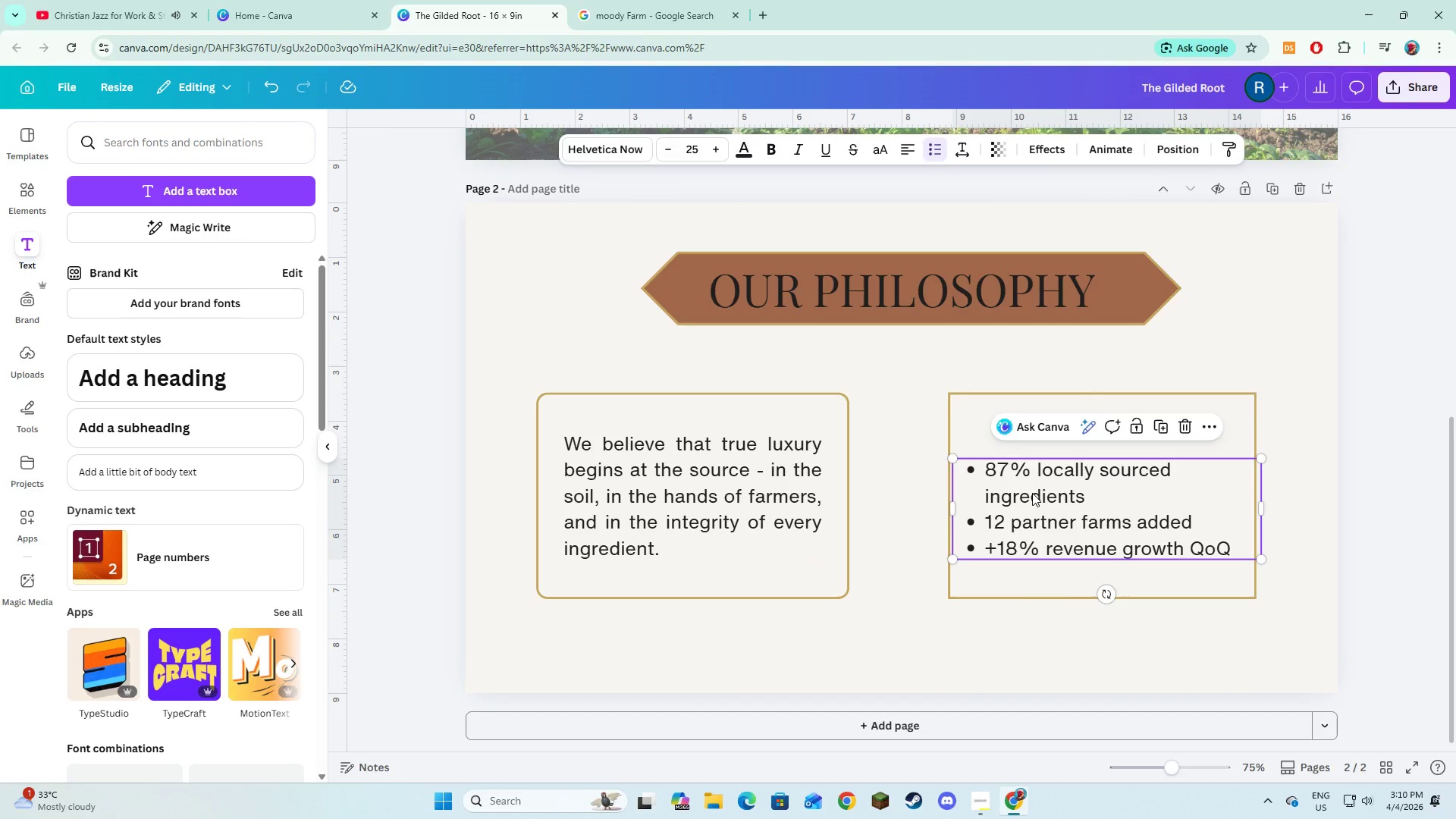 
wait(9.0)
 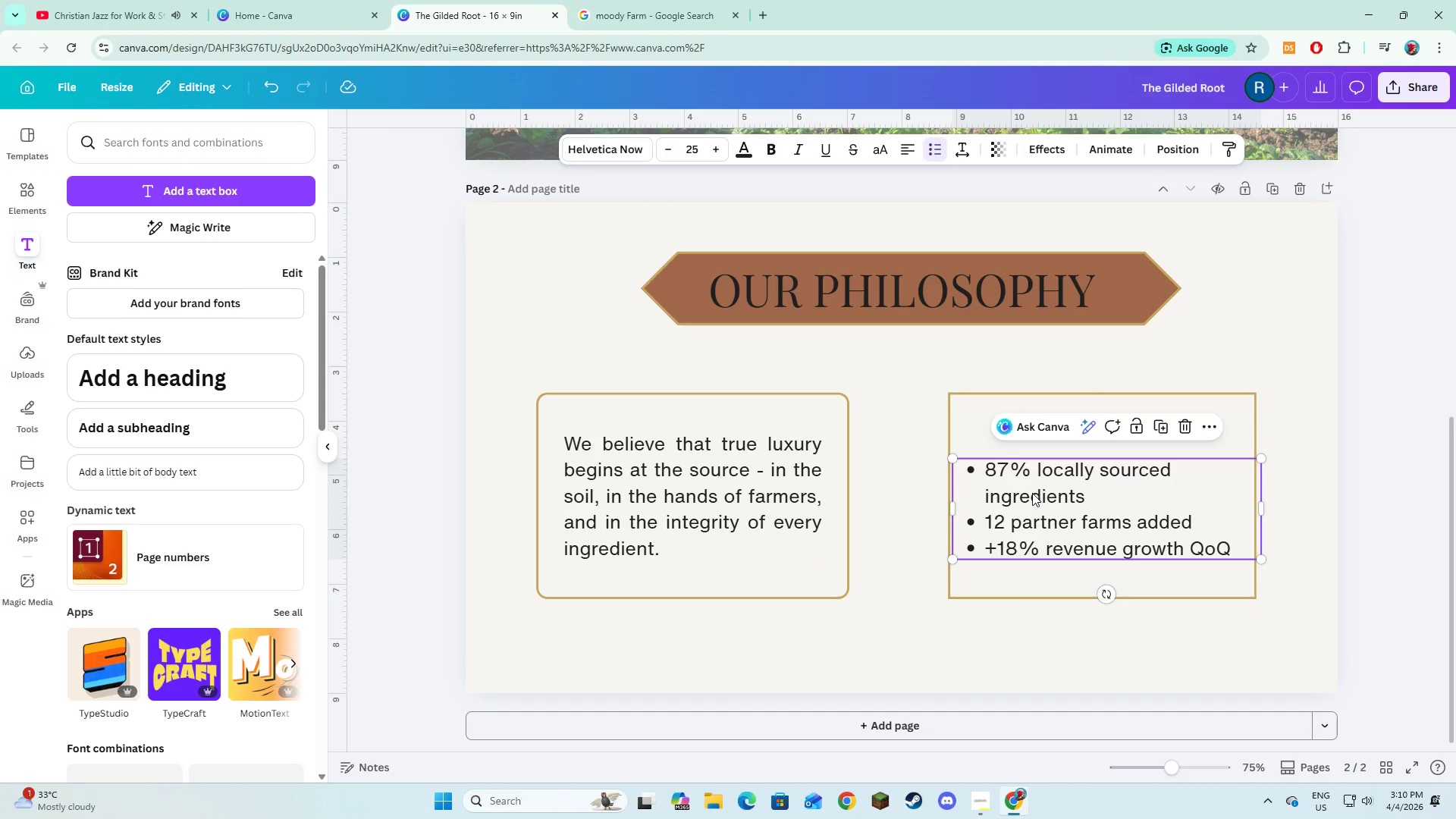 
left_click([1042, 493])
 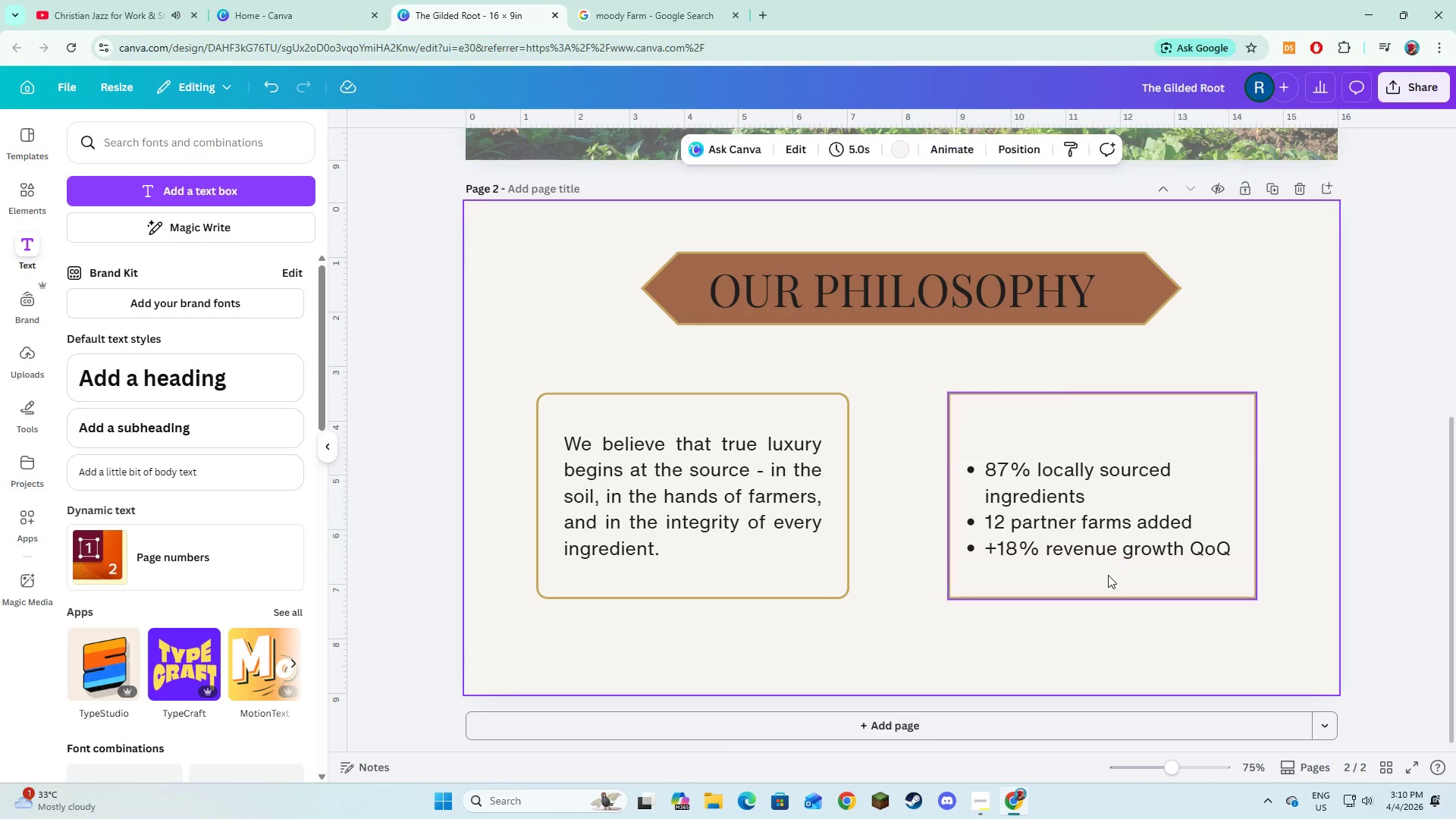 
double_click([1095, 519])
 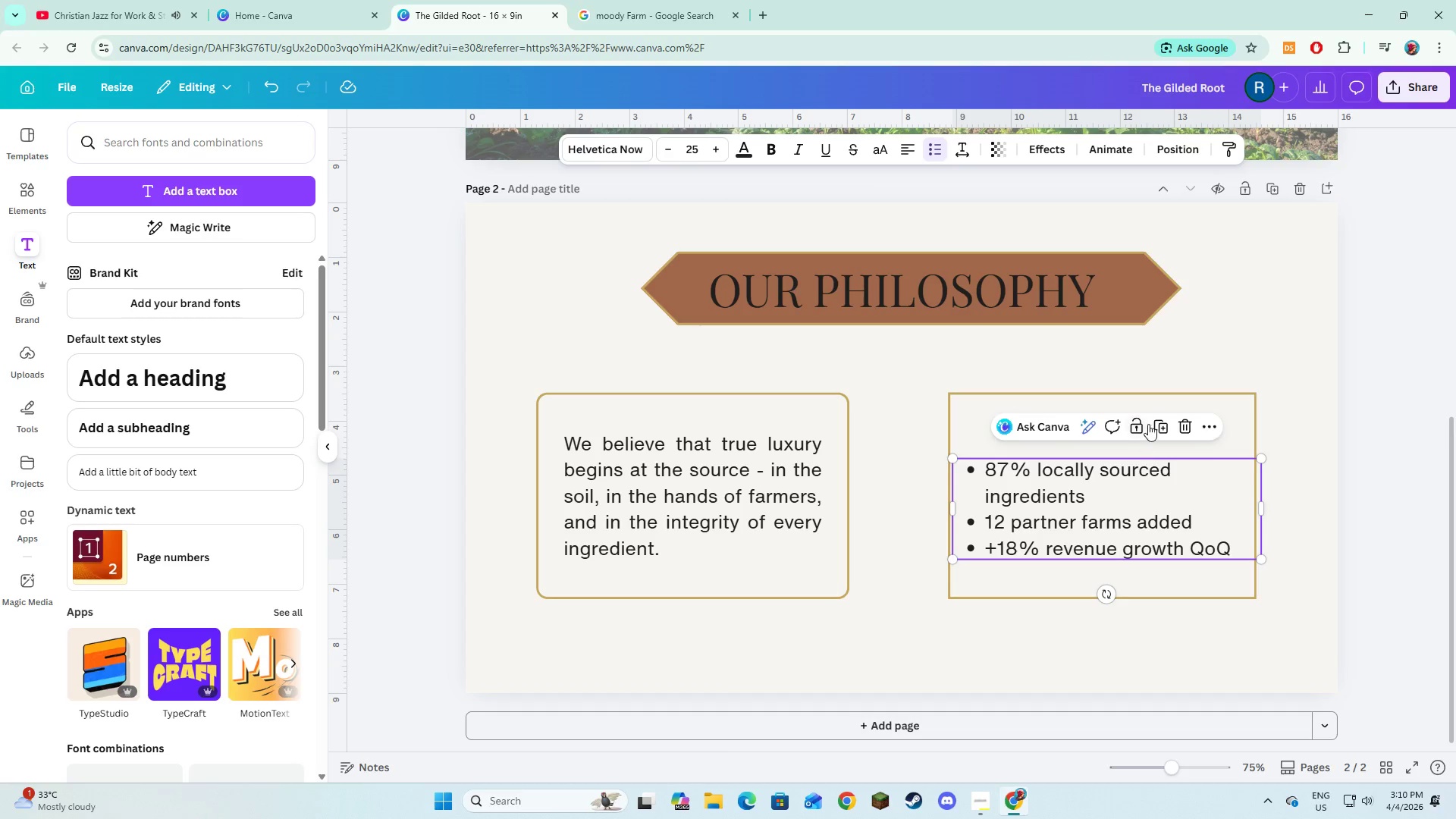 
left_click([1151, 422])
 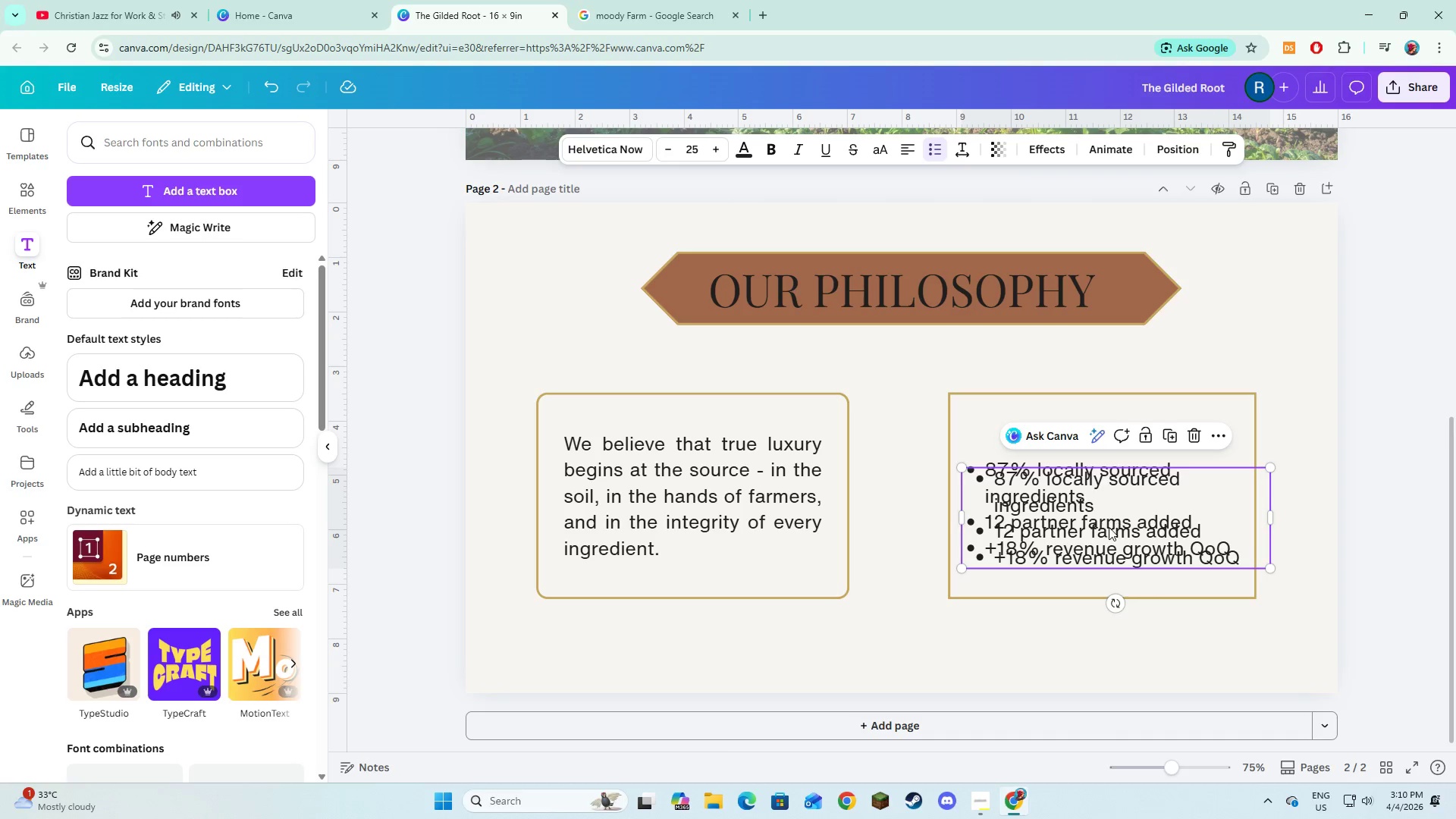 
left_click_drag(start_coordinate=[1109, 527], to_coordinate=[1100, 457])
 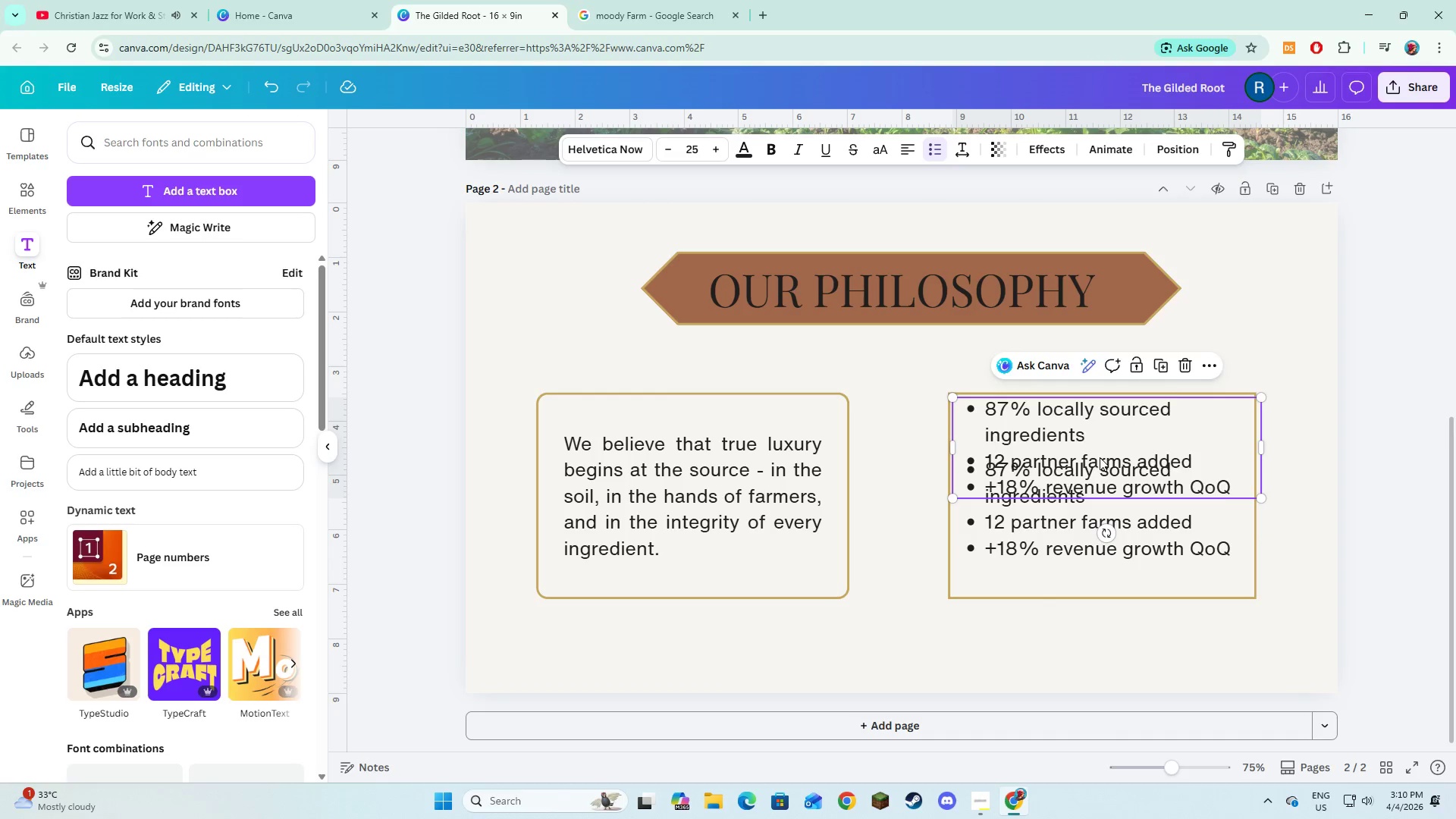 
left_click([1100, 457])
 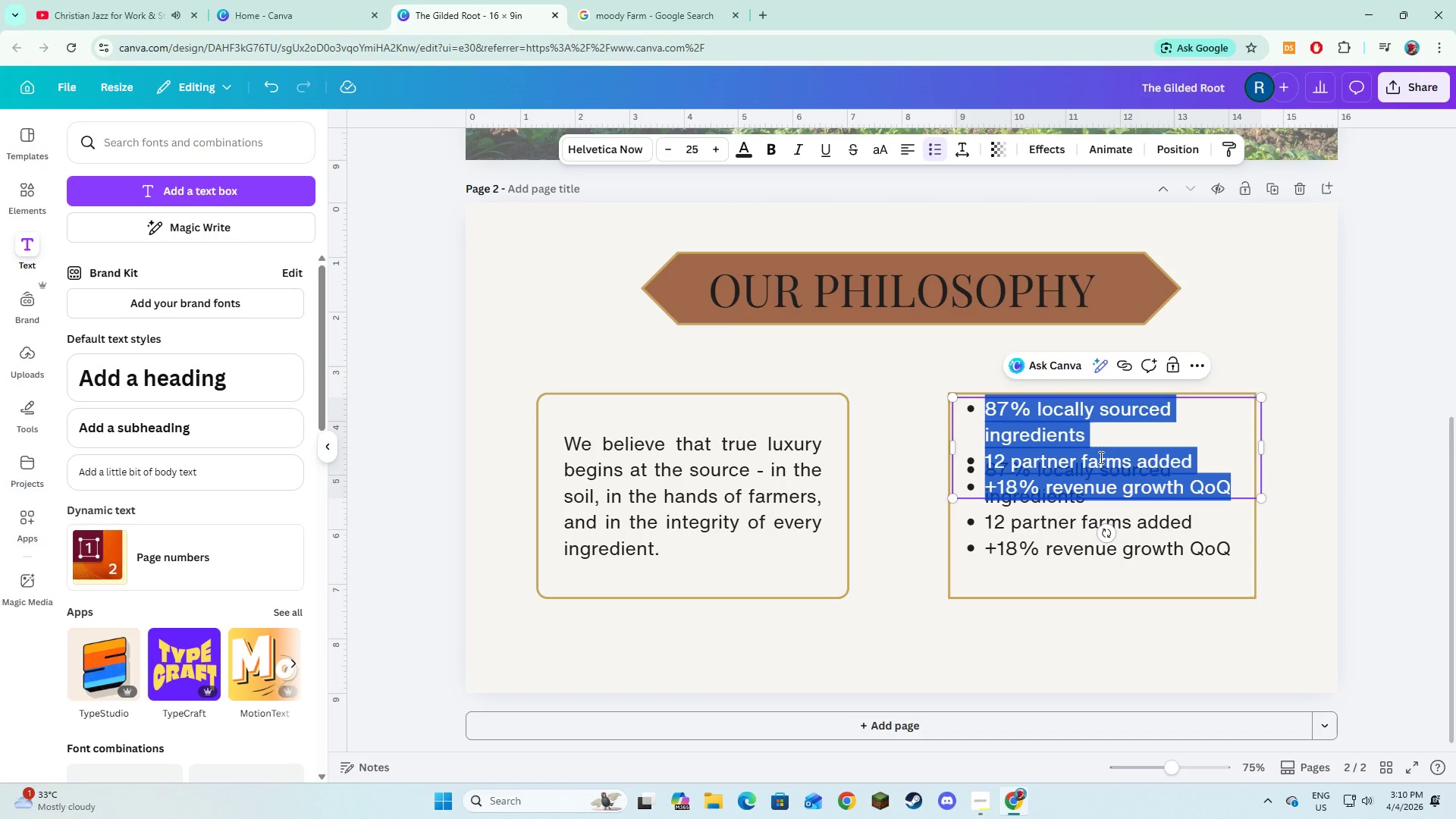 
key(Backspace)
 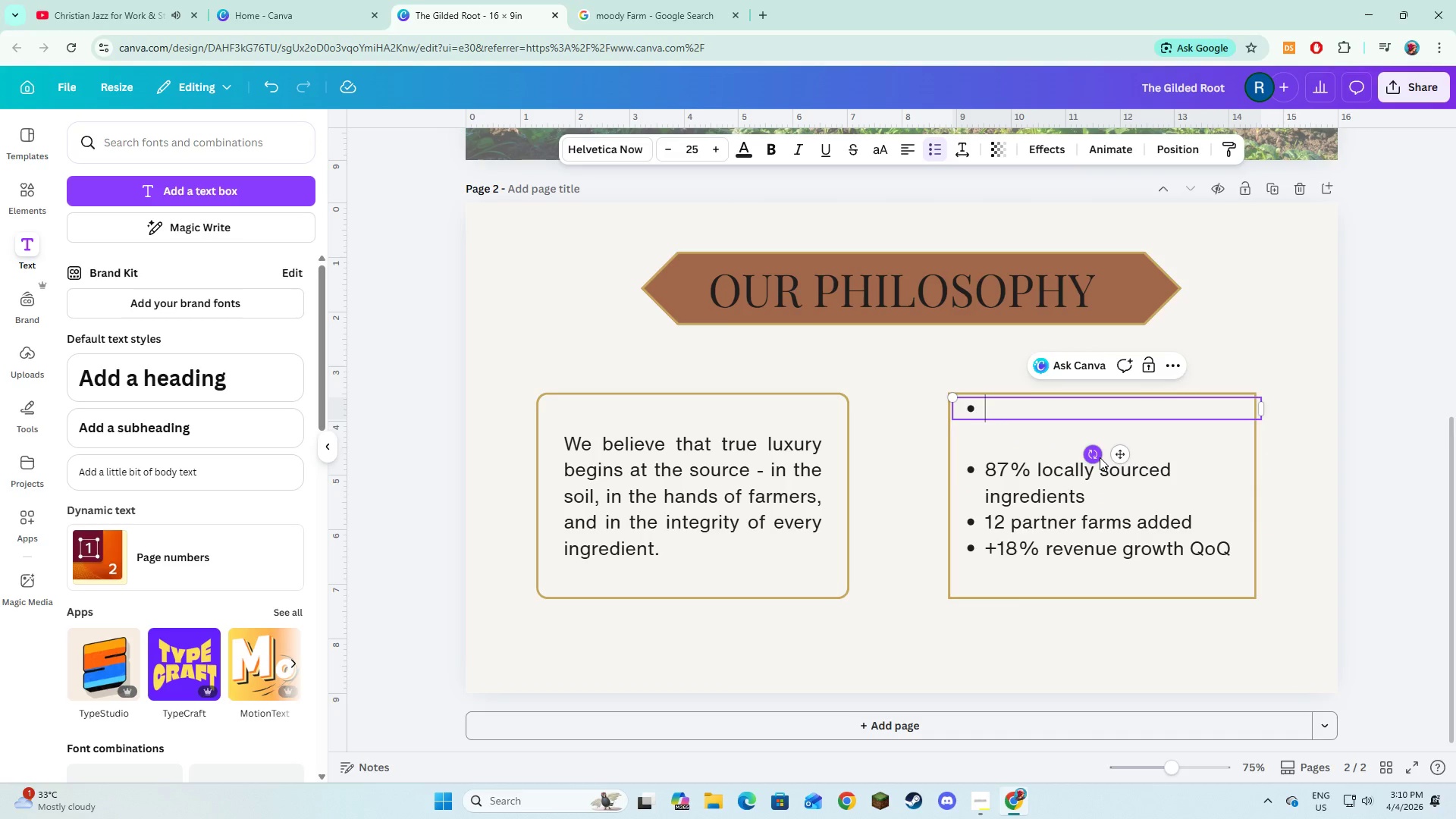 
key(Backspace)
 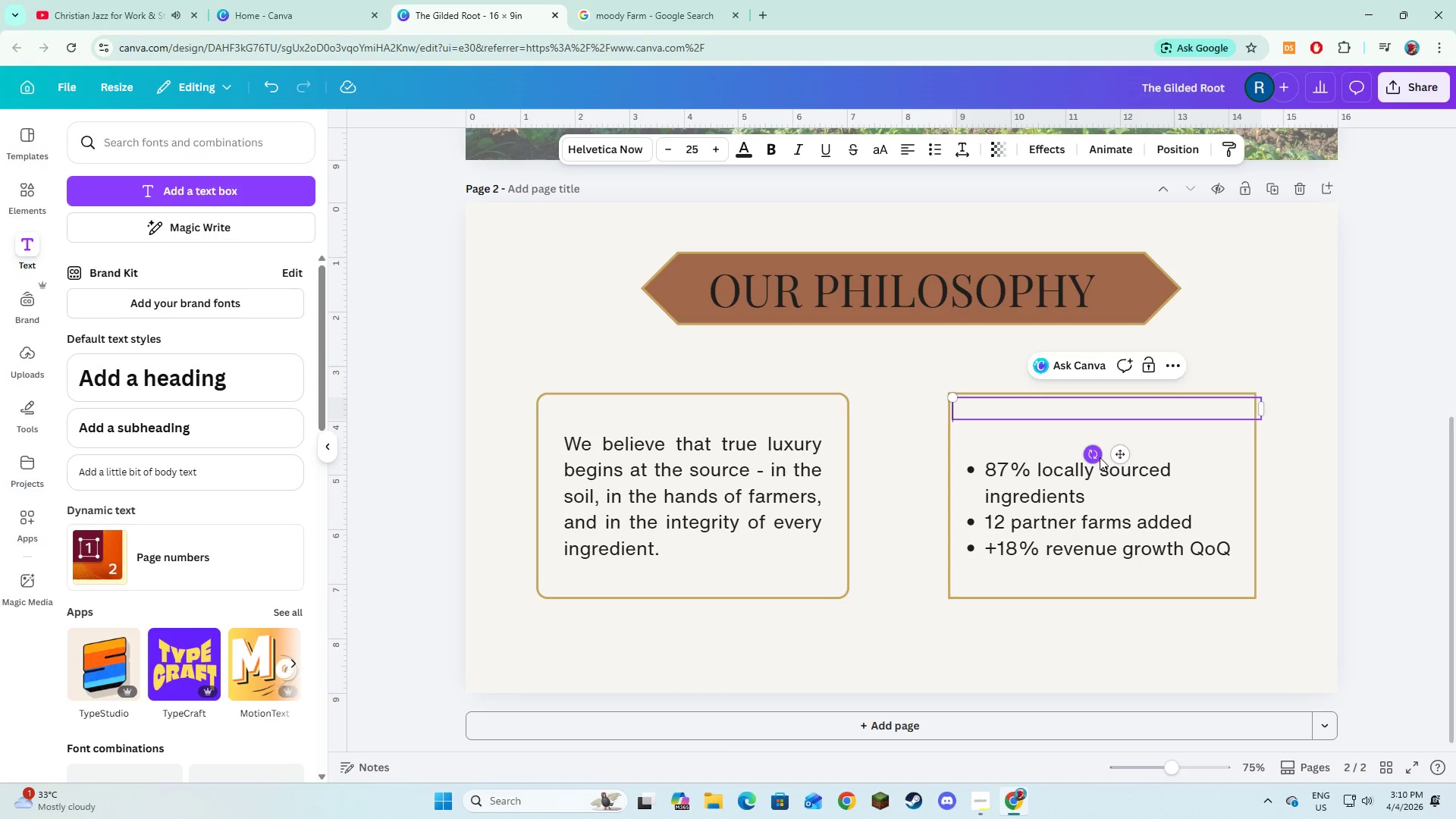 
type(Quarter Overview)
 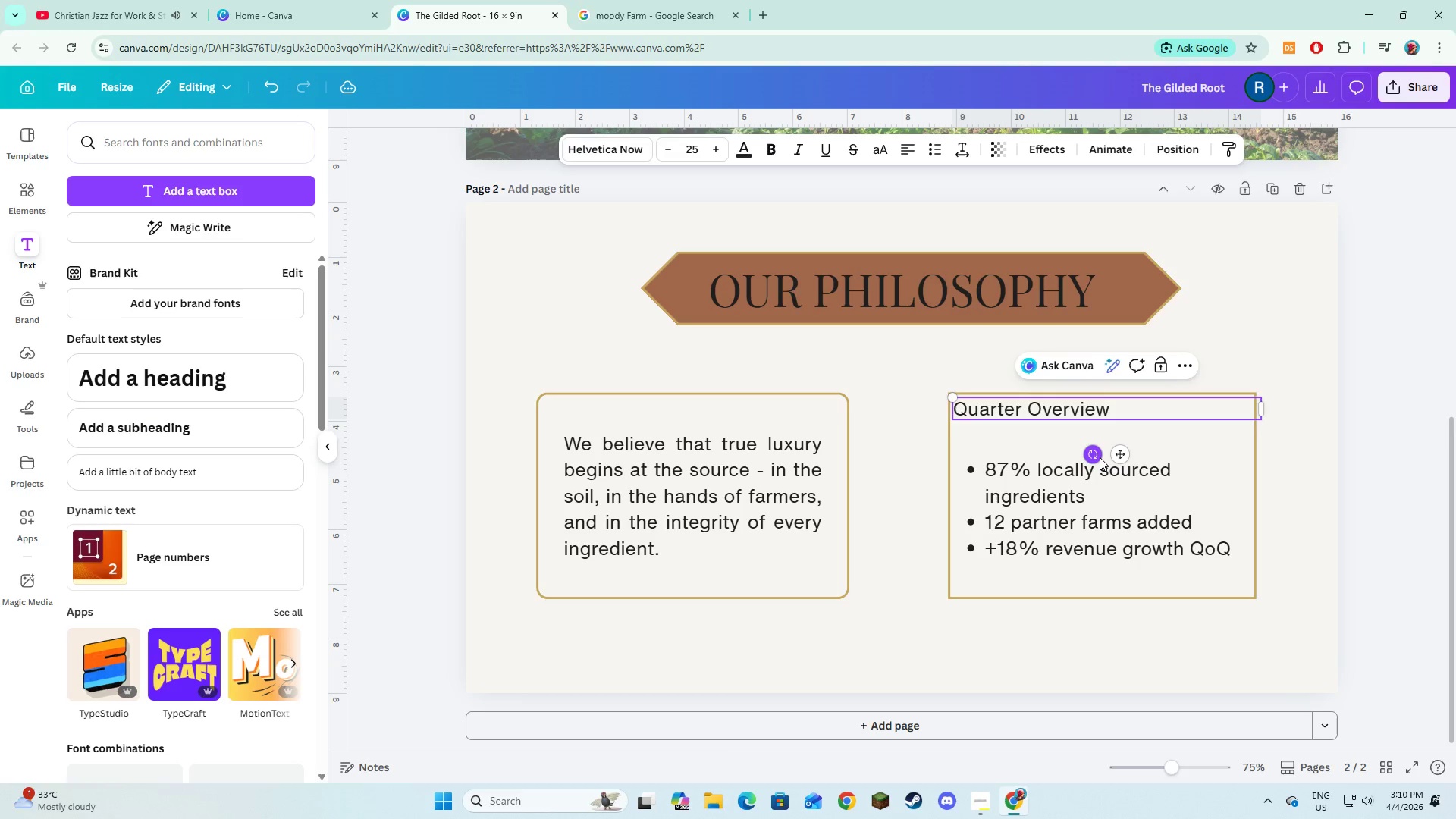 
key(Control+A)
 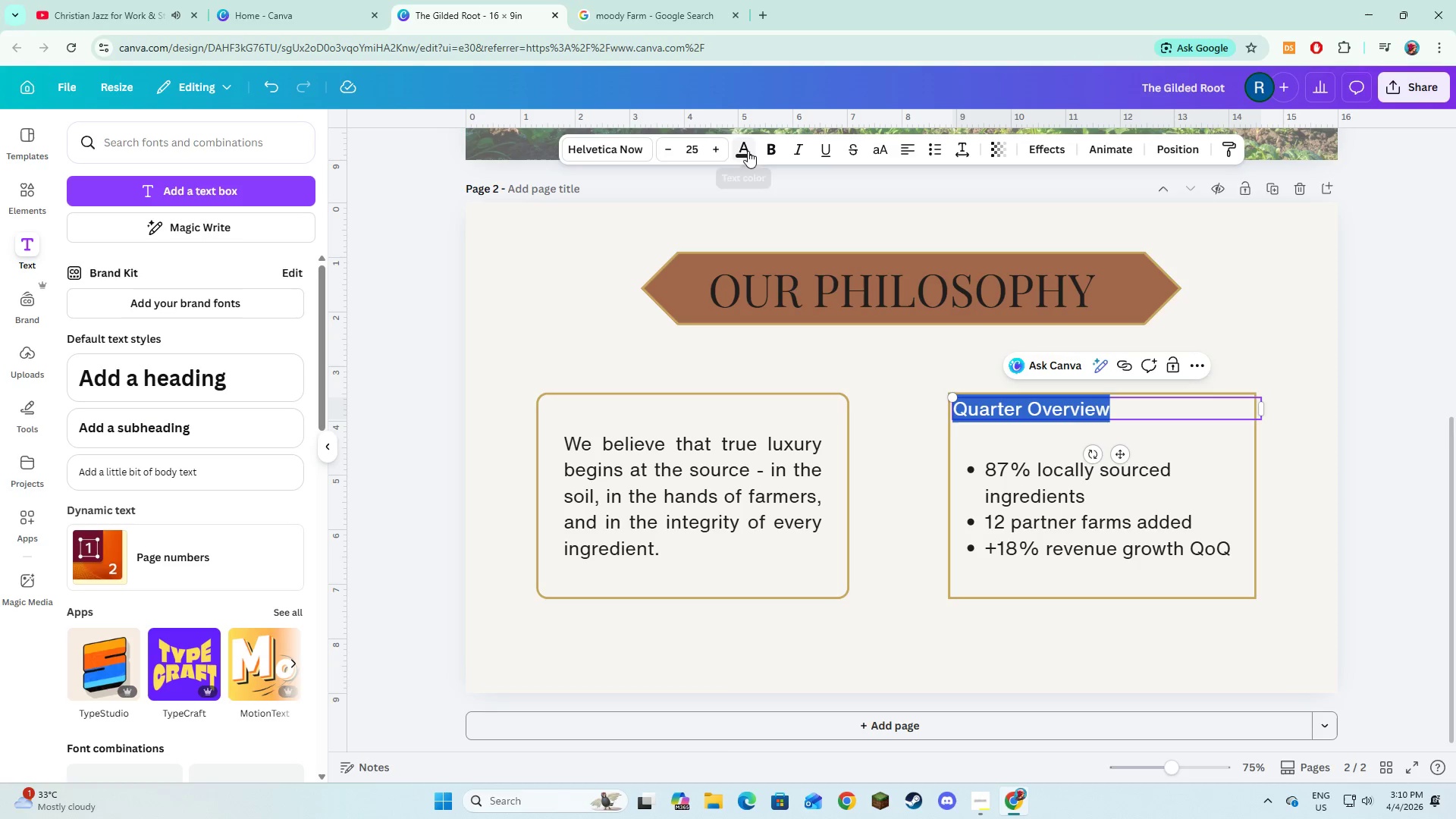 
left_click([766, 151])
 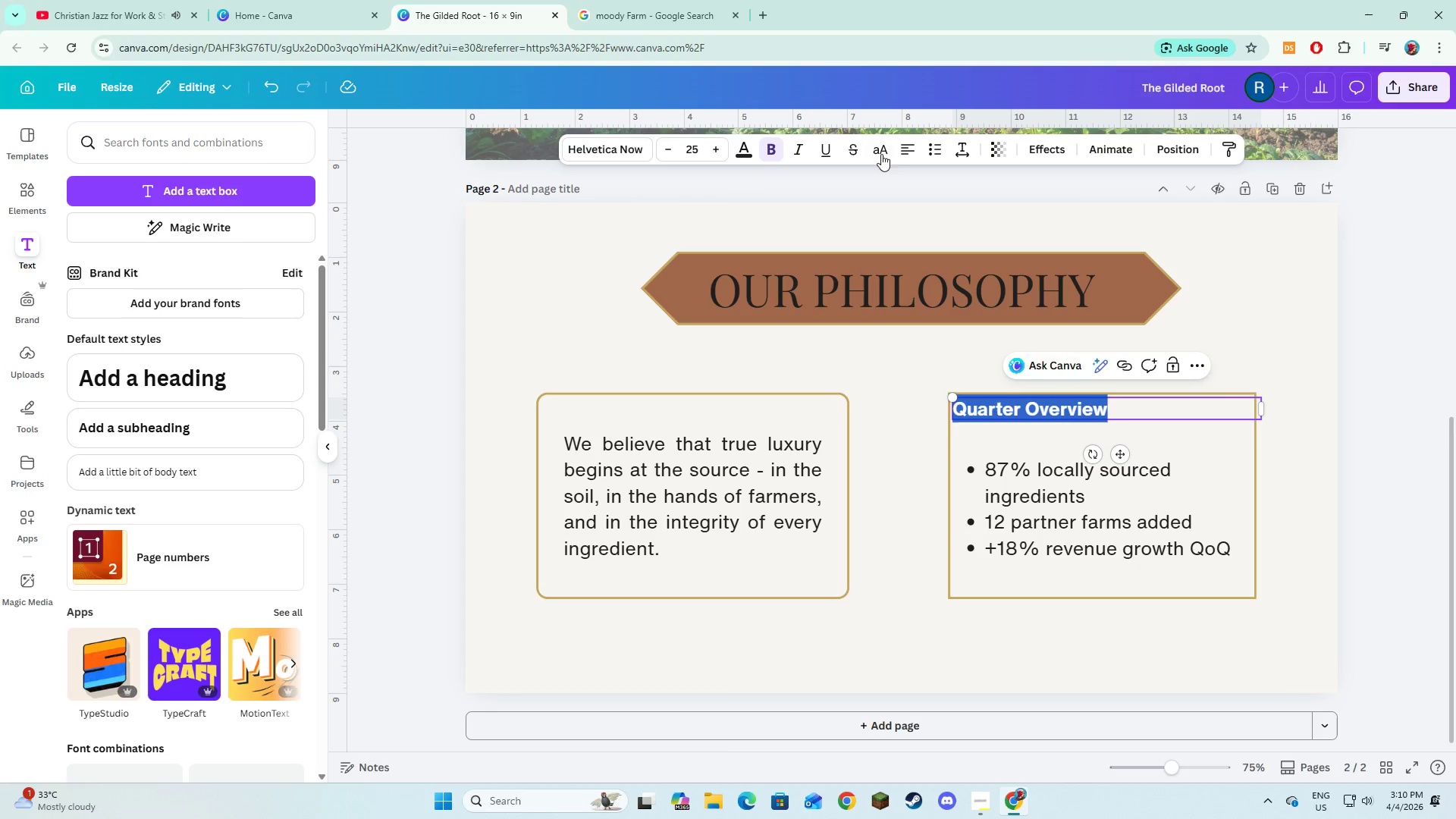 
left_click([895, 149])
 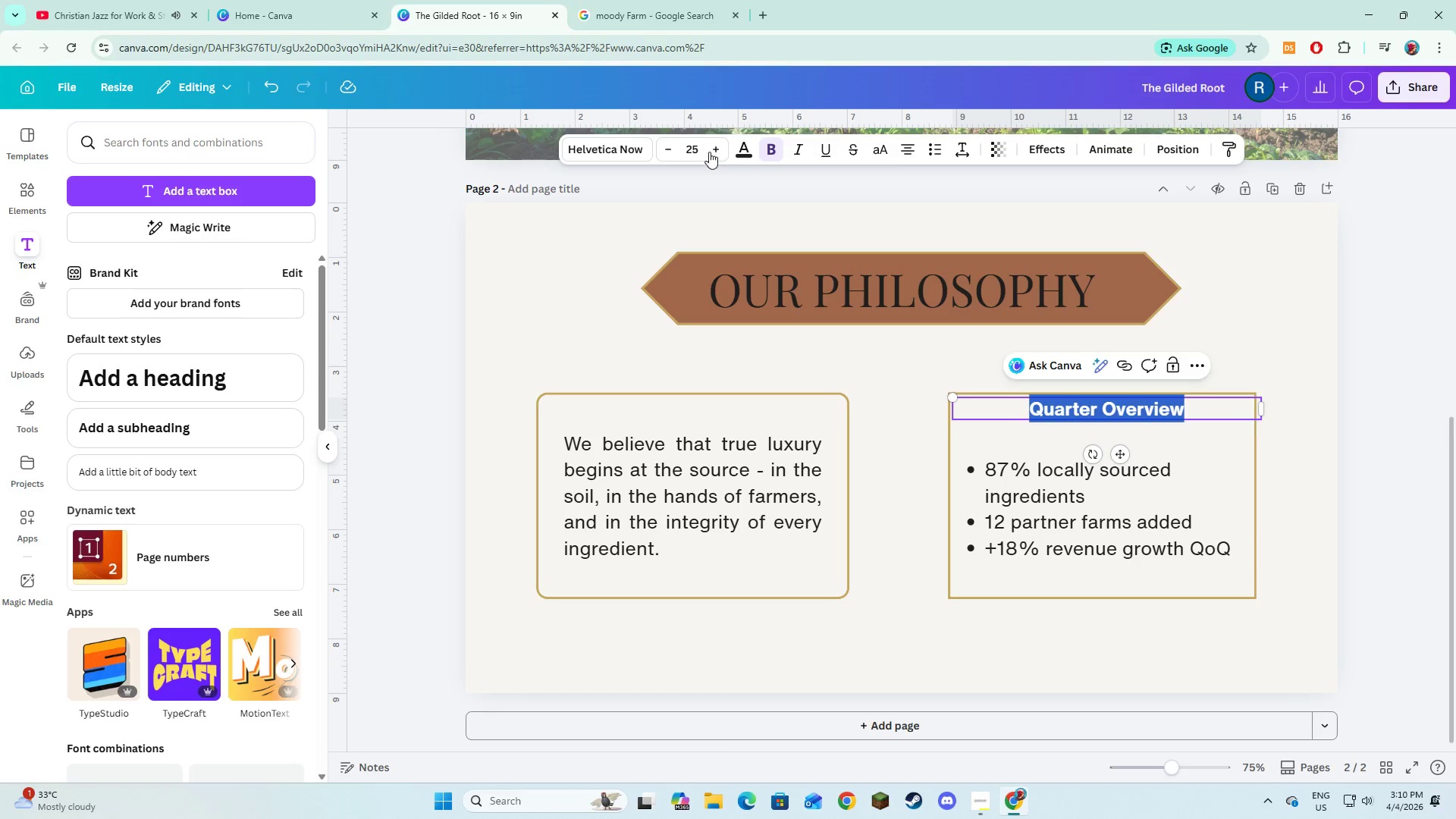 
double_click([709, 152])
 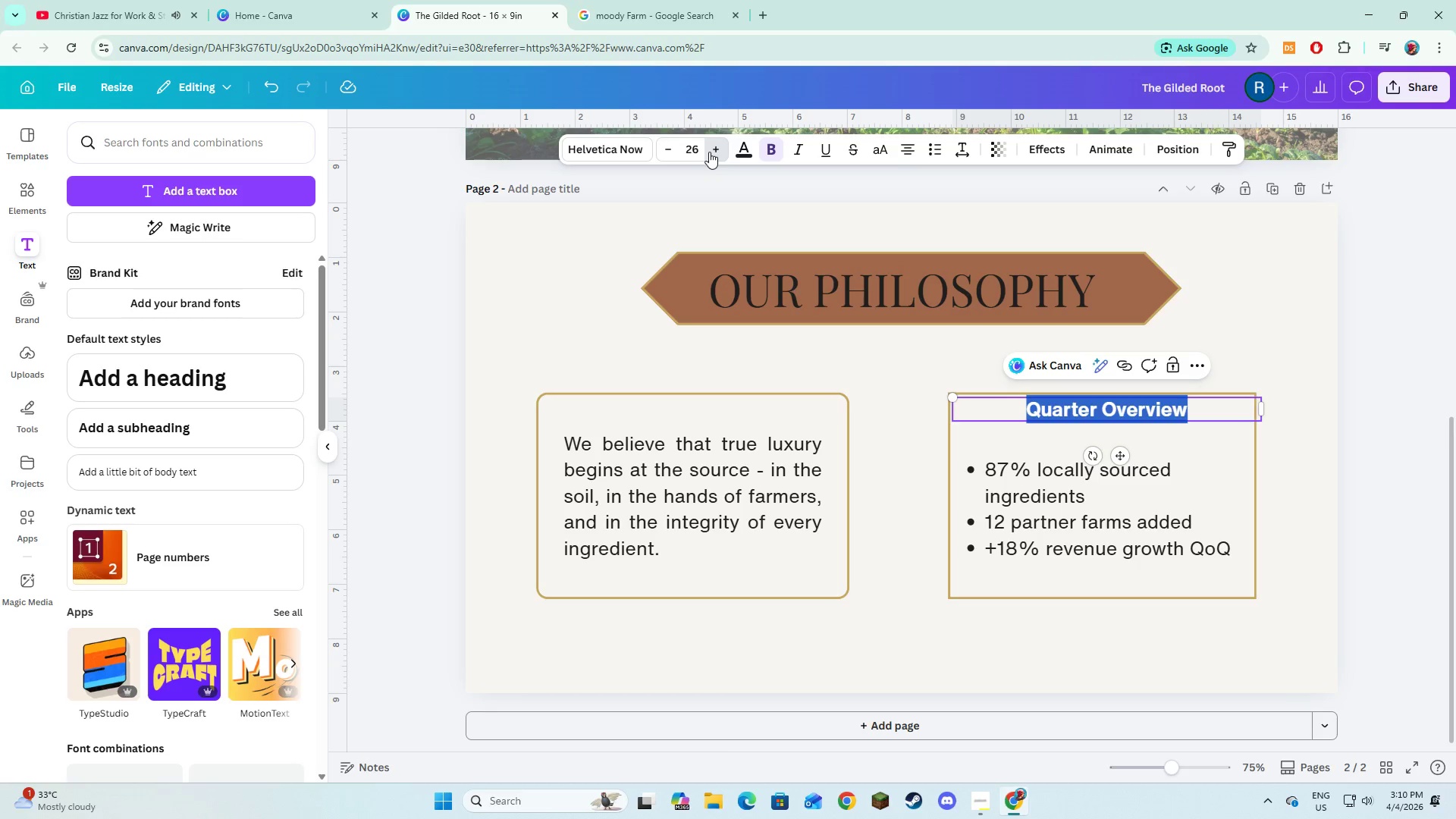 
triple_click([709, 152])
 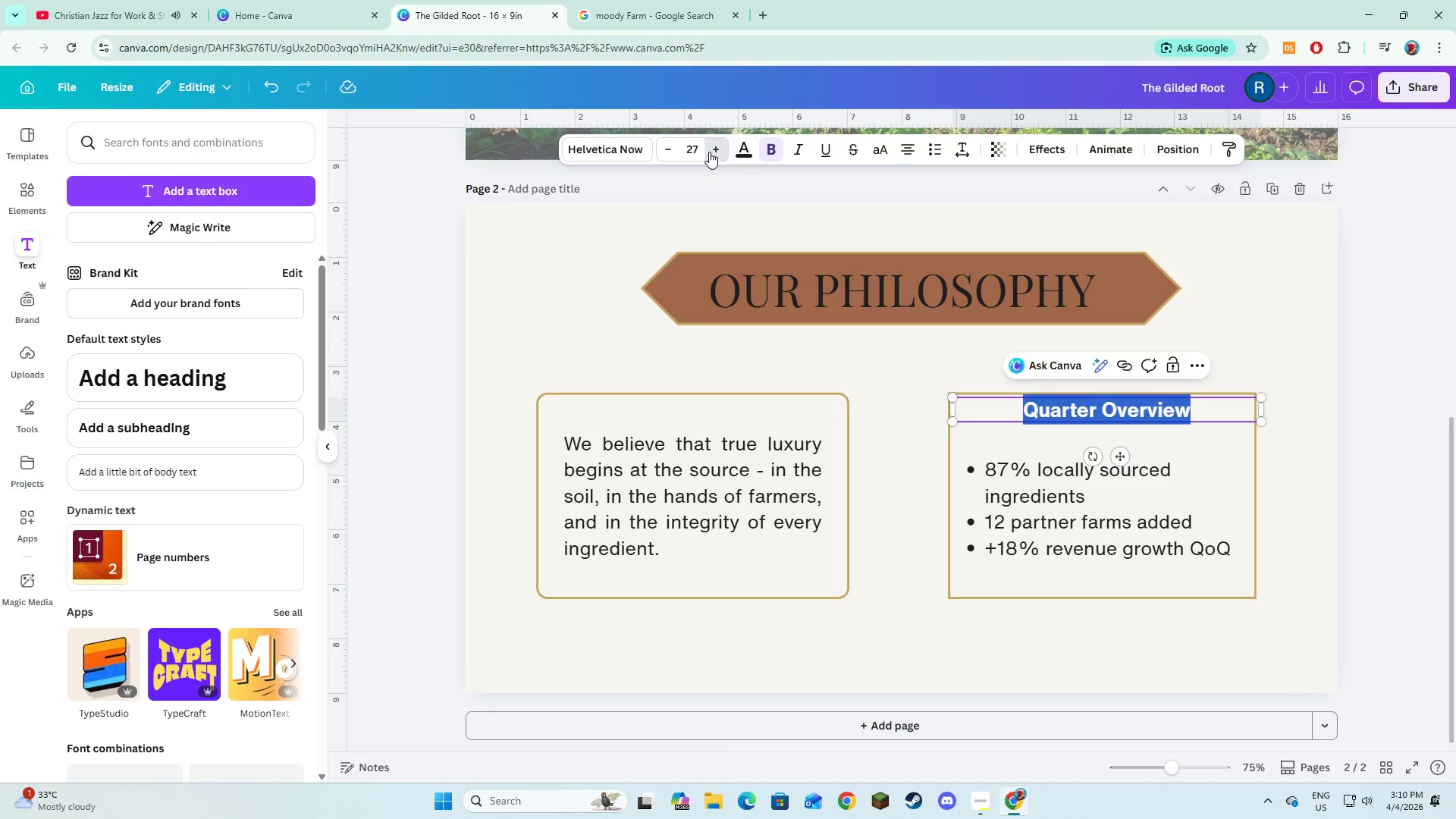 
triple_click([709, 152])
 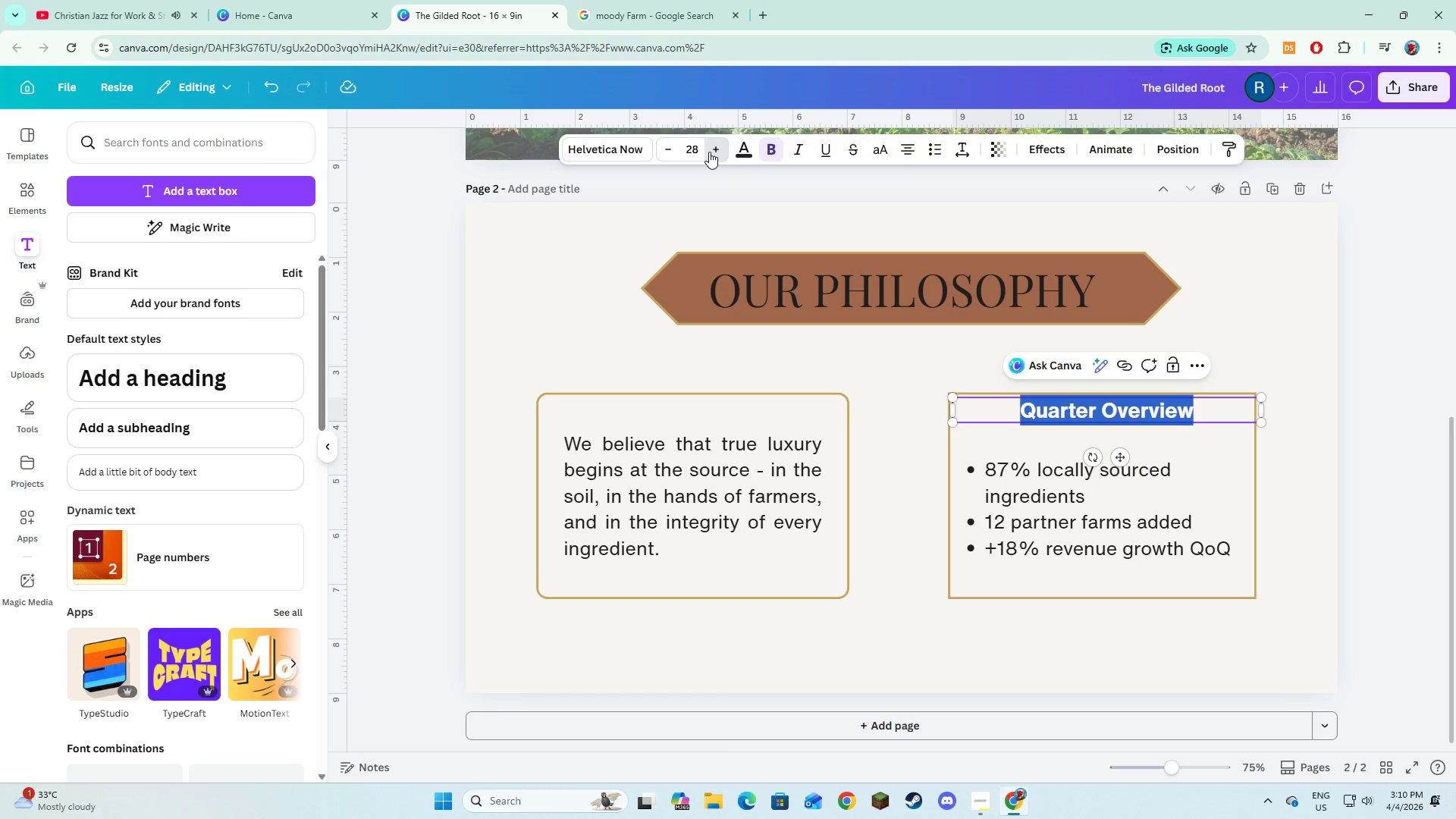 
triple_click([709, 152])
 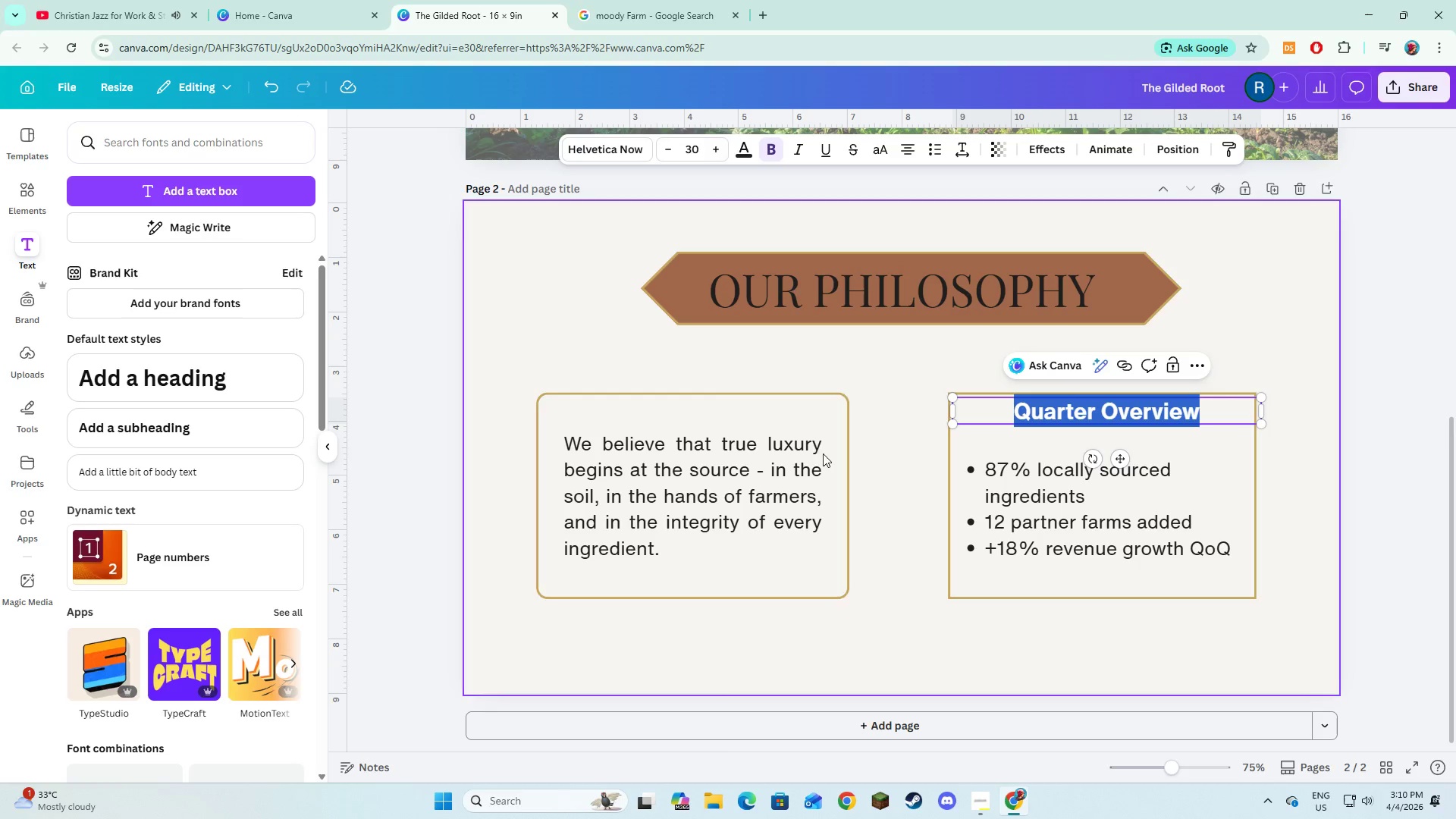 
left_click([902, 567])
 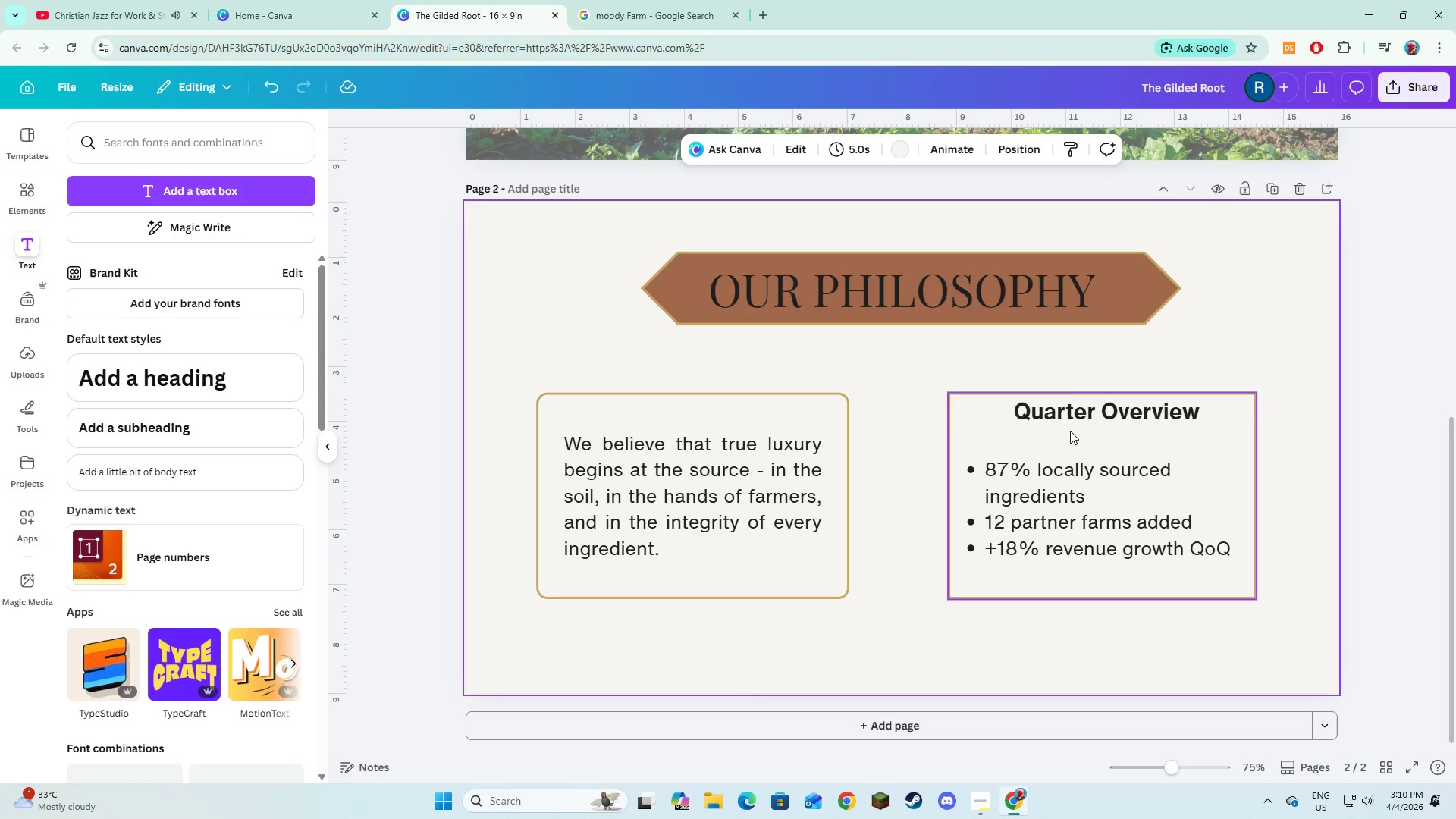 
left_click([1076, 420])
 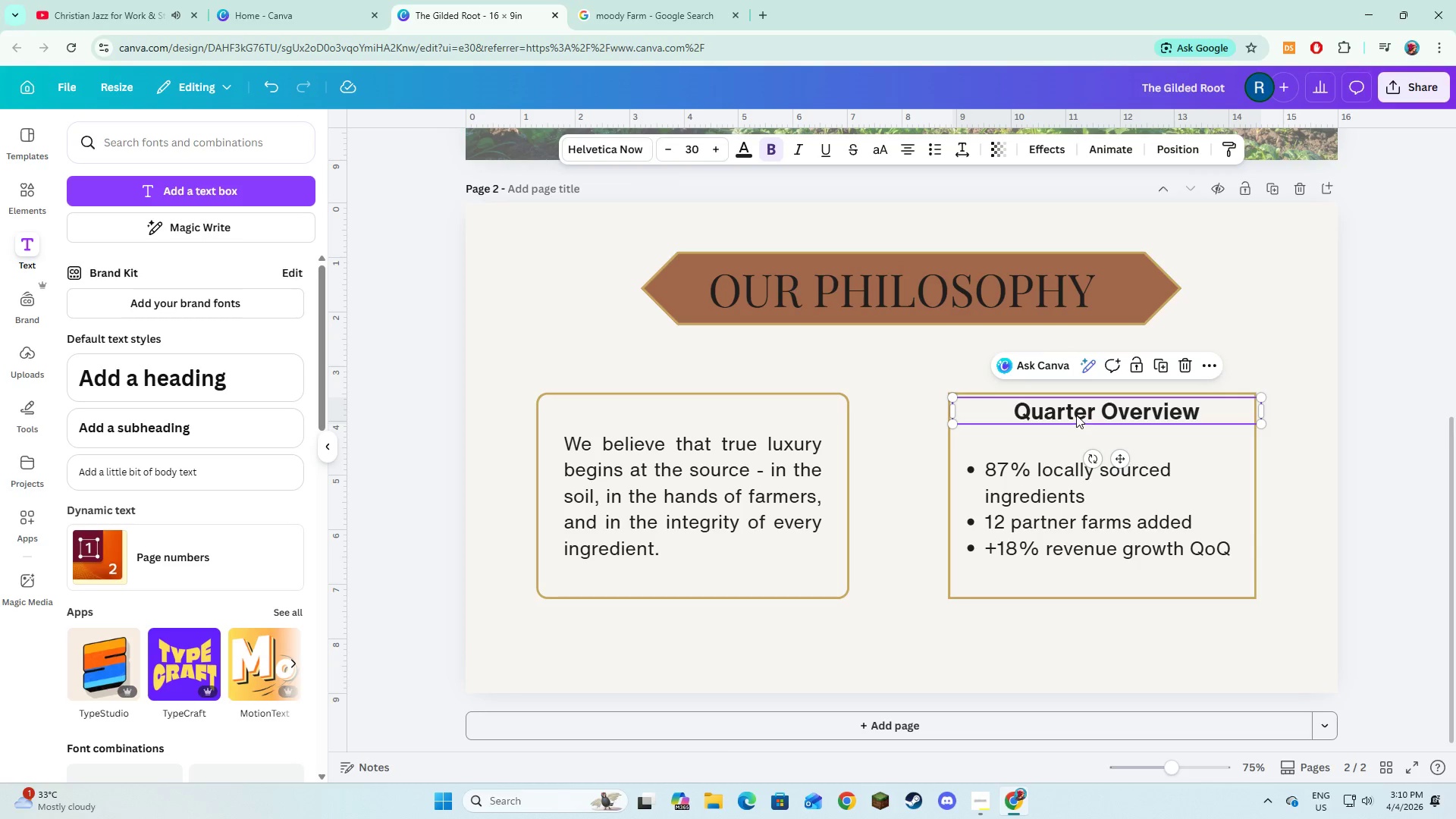 
left_click_drag(start_coordinate=[1076, 415], to_coordinate=[1069, 419])
 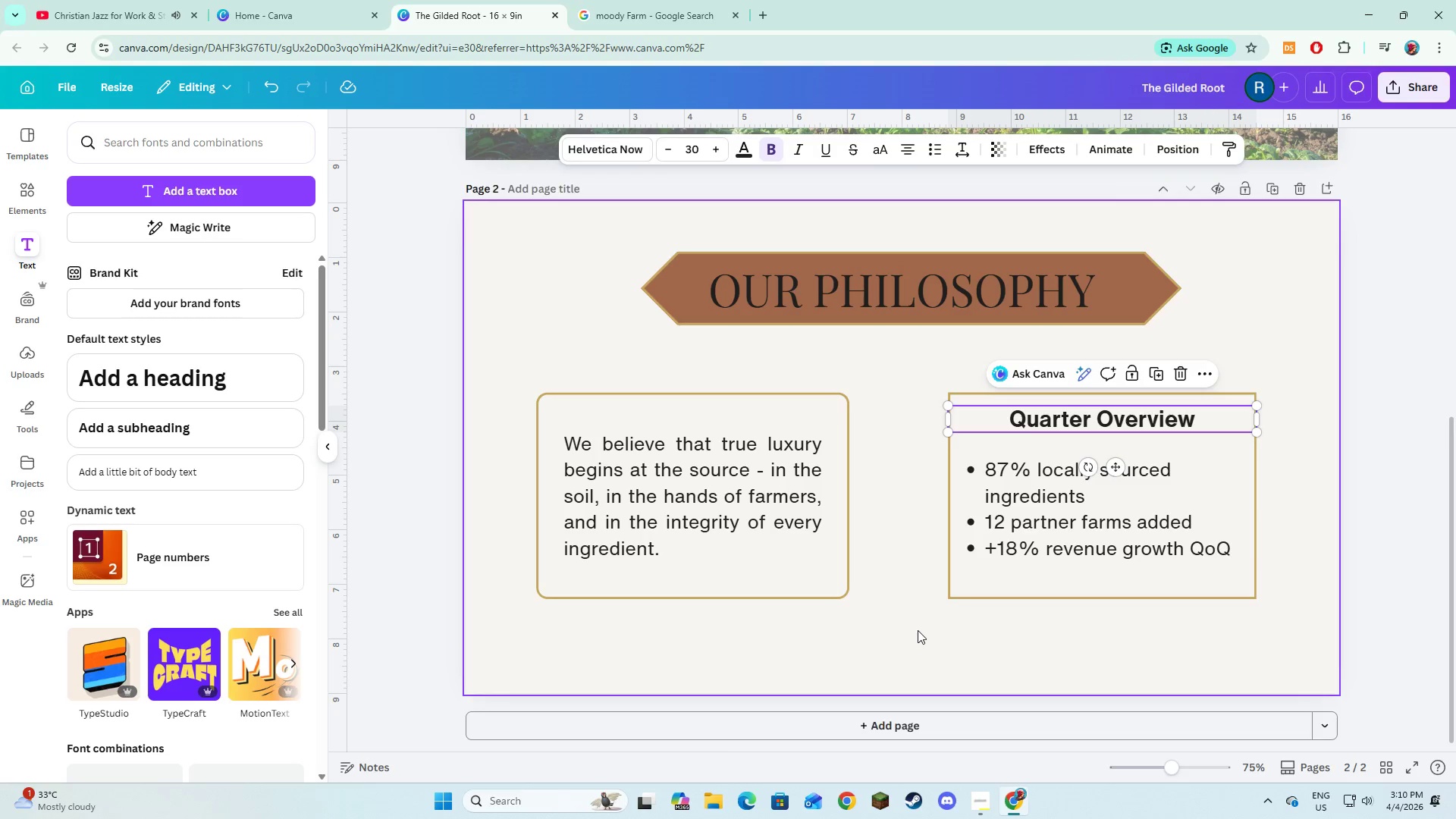 
left_click([918, 630])
 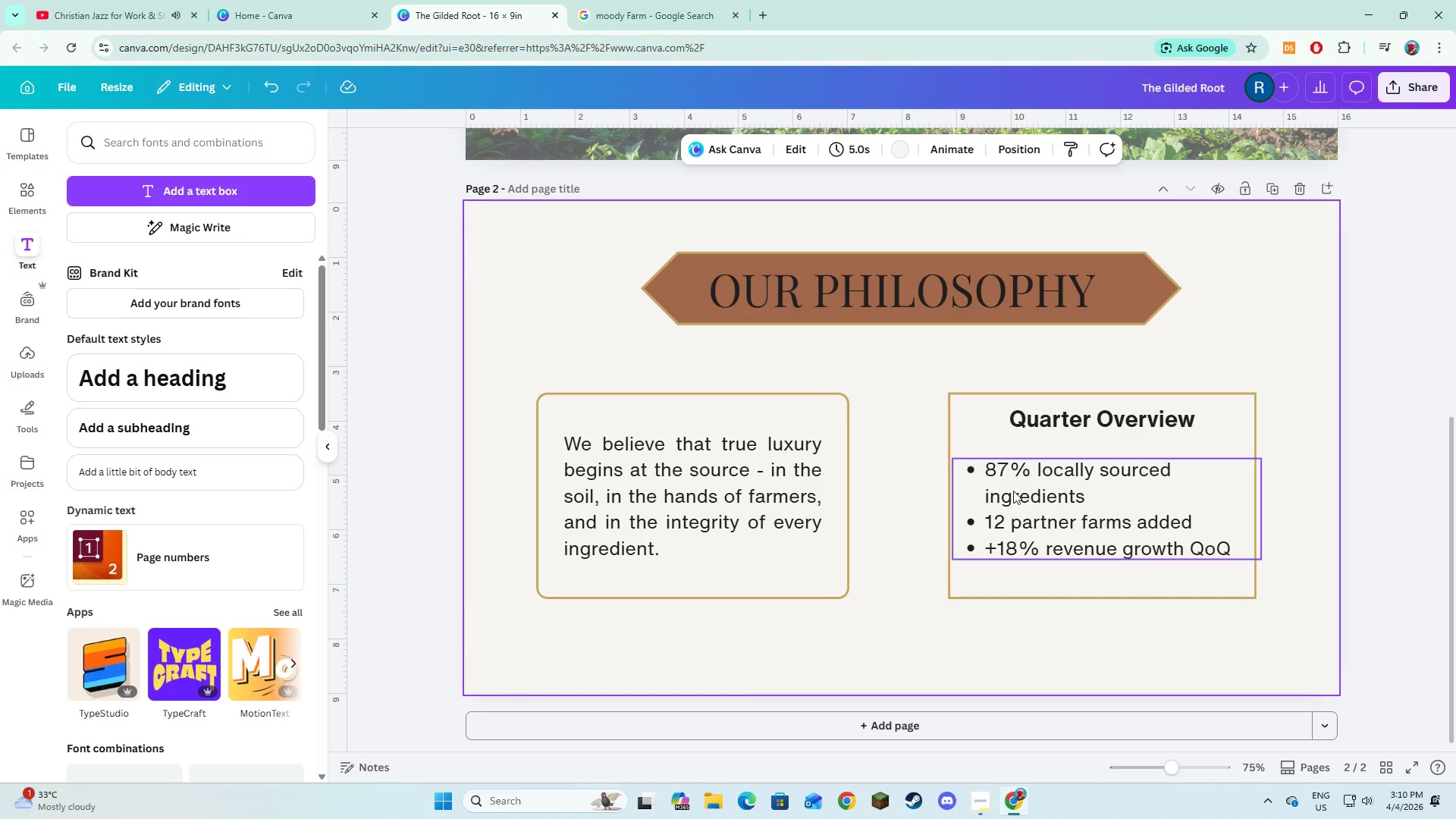 
left_click([1050, 416])
 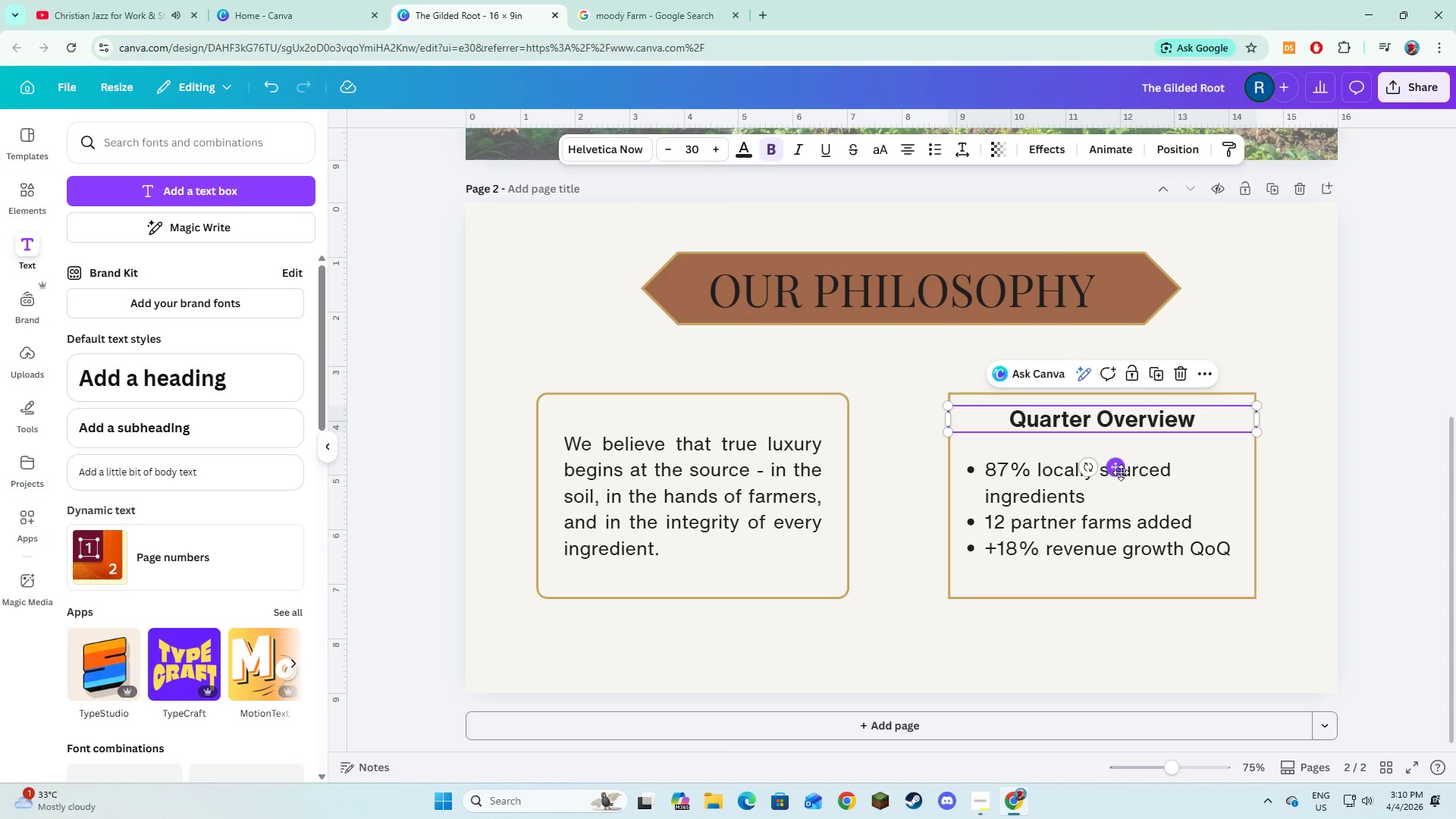 
left_click_drag(start_coordinate=[1121, 472], to_coordinate=[1121, 484])
 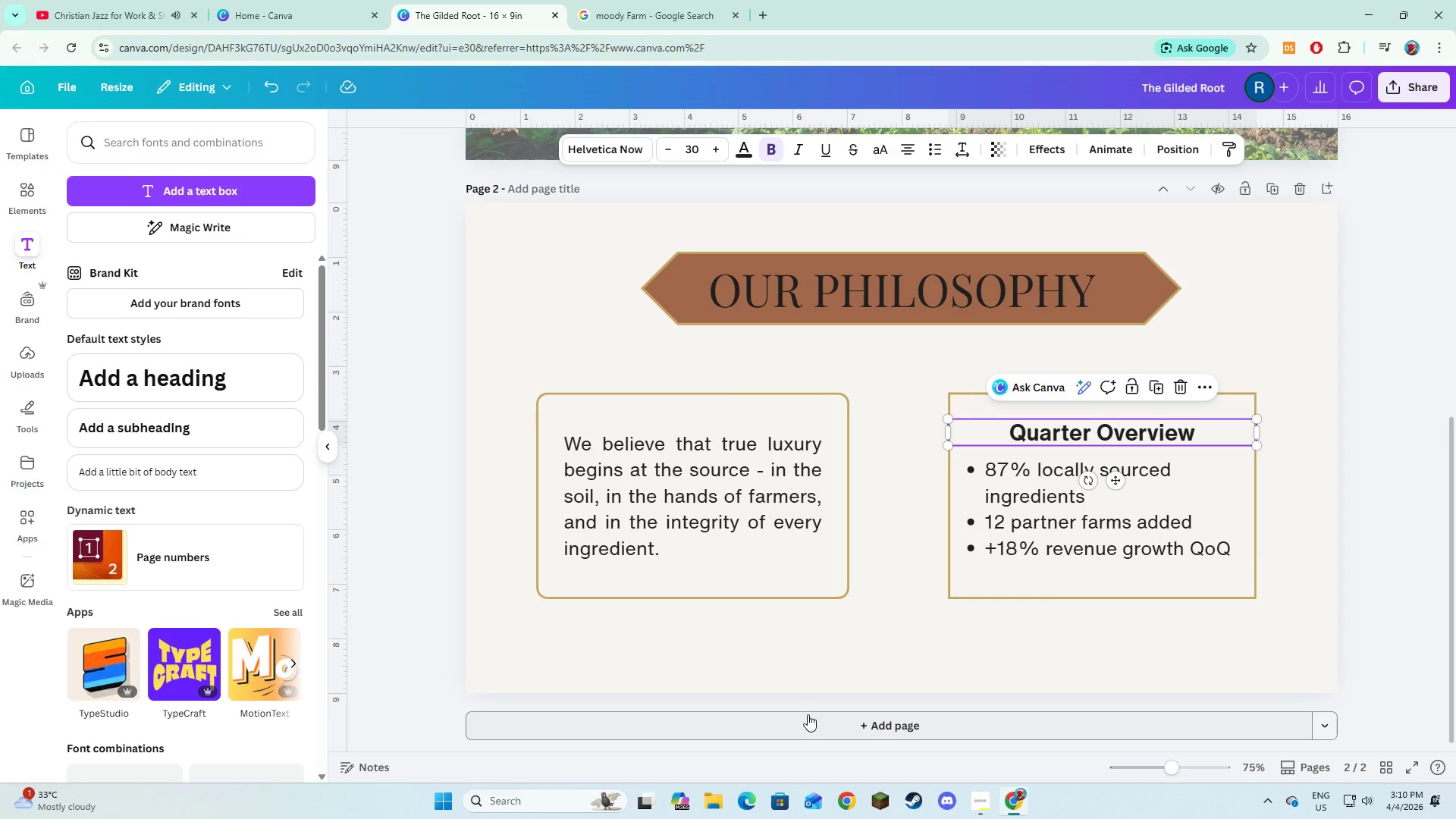 
left_click([808, 714])
 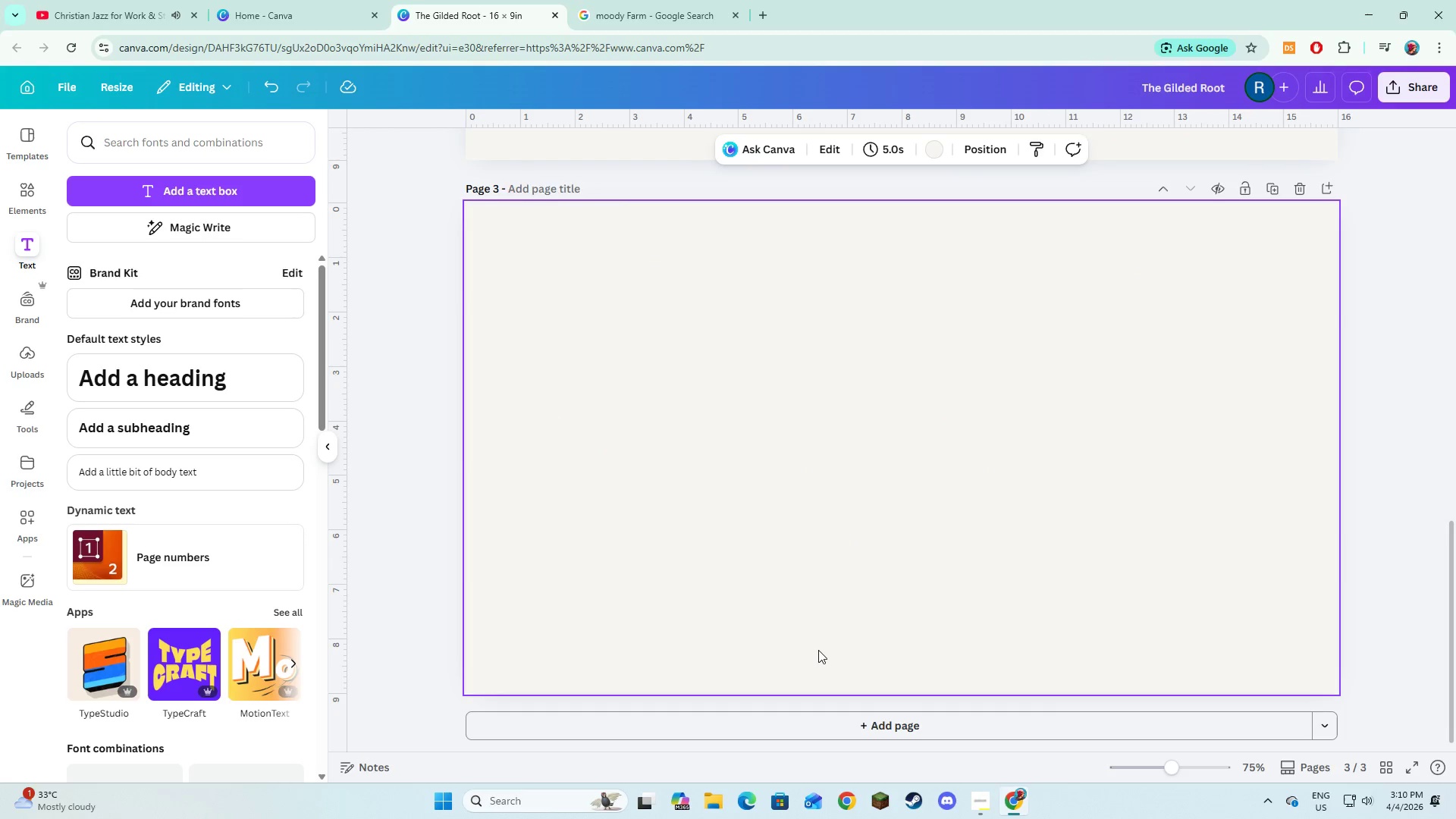 
scroll: coordinate [818, 650], scroll_direction: up, amount: 6.0
 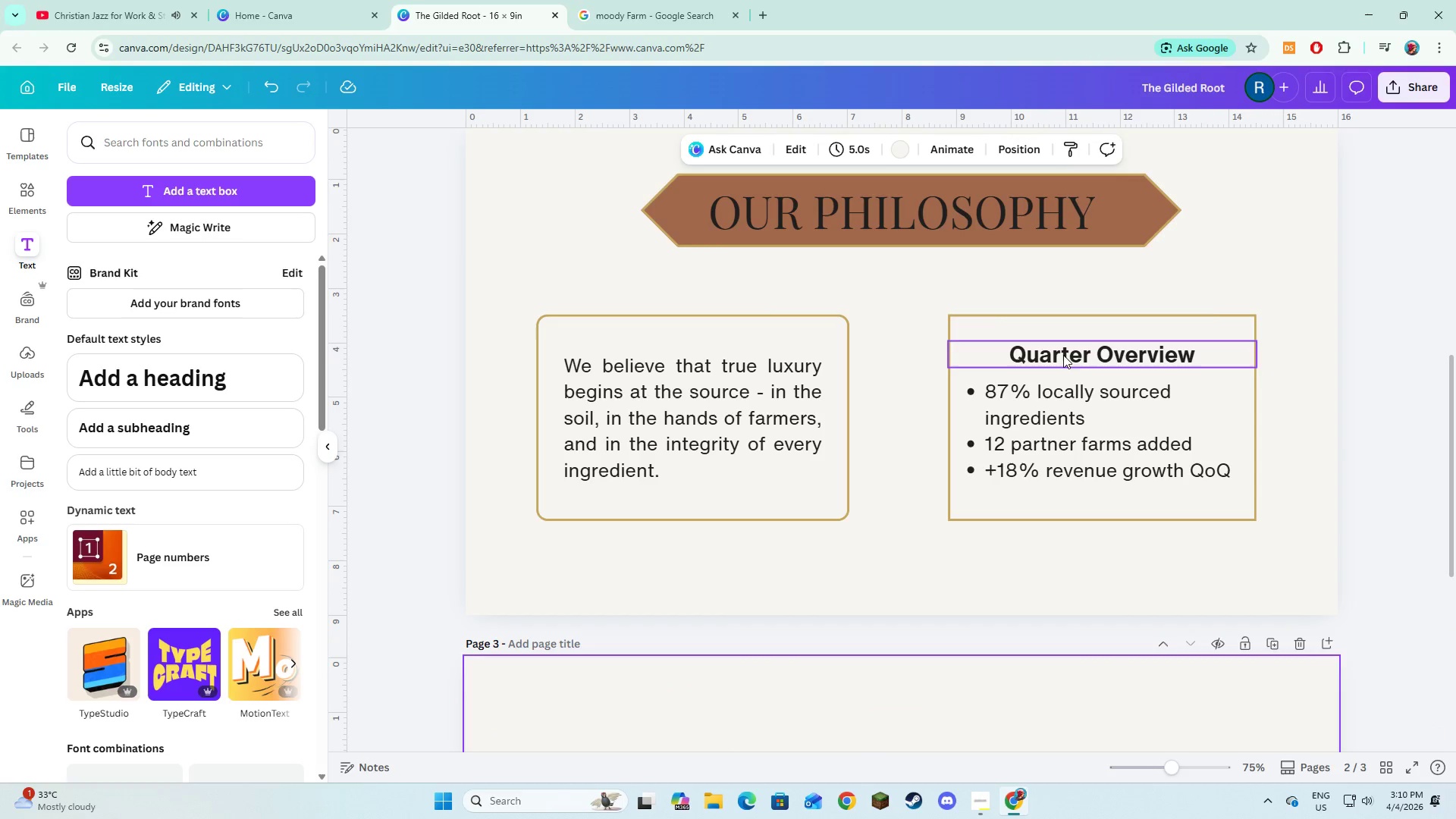 
left_click([1063, 351])
 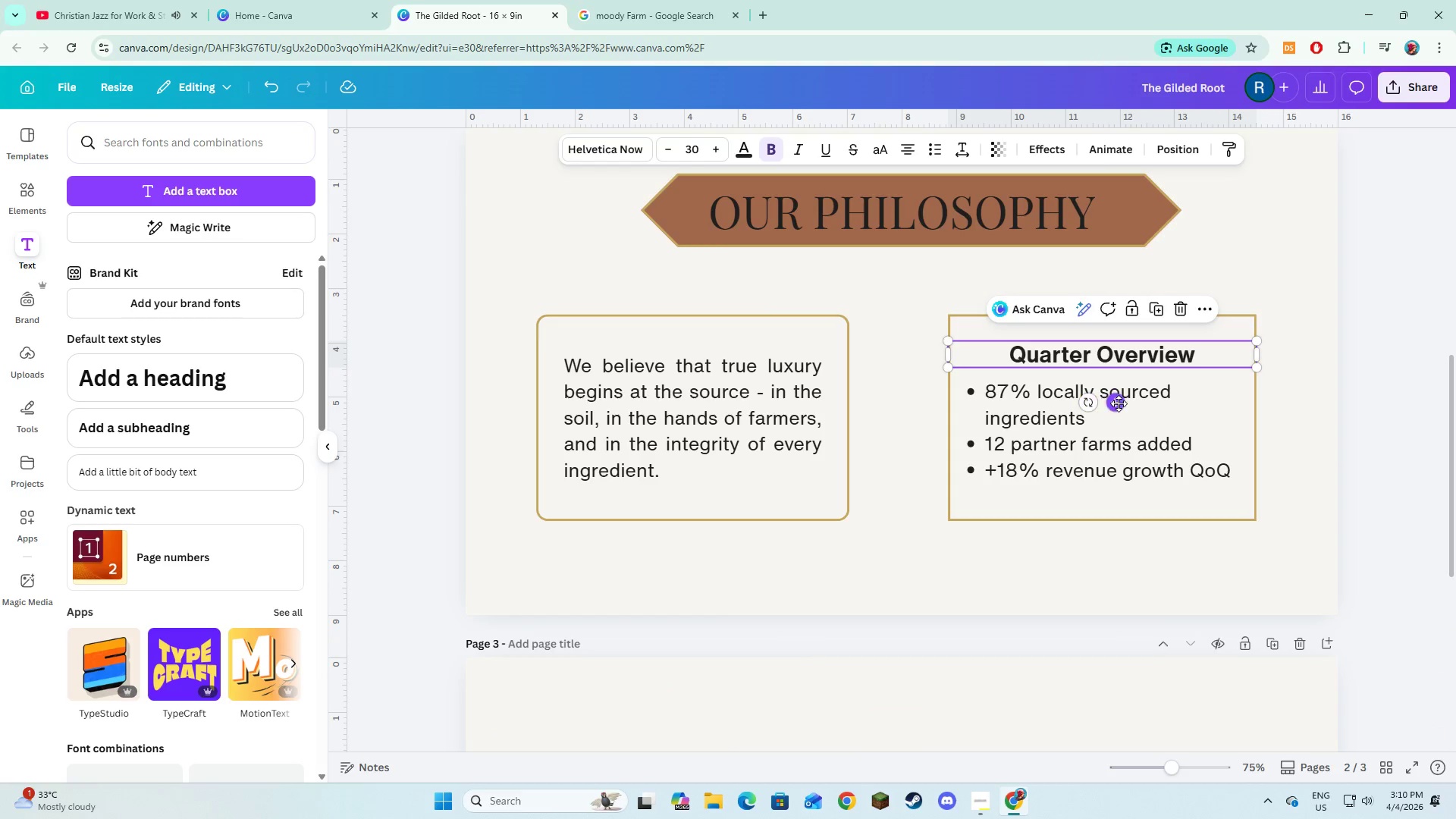 
left_click_drag(start_coordinate=[1119, 403], to_coordinate=[1116, 399])
 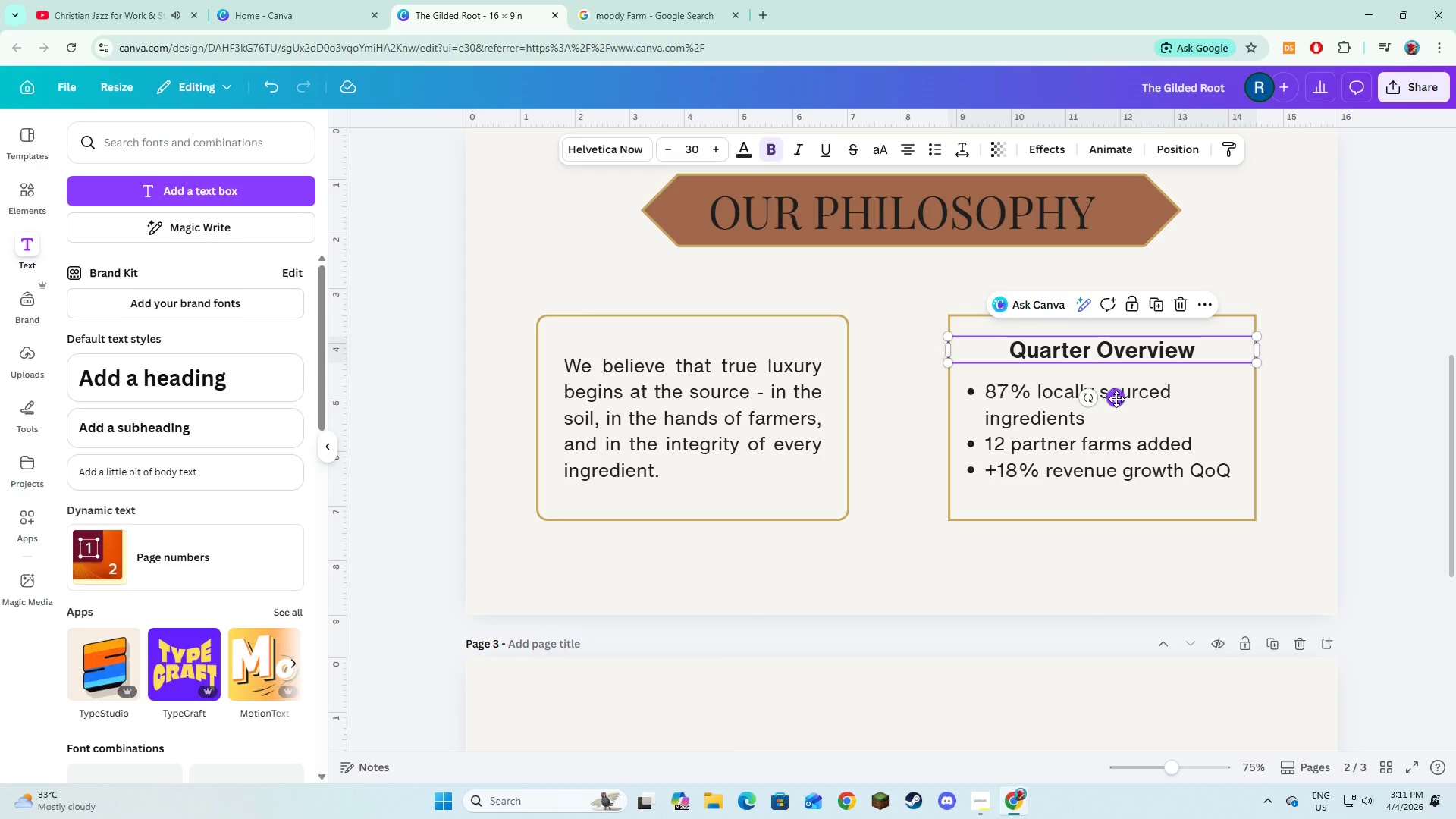 
wait(27.67)
 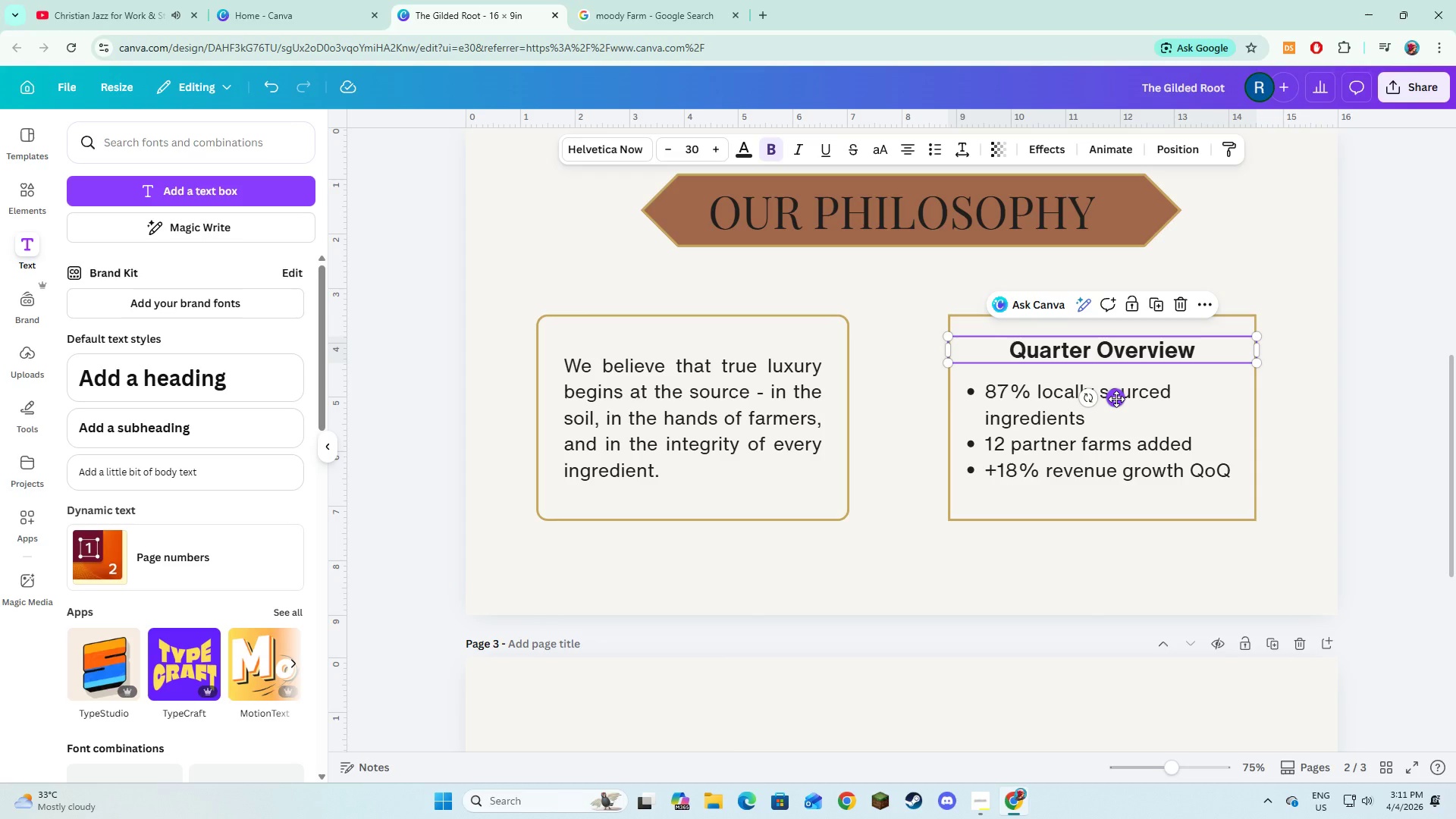 
left_click([803, 714])
 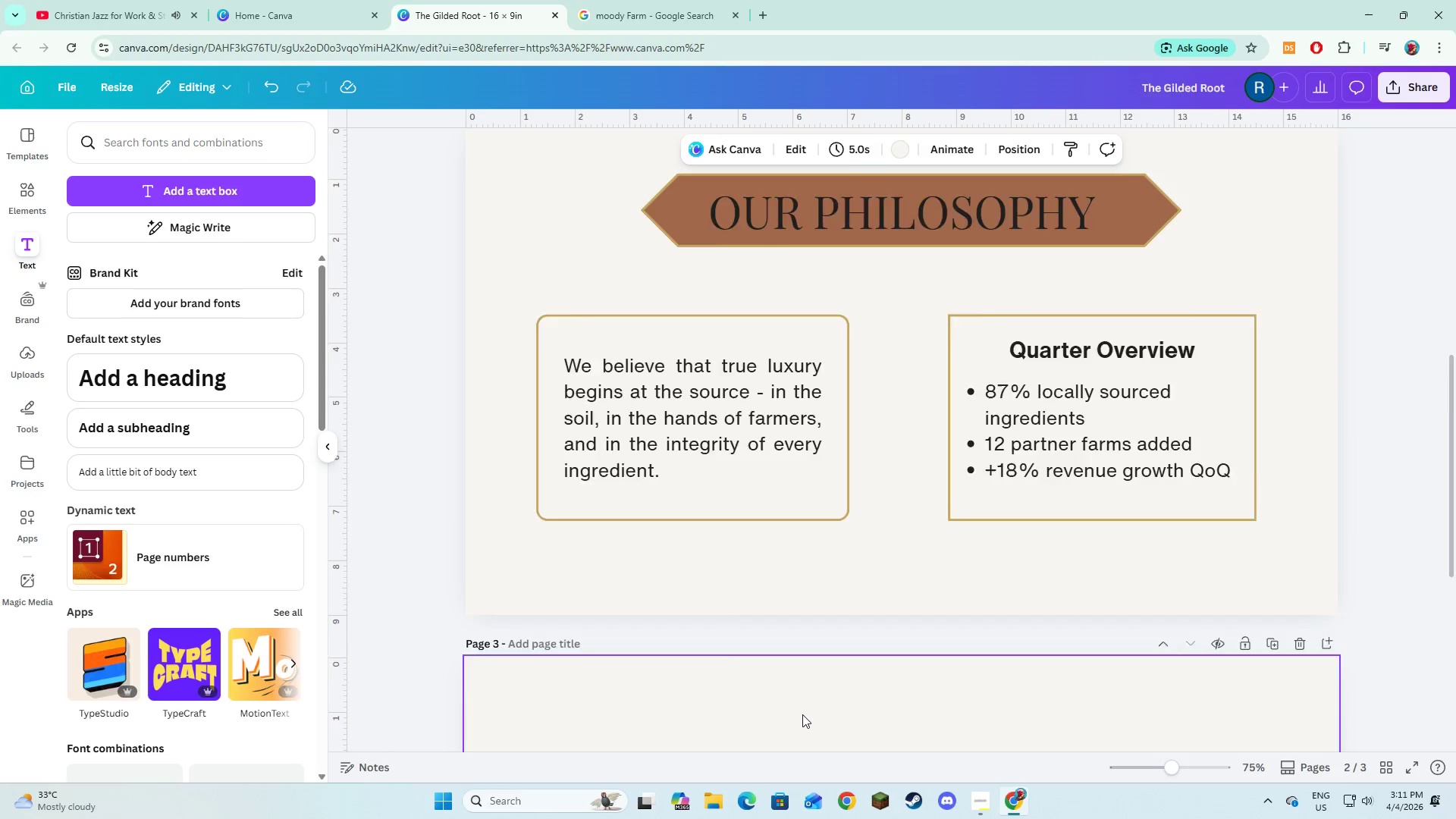 
scroll: coordinate [802, 714], scroll_direction: down, amount: 2.0
 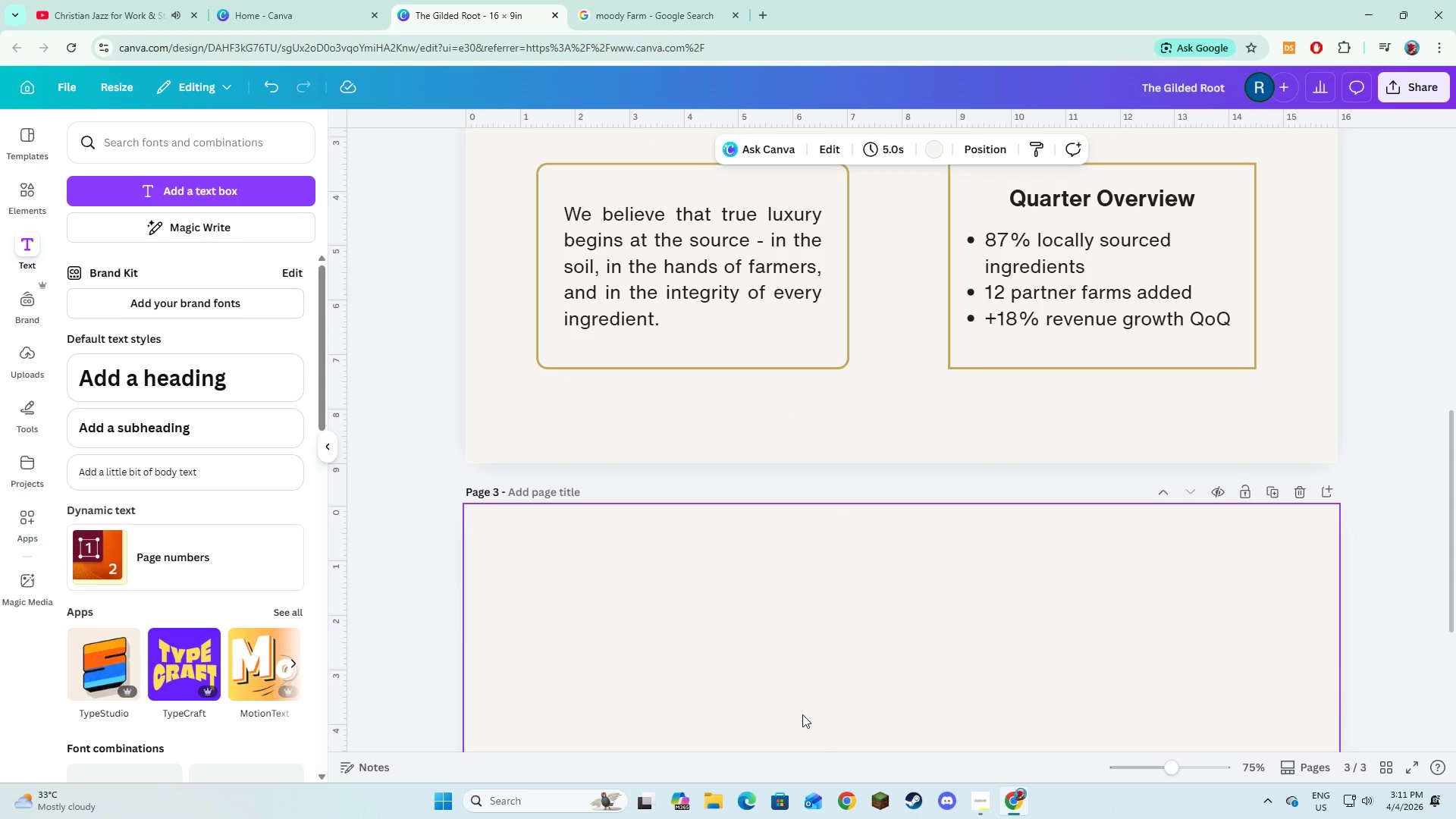 
key(Alt+AltLeft)
 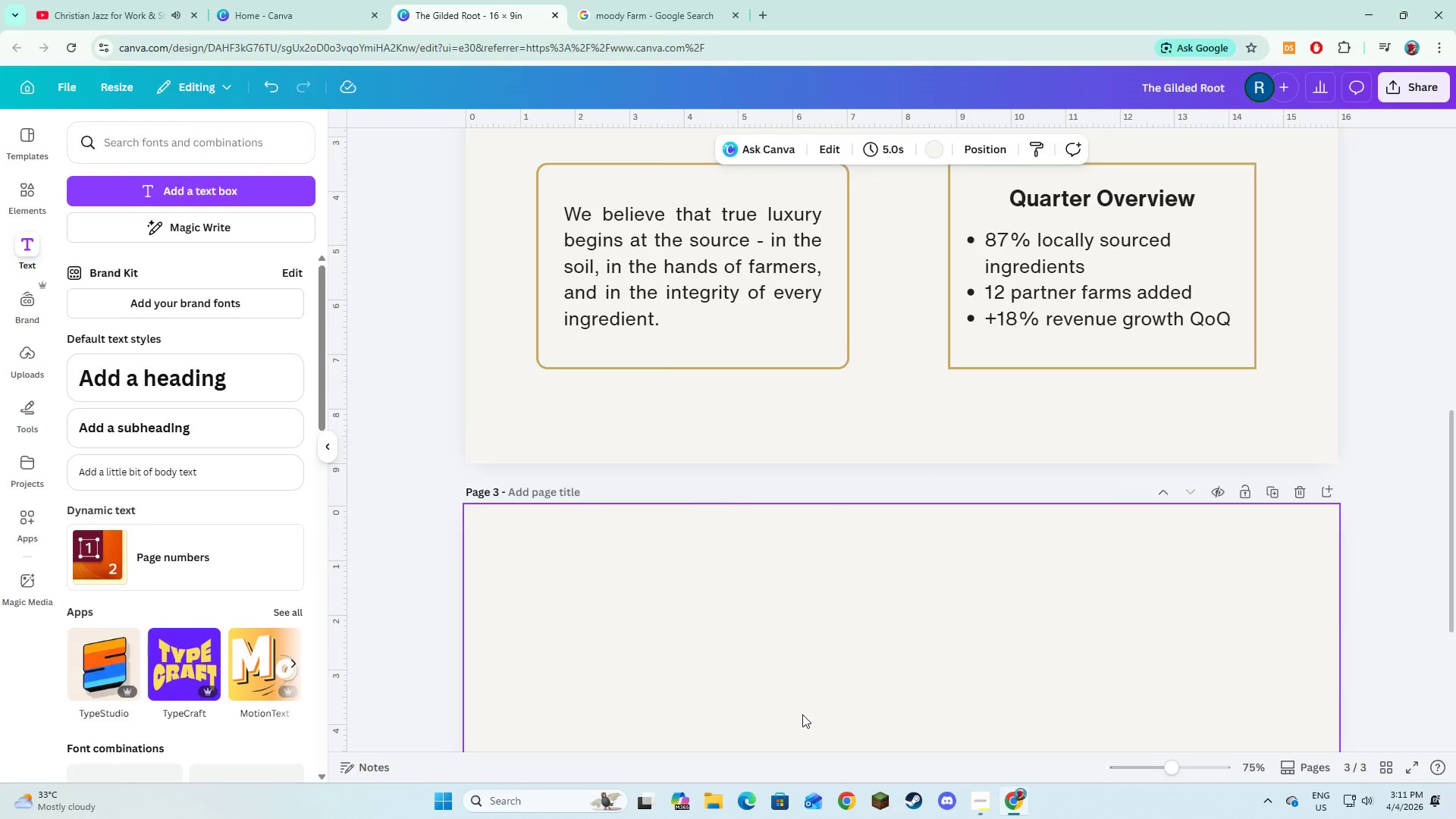 
key(Alt+Tab)